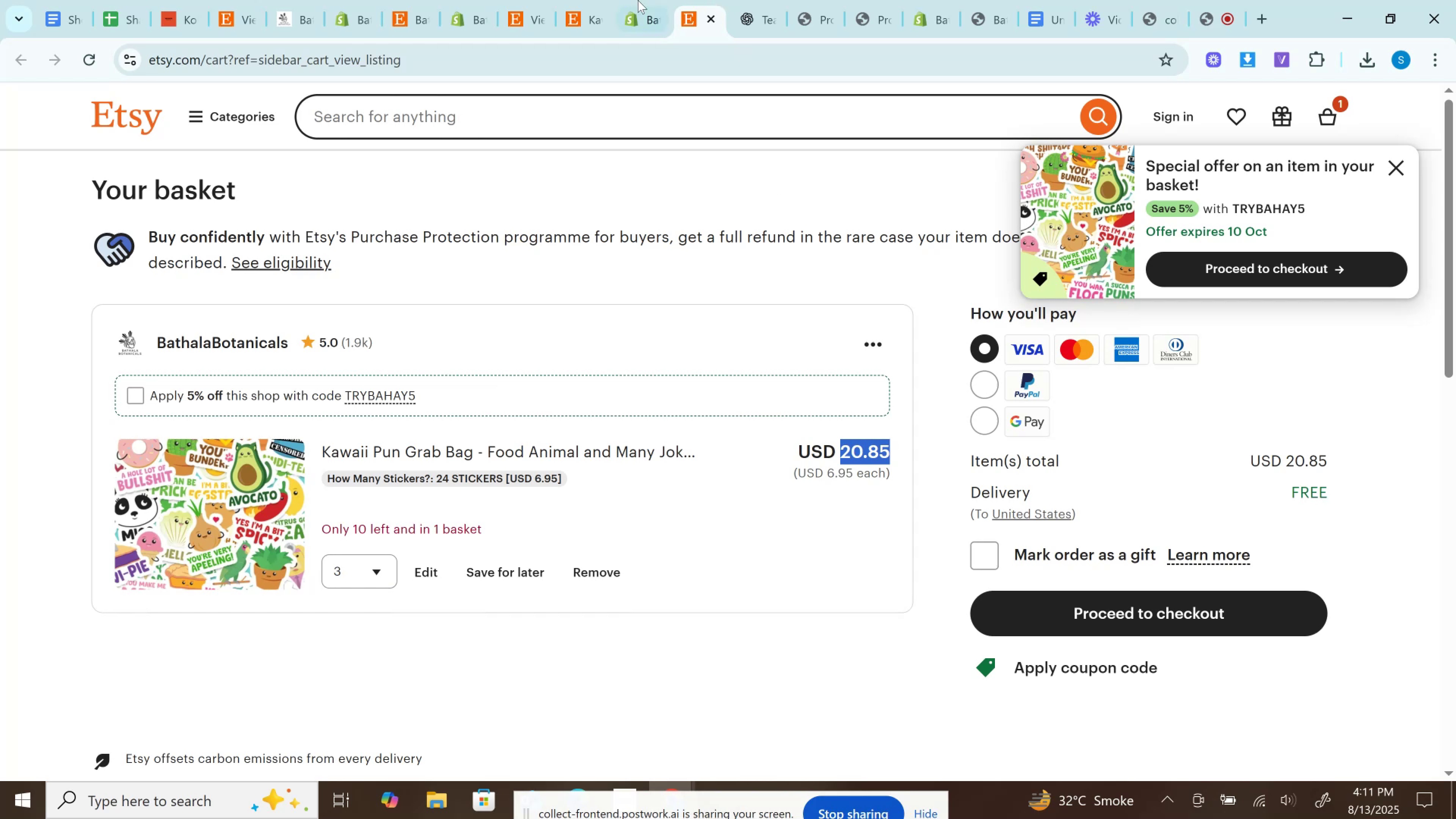 
left_click([638, 0])
 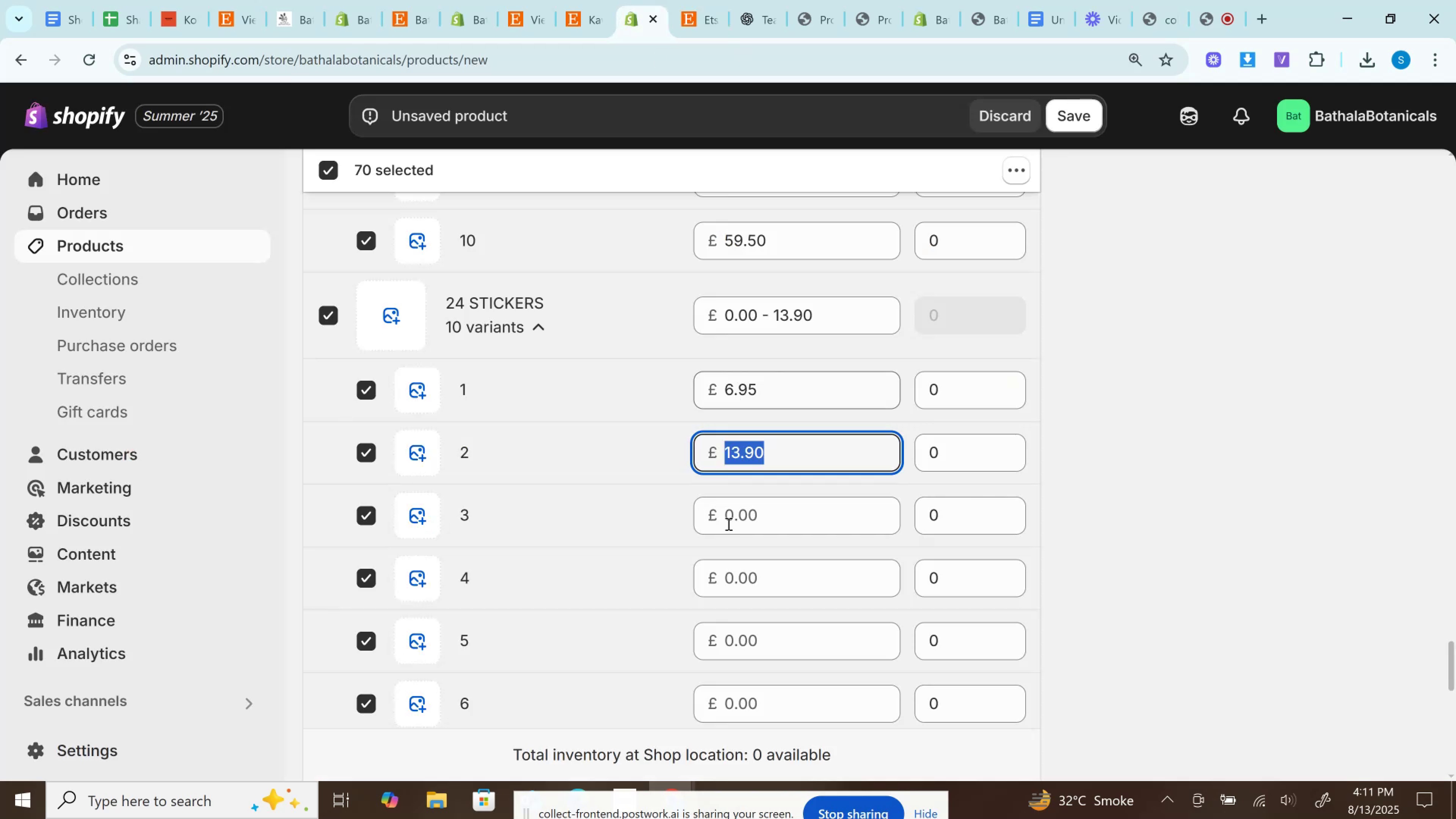 
left_click([729, 523])
 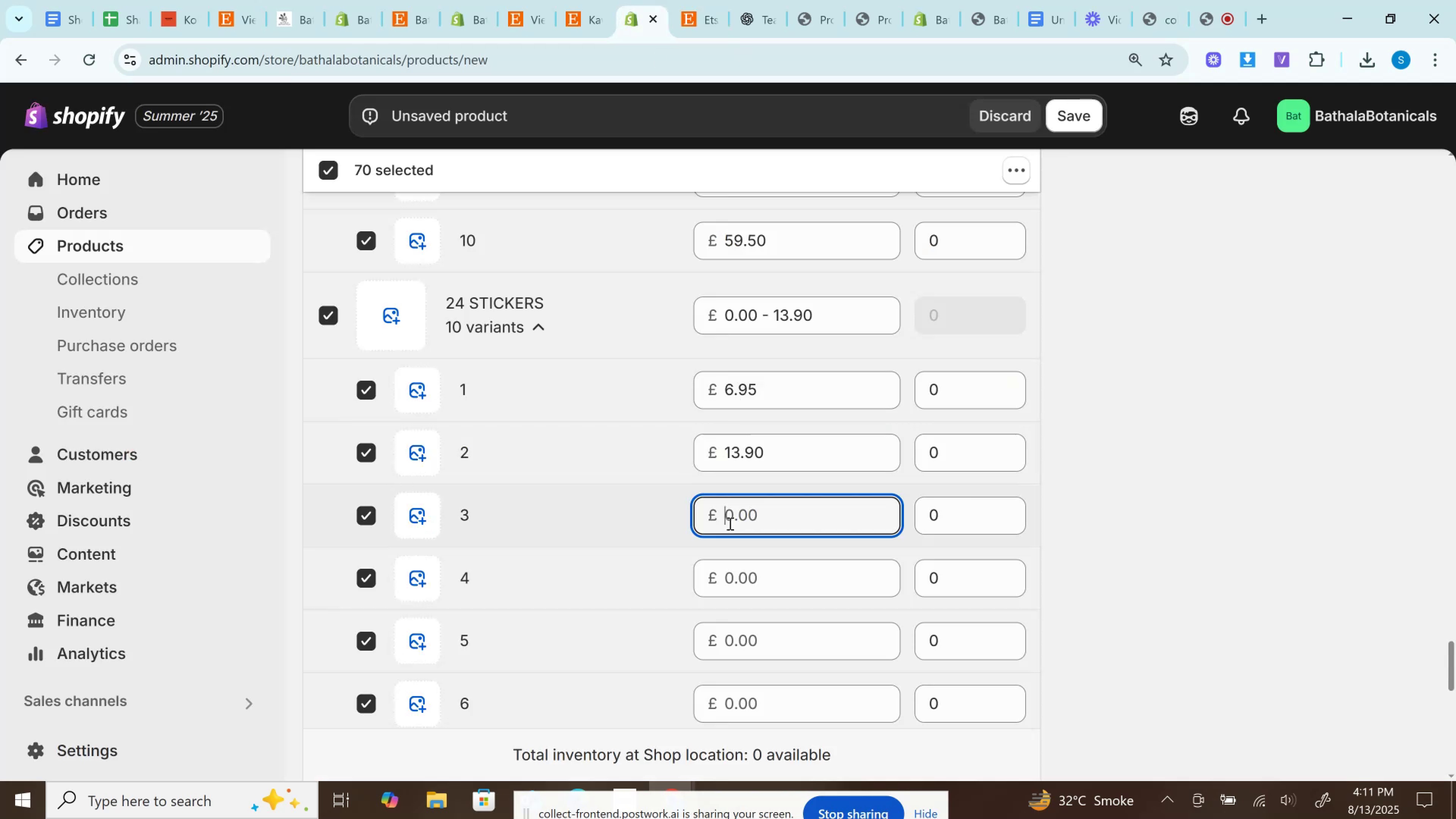 
key(Control+V)
 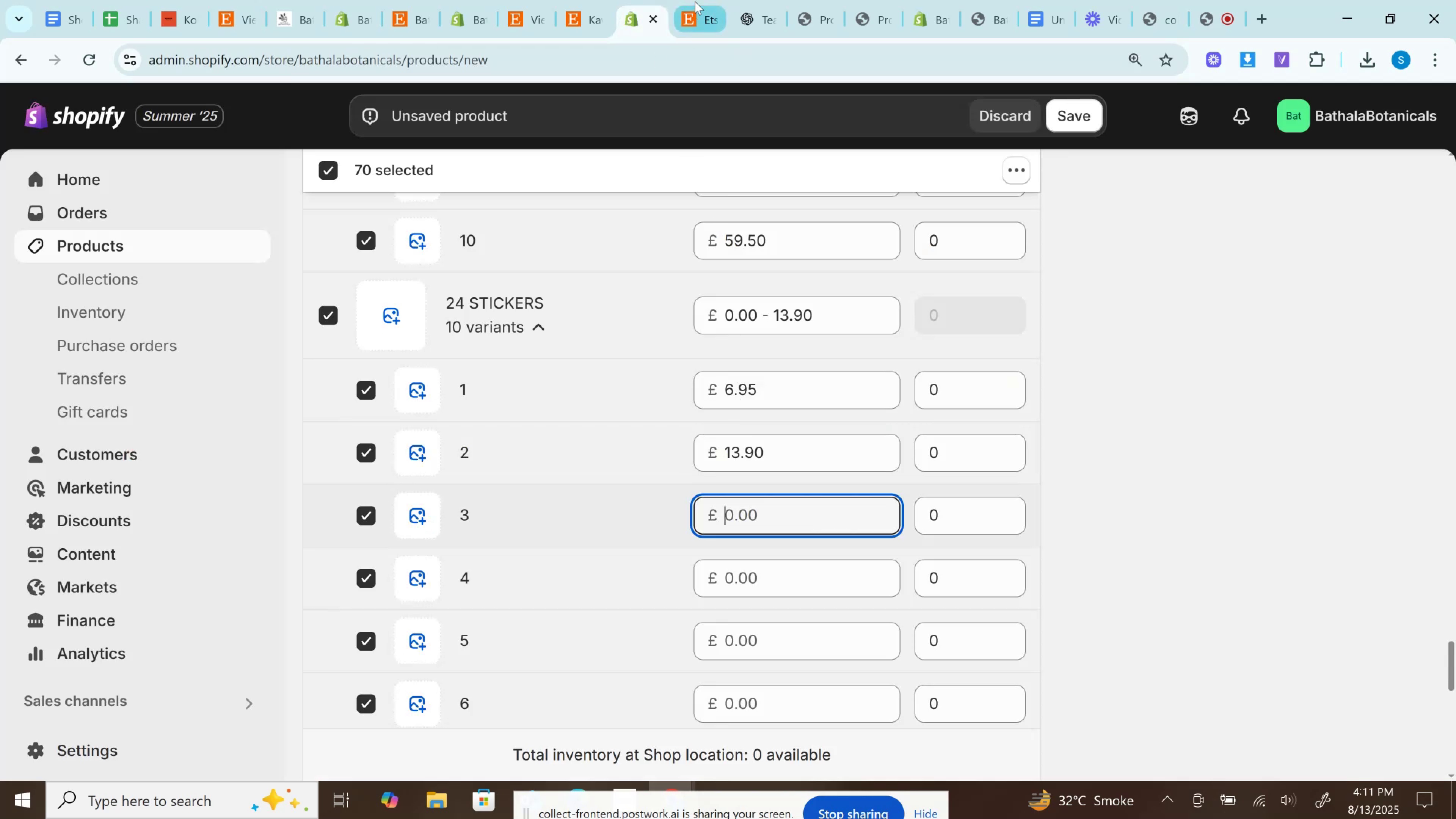 
left_click([696, 0])
 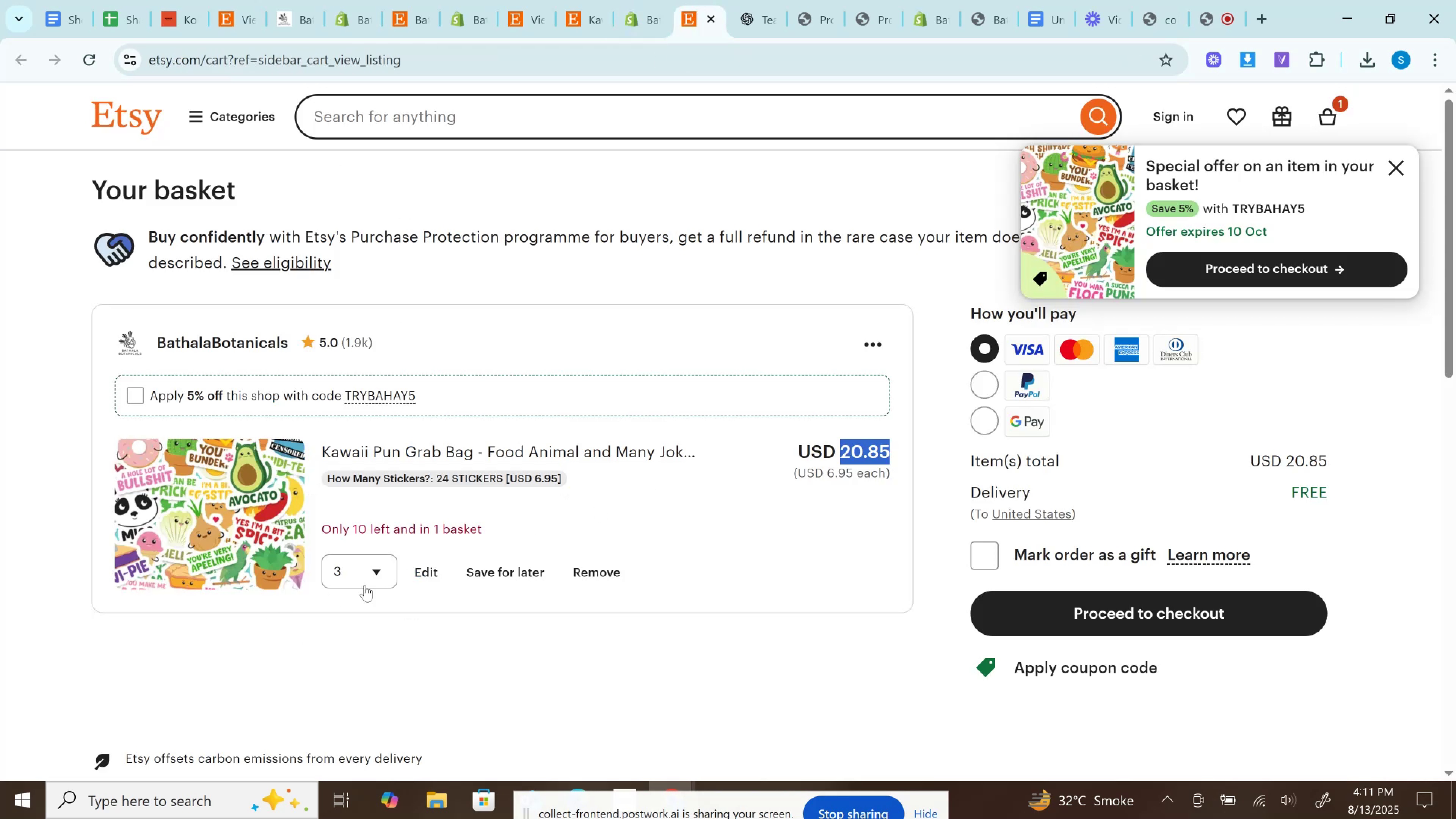 
left_click([365, 571])
 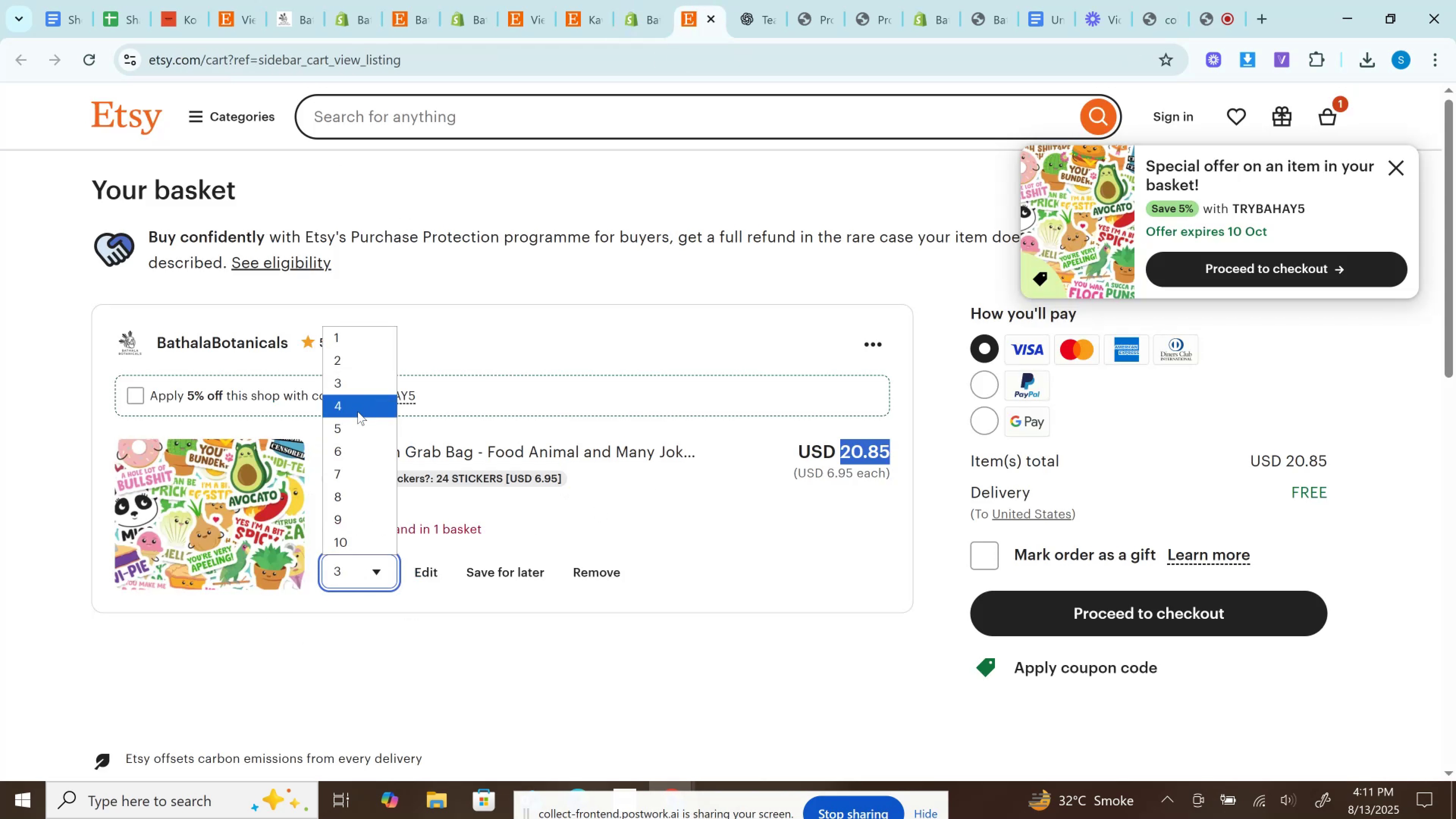 
left_click([358, 411])
 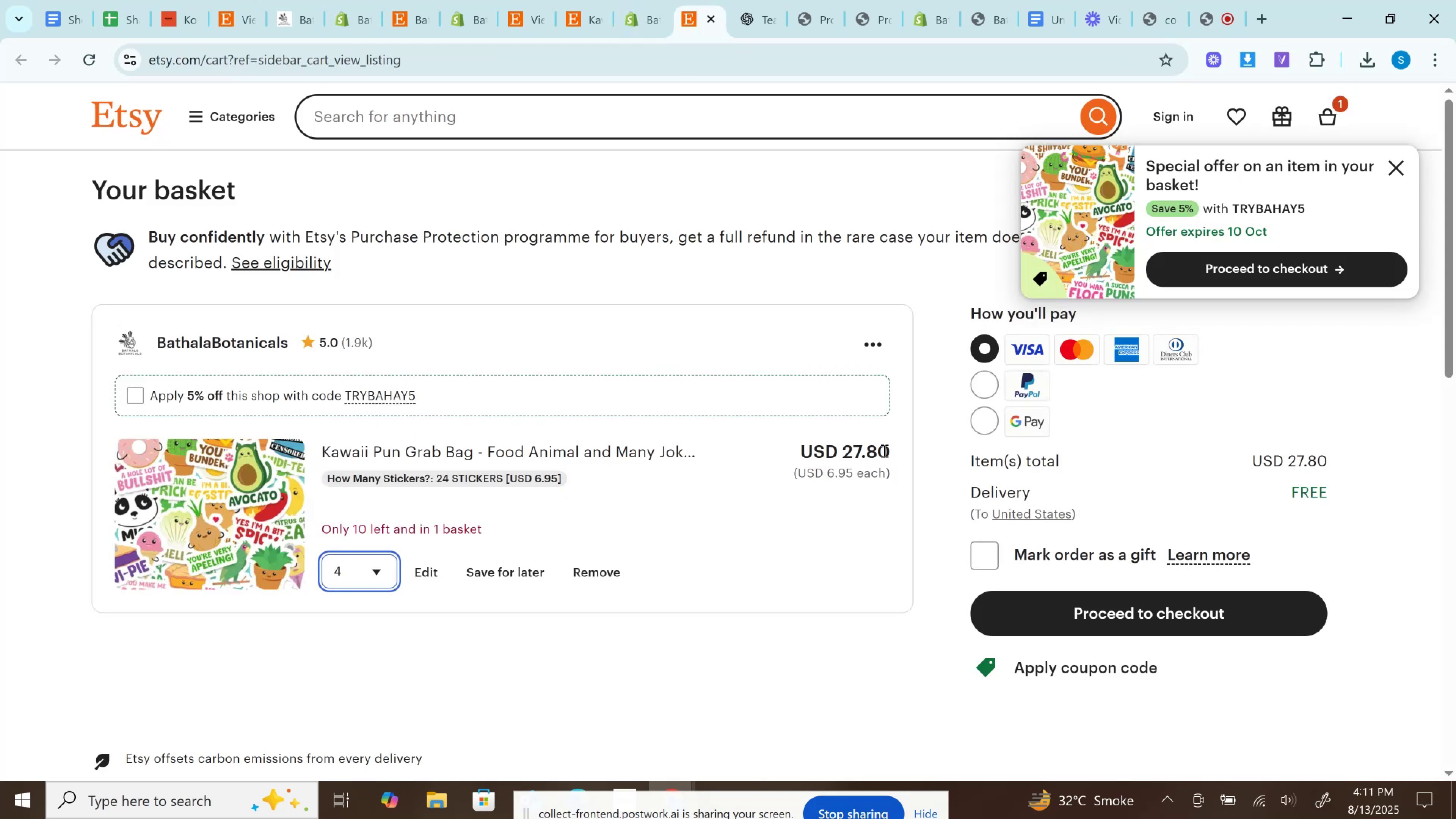 
left_click([872, 450])
 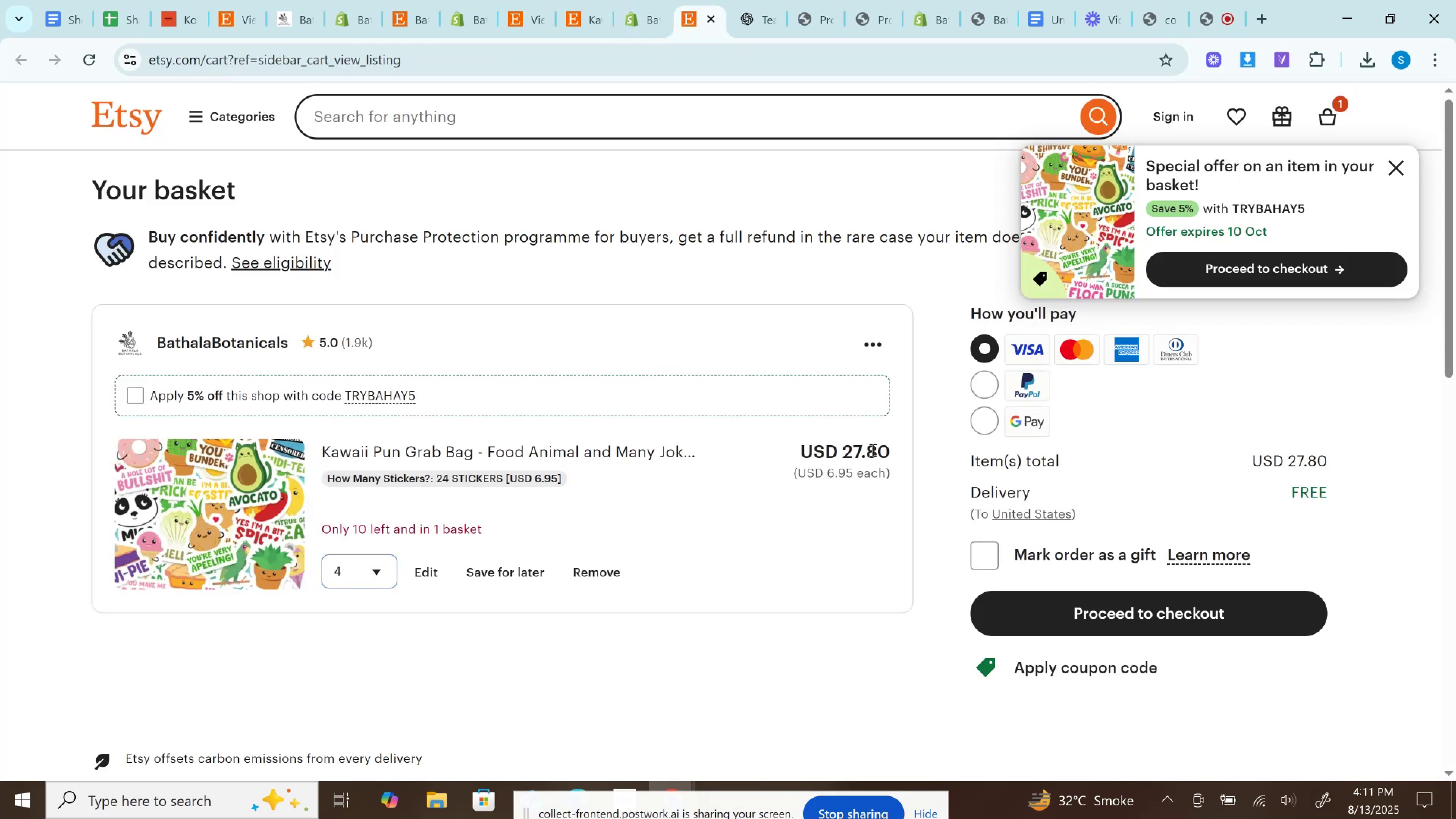 
double_click([872, 450])
 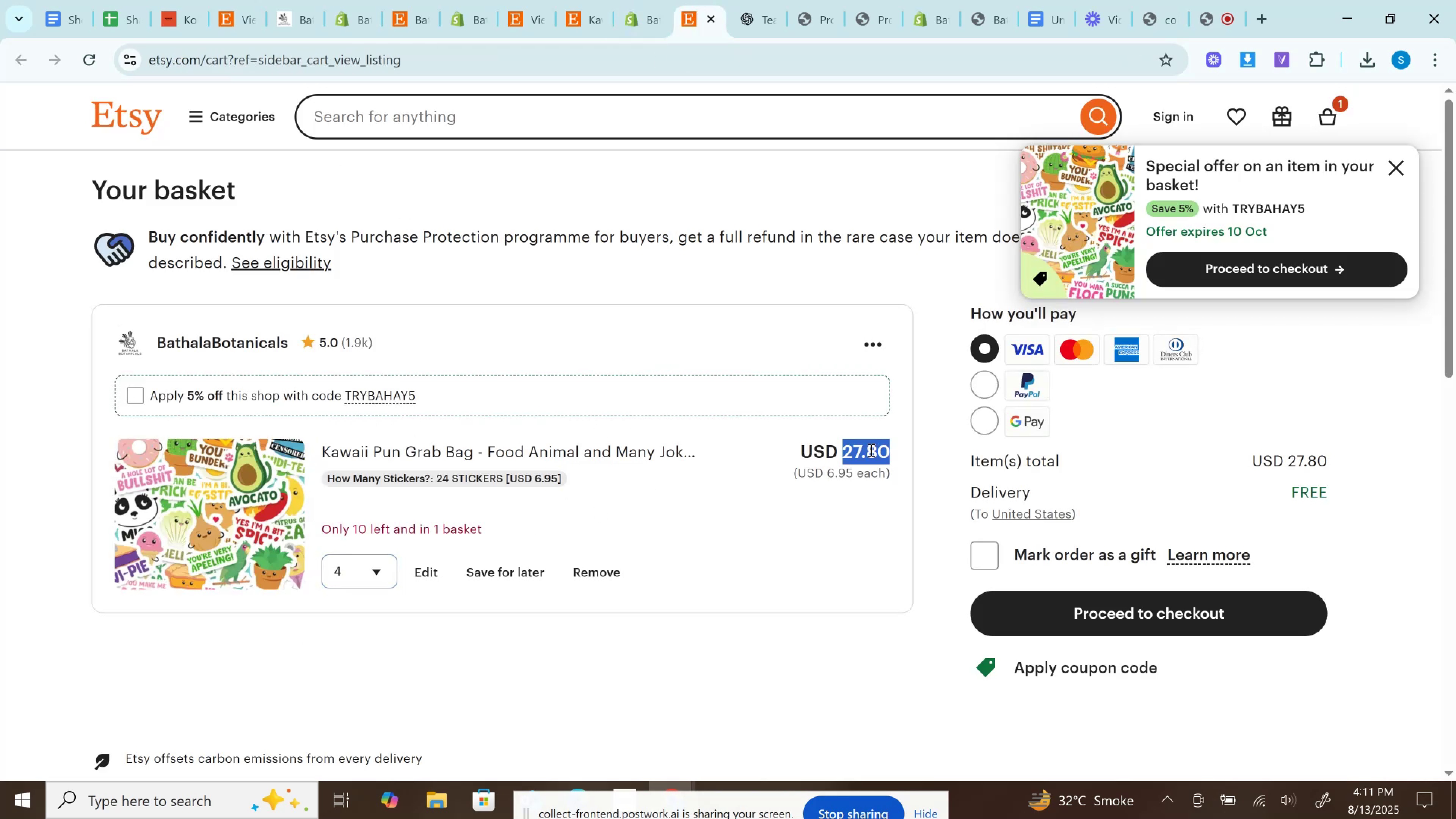 
key(Control+C)
 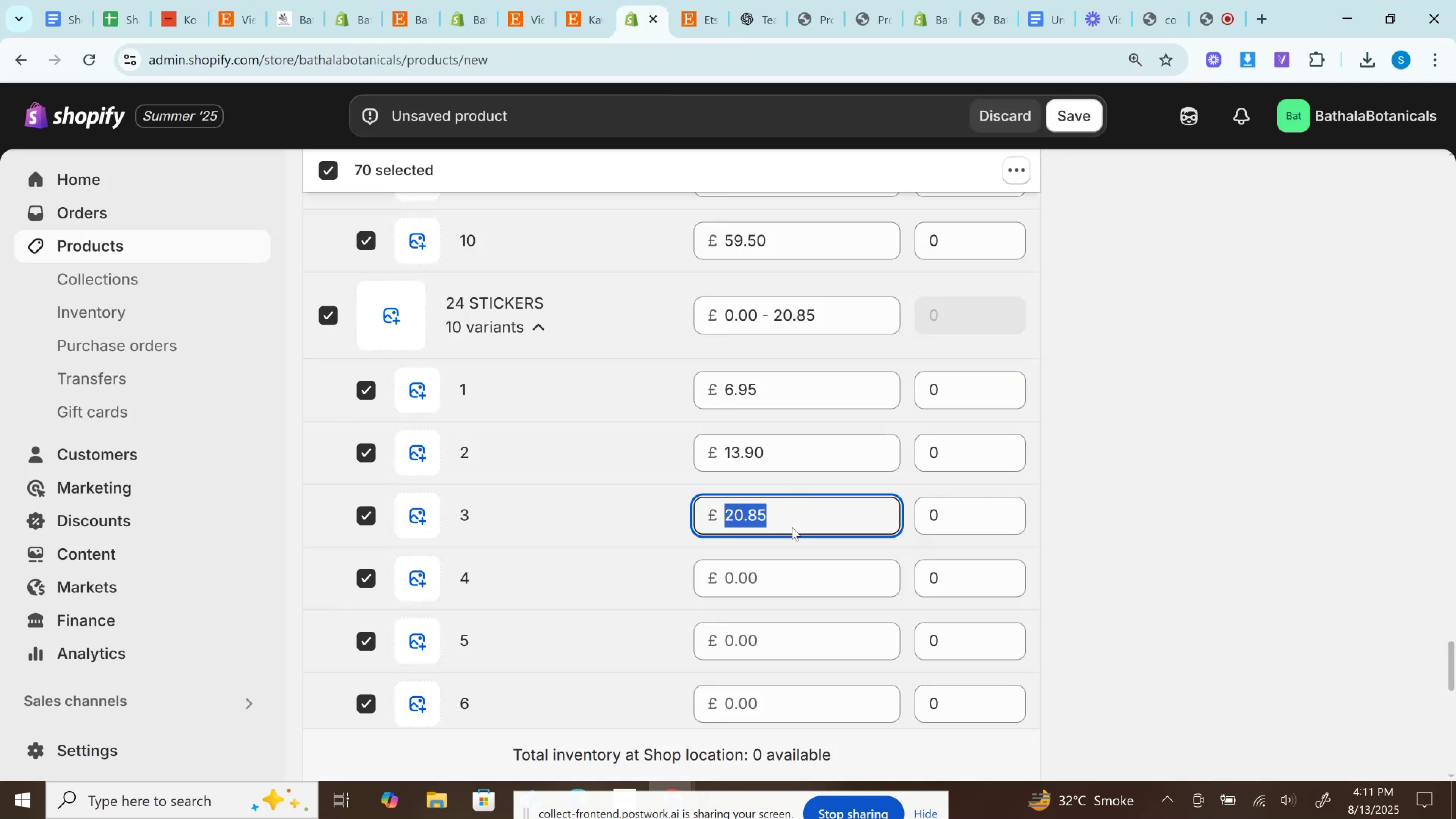 
left_click([772, 582])
 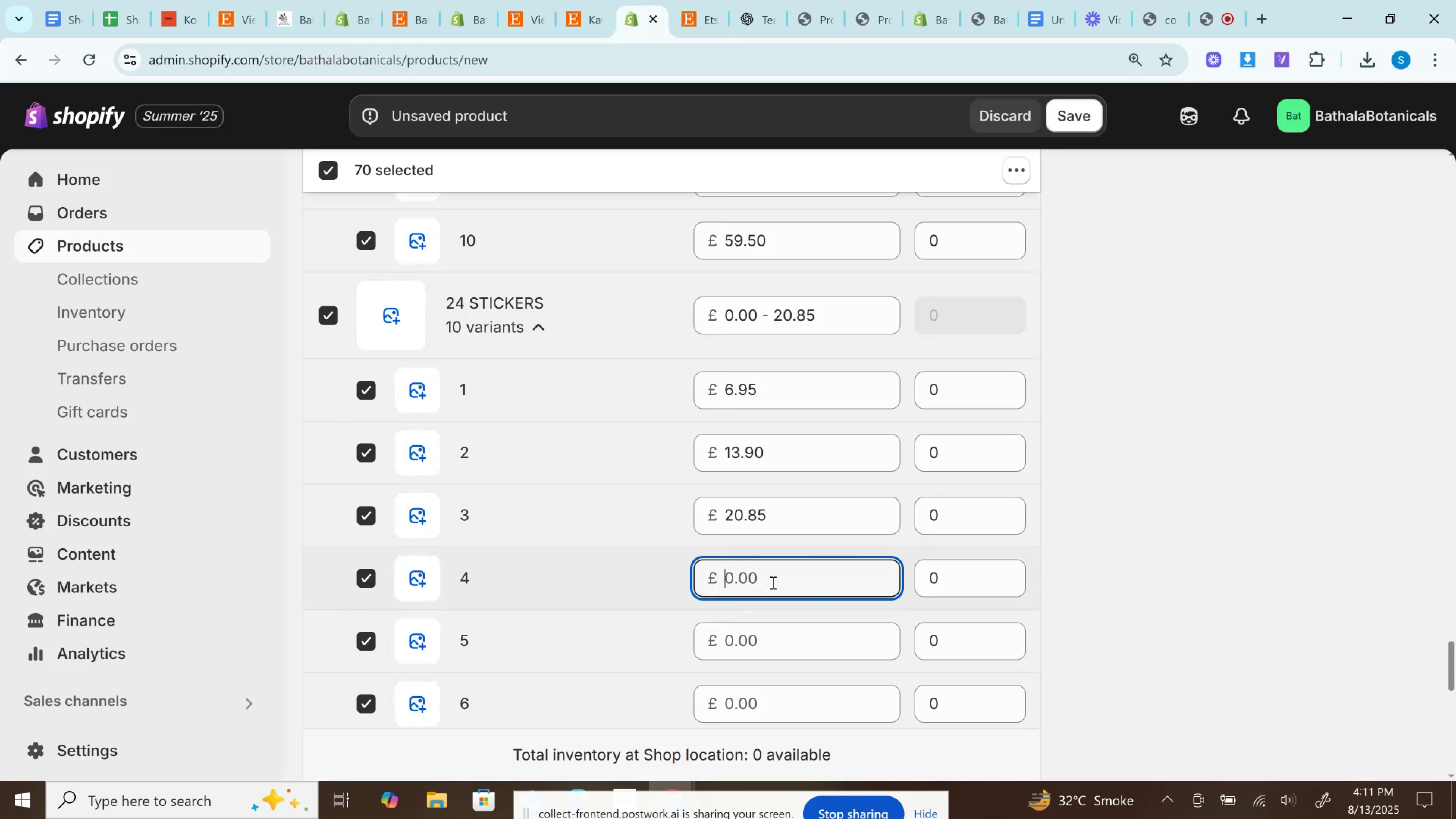 
key(Control+V)
 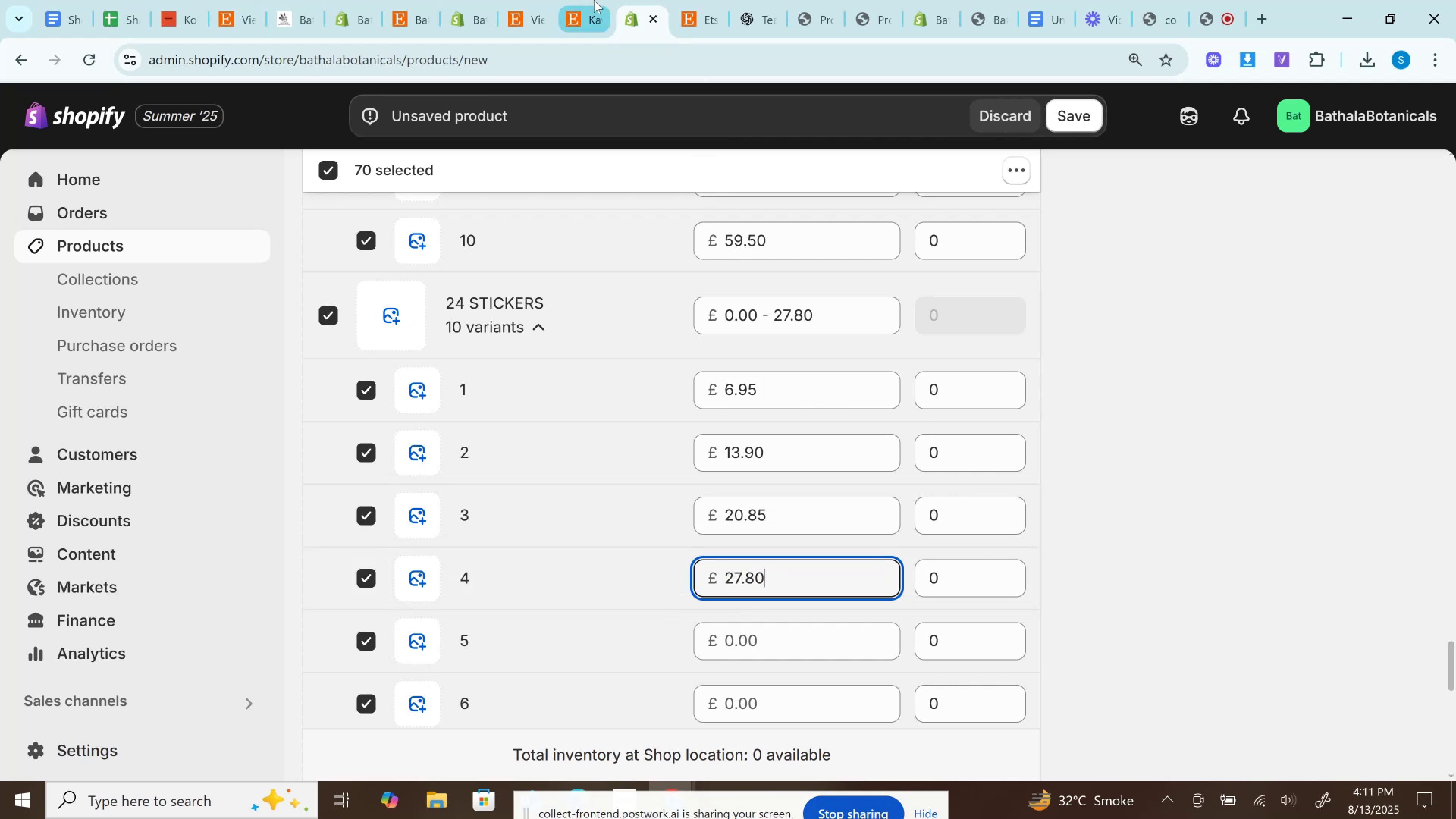 
left_click([700, 0])
 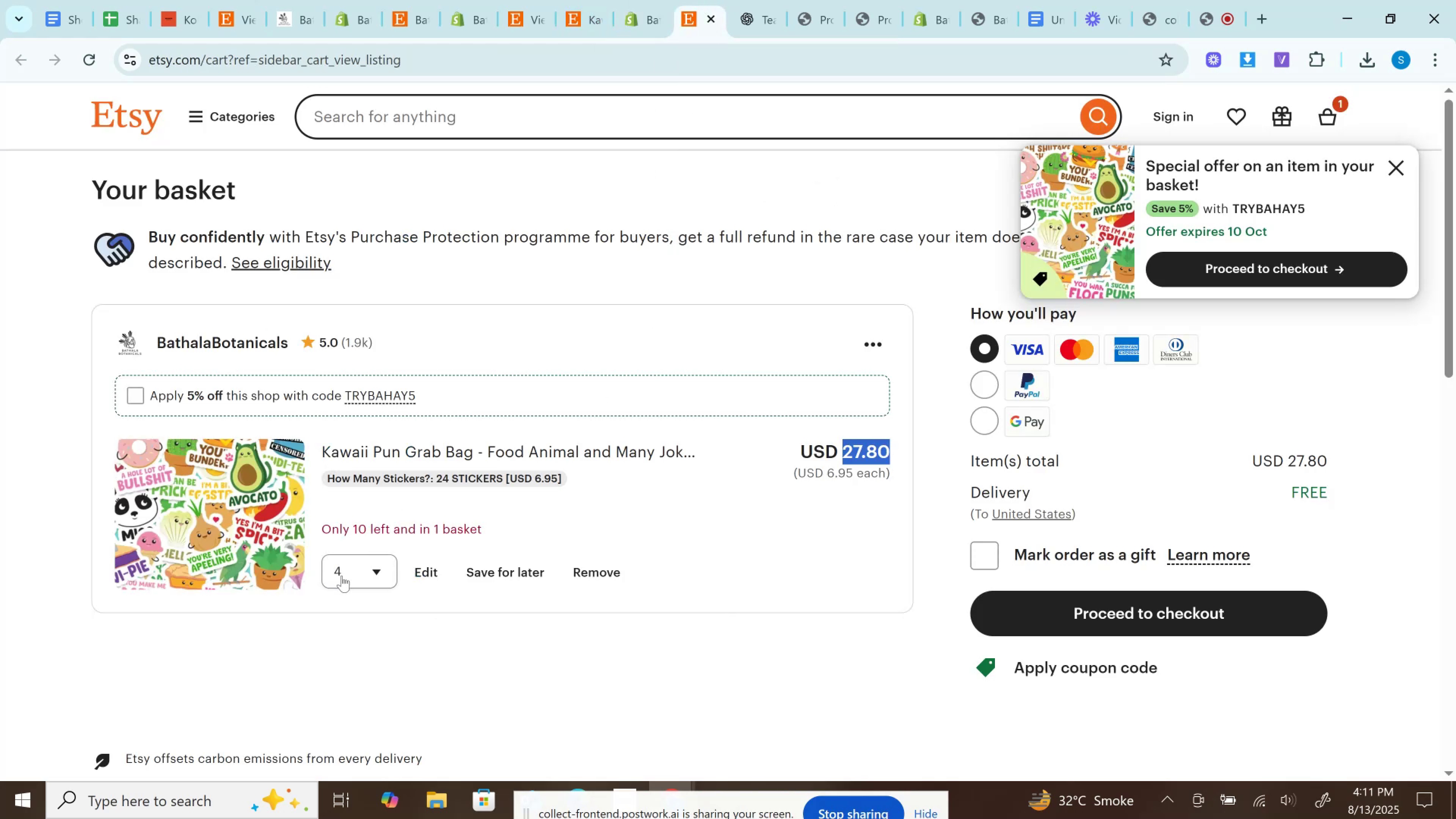 
left_click([342, 576])
 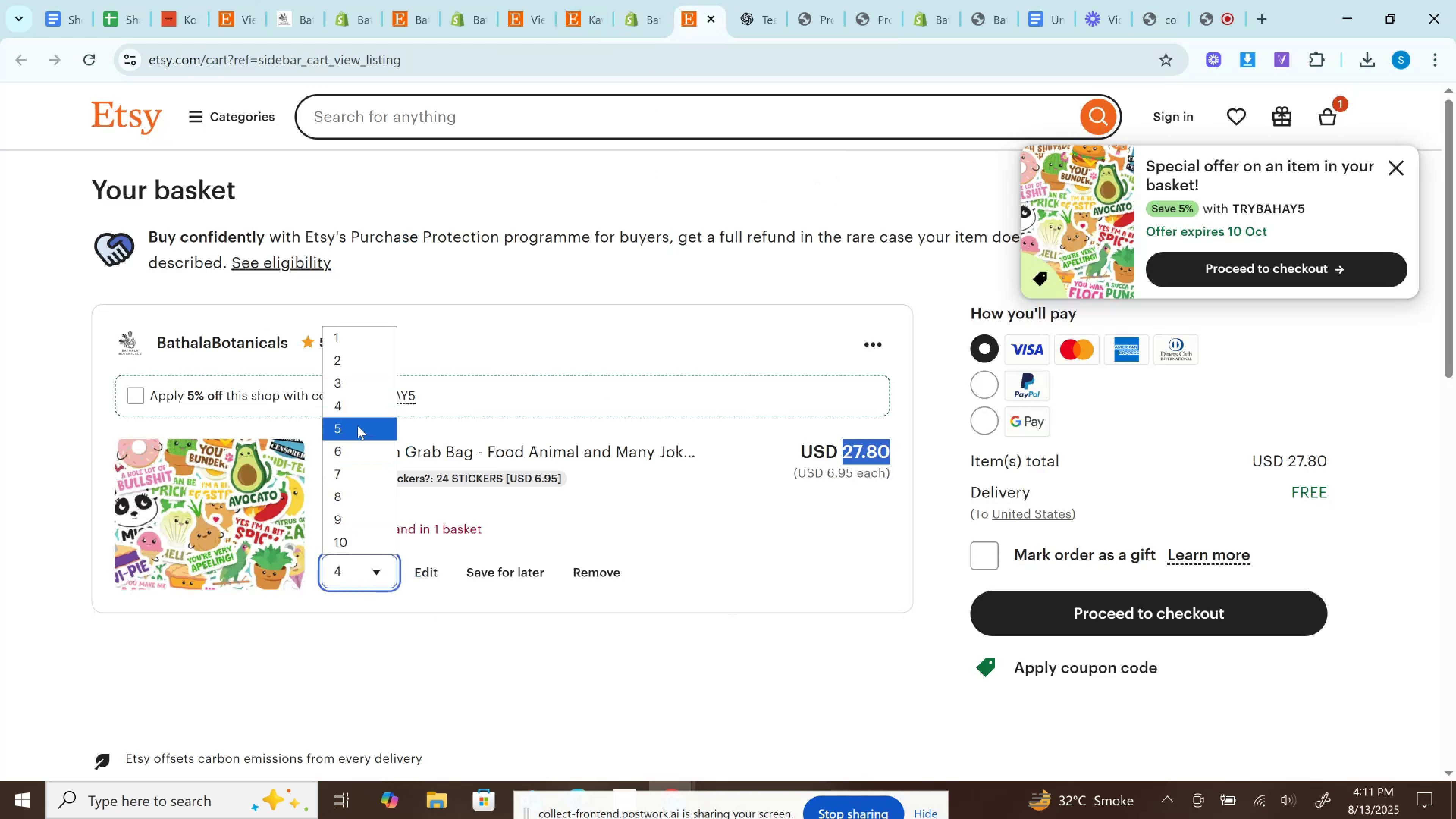 
left_click([358, 426])
 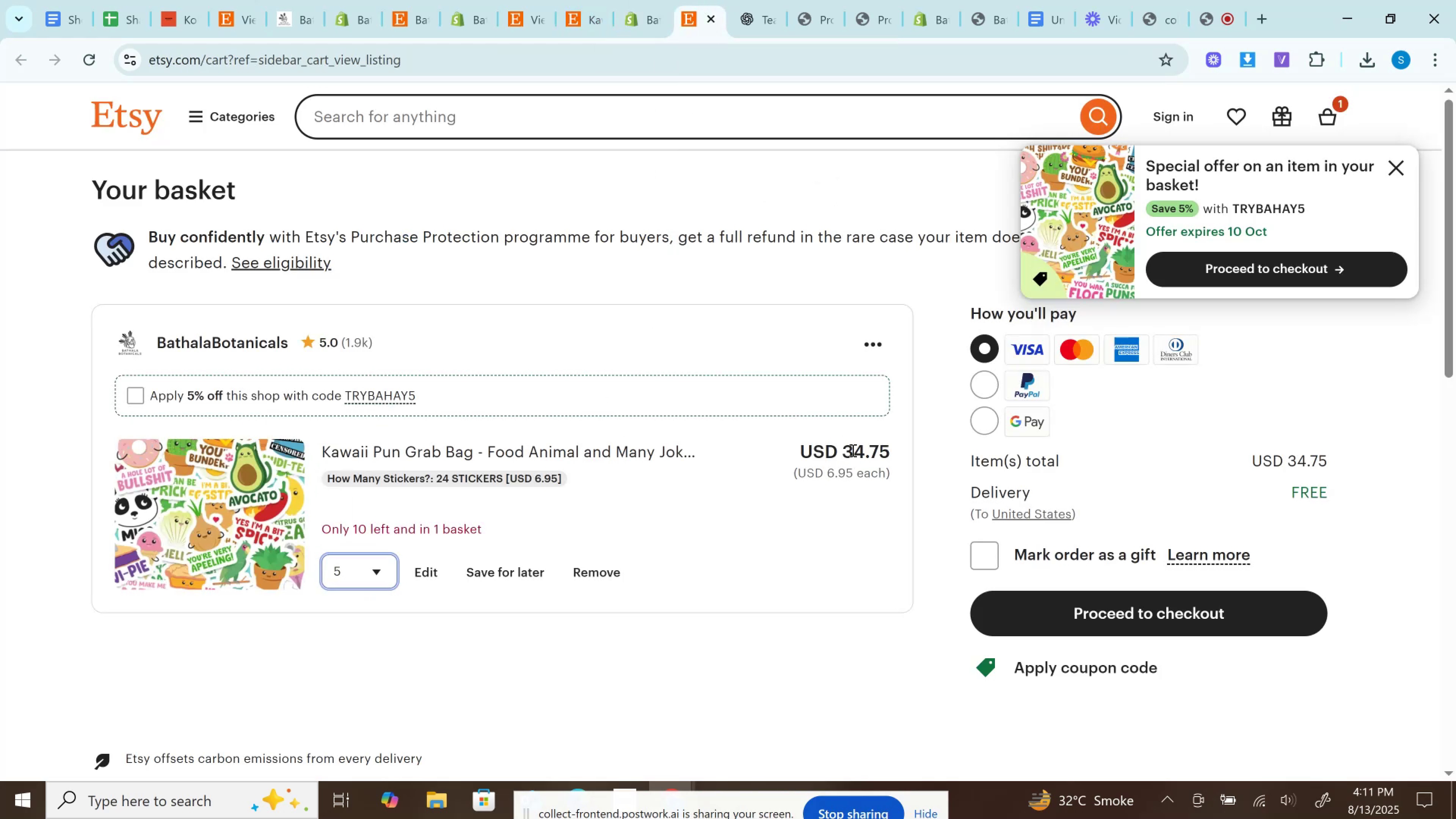 
double_click([852, 450])
 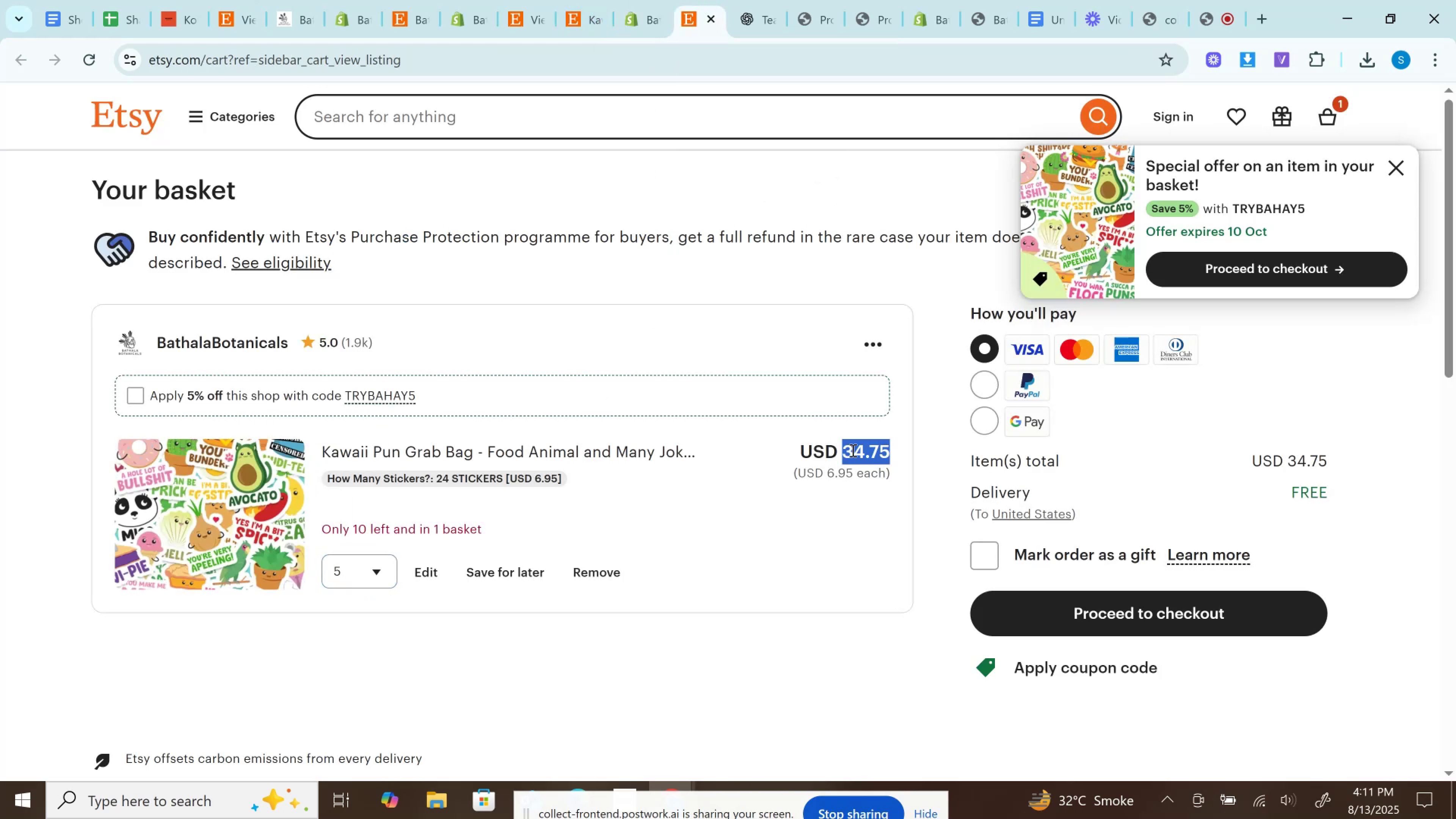 
key(Control+C)
 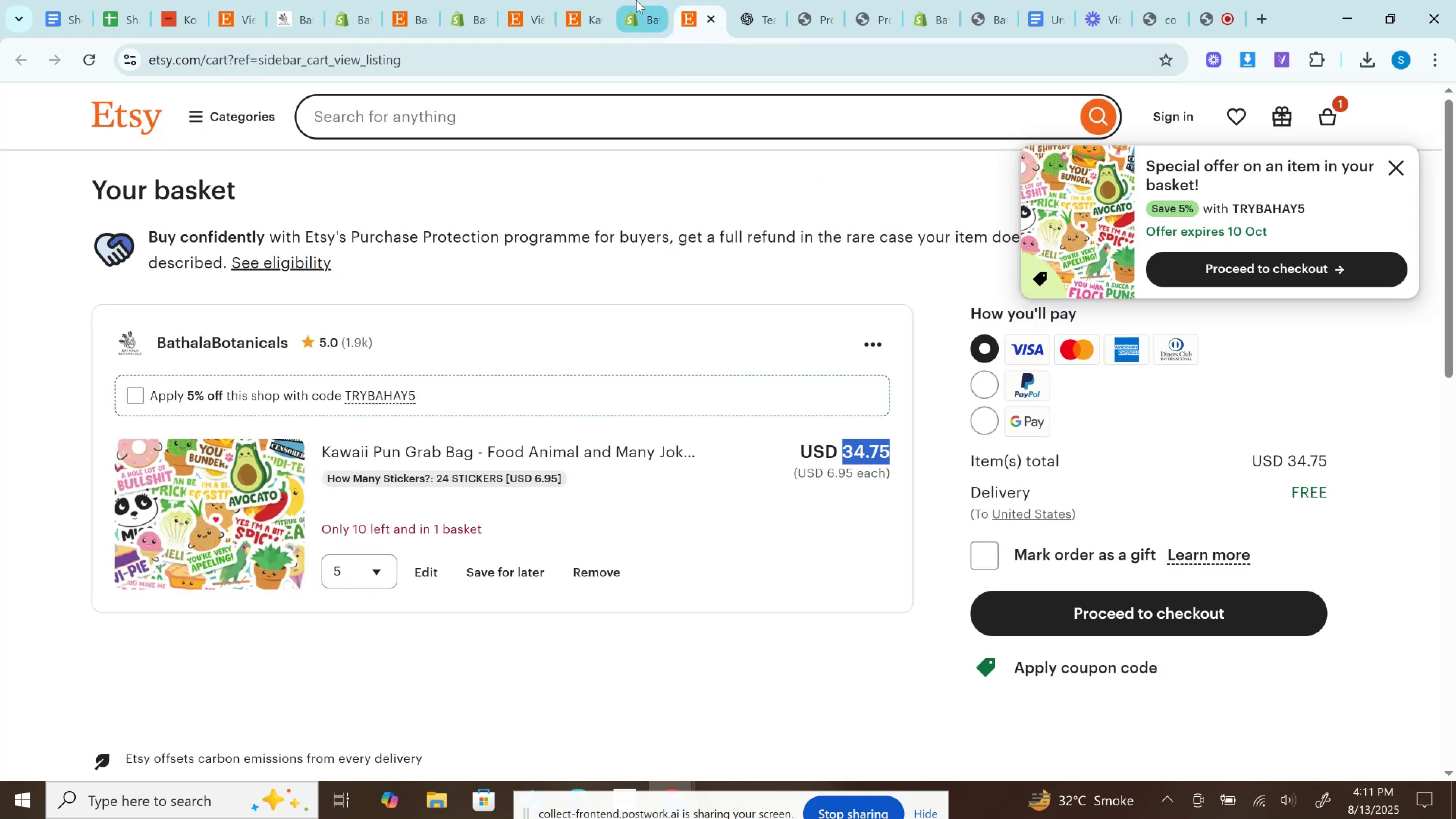 
left_click([636, 0])
 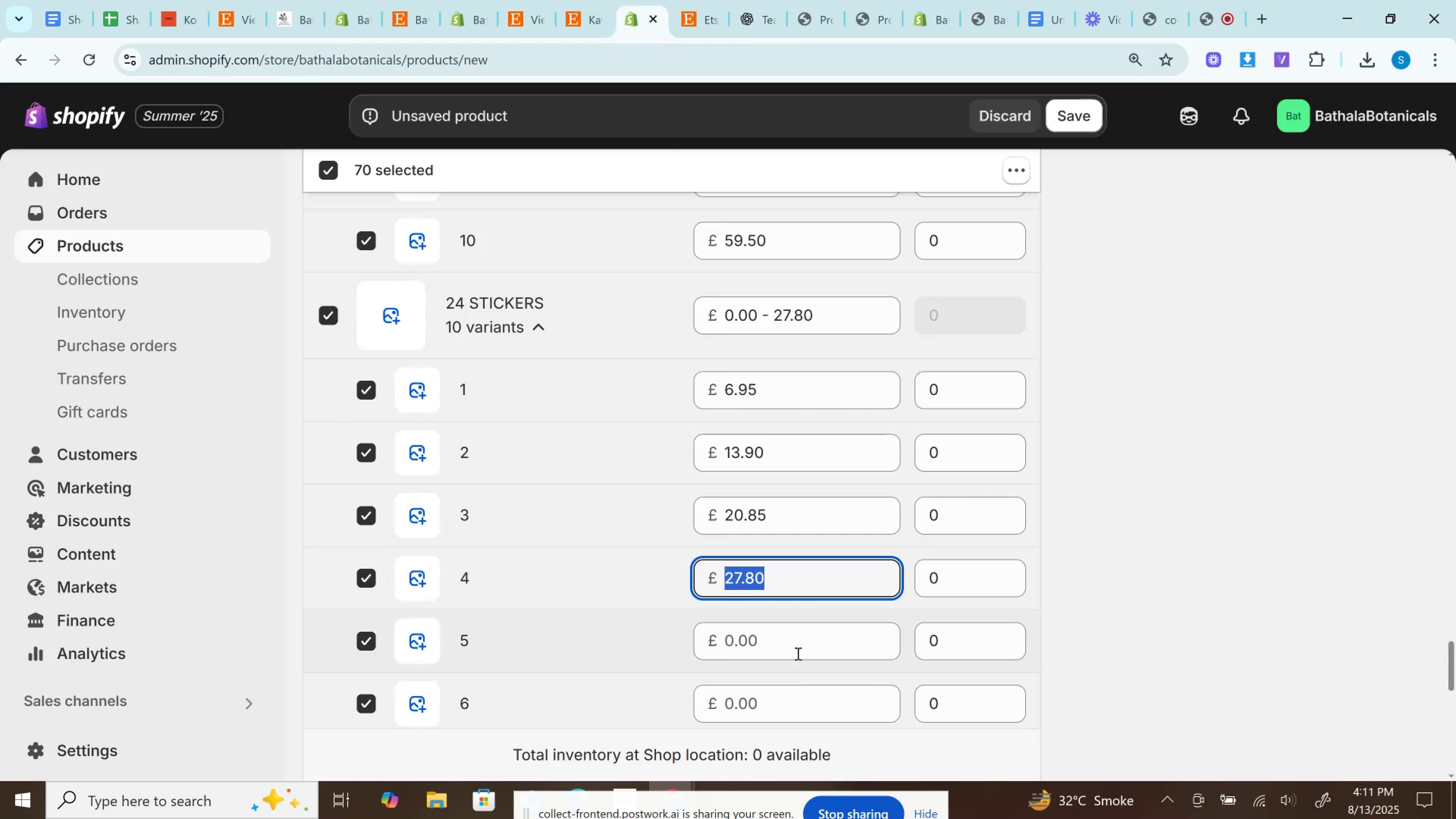 
key(Control+V)
 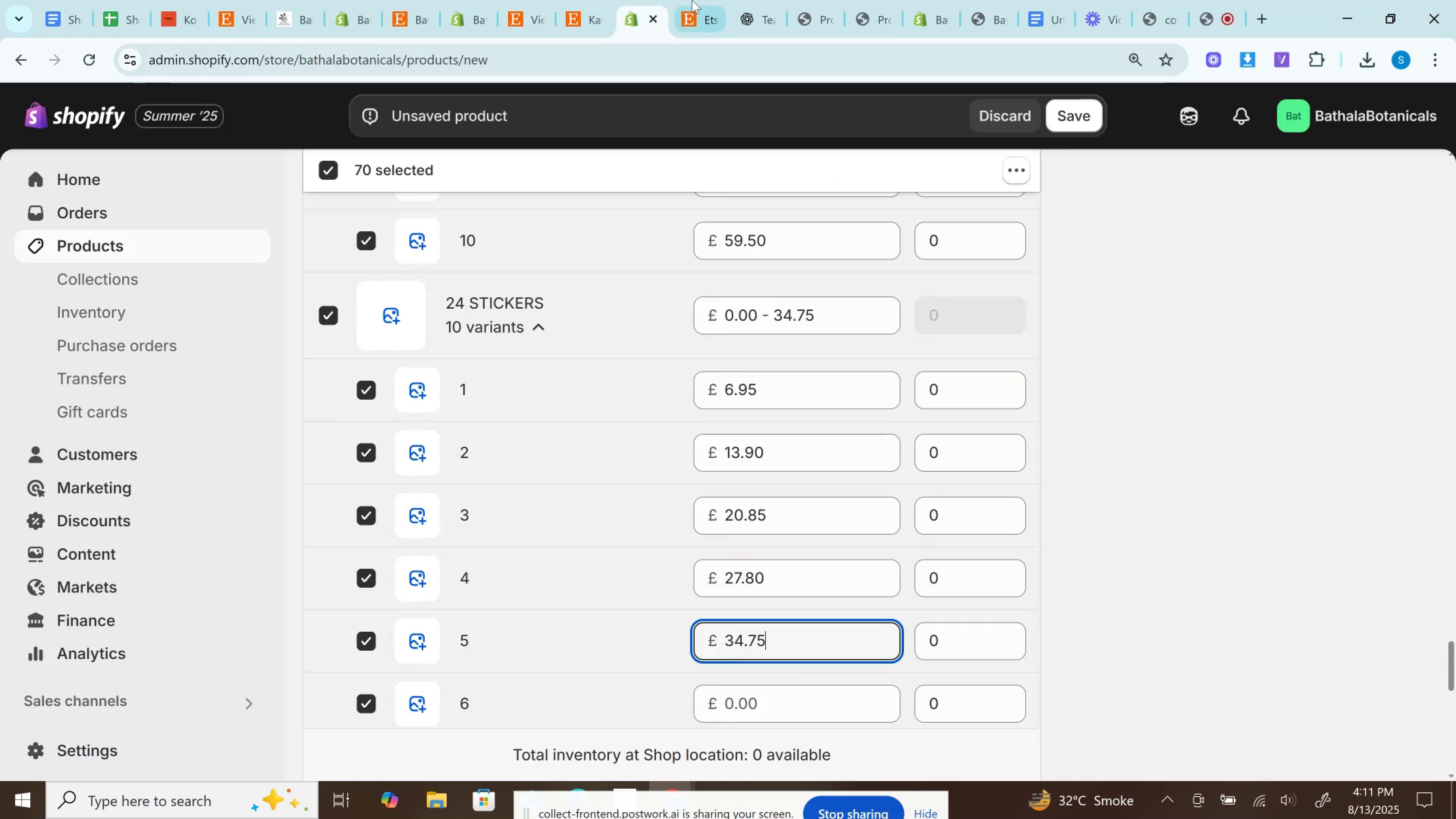 
left_click([692, 0])
 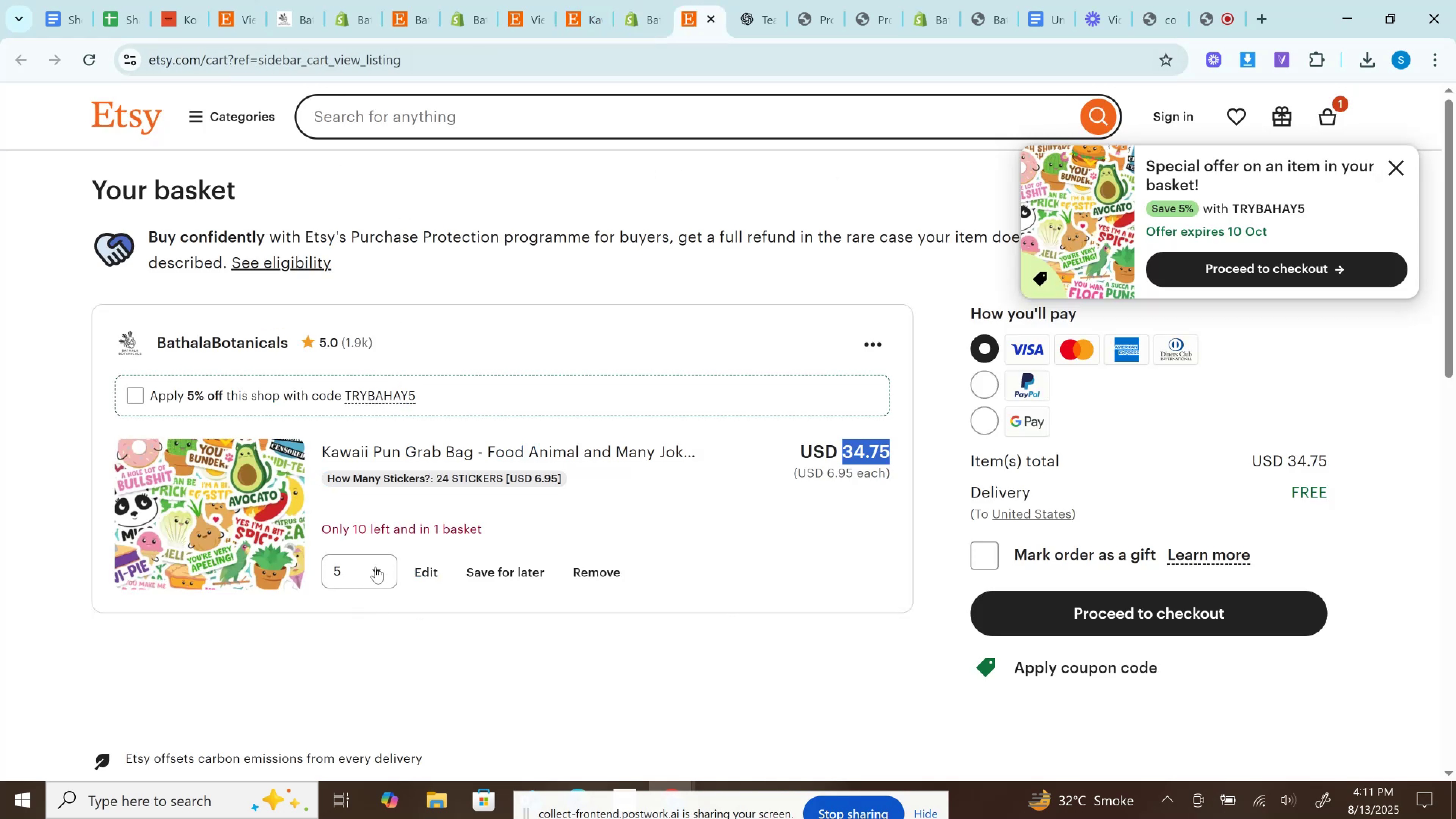 
left_click([372, 563])
 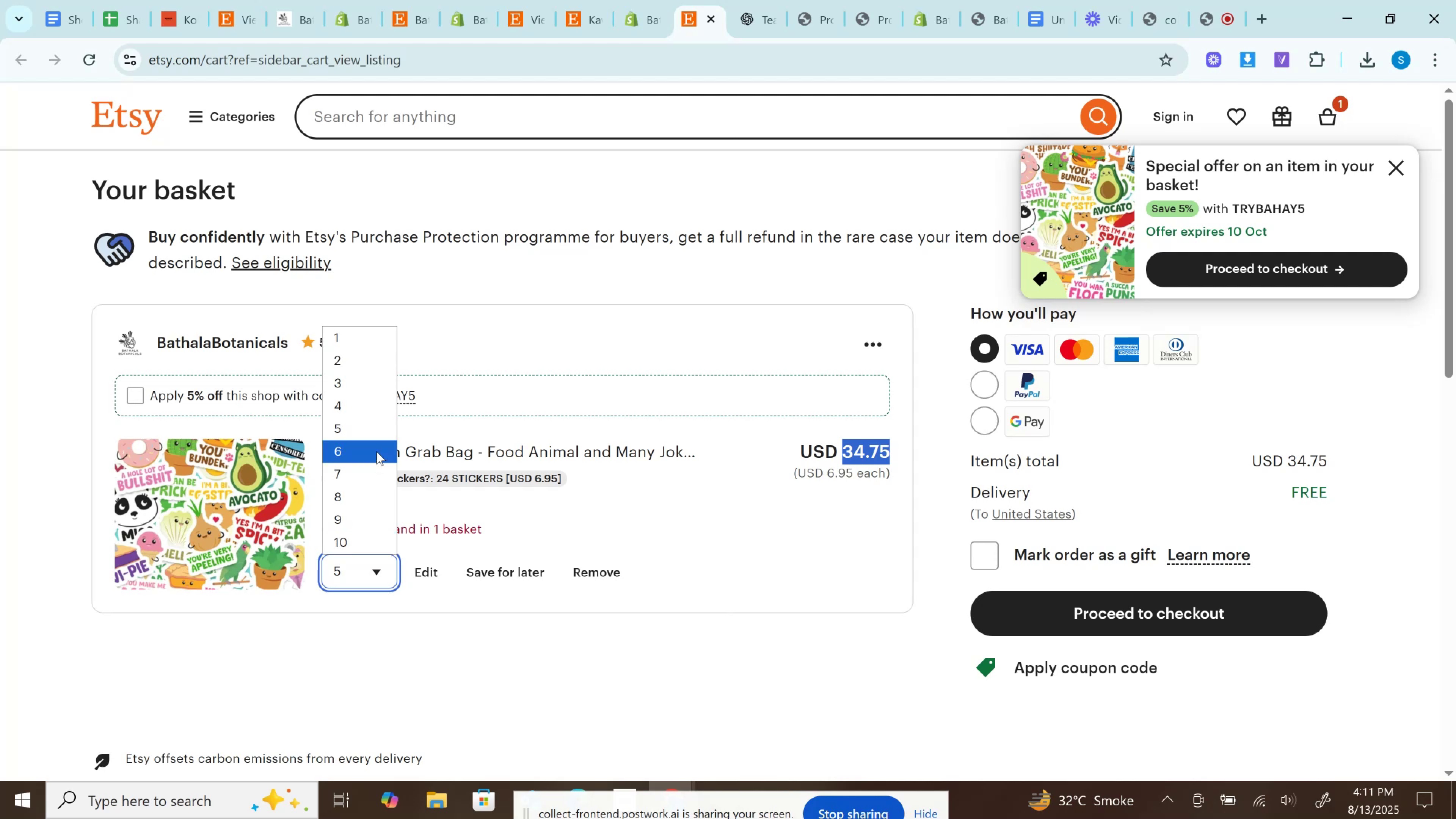 
left_click([377, 452])
 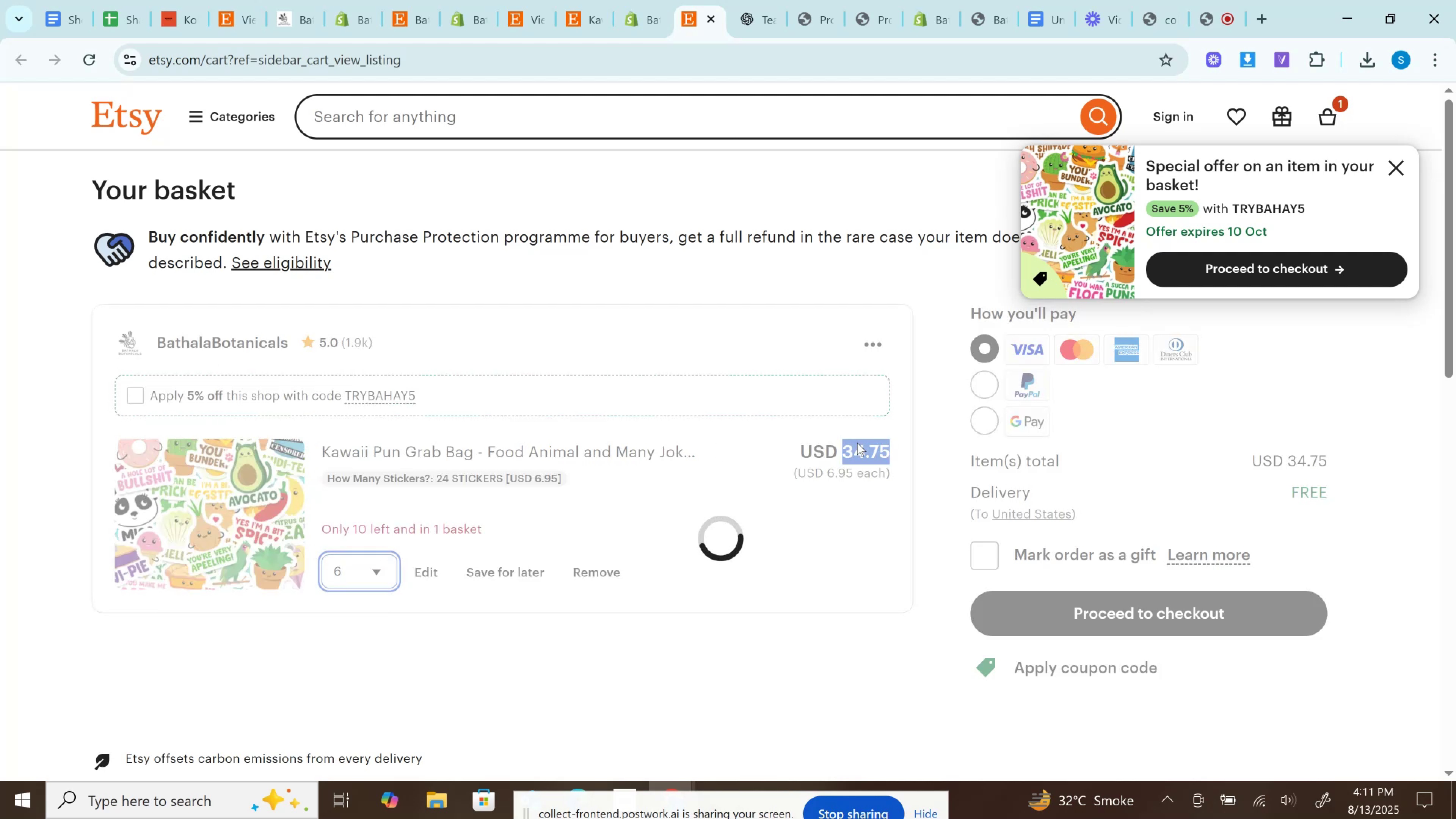 
left_click([857, 445])
 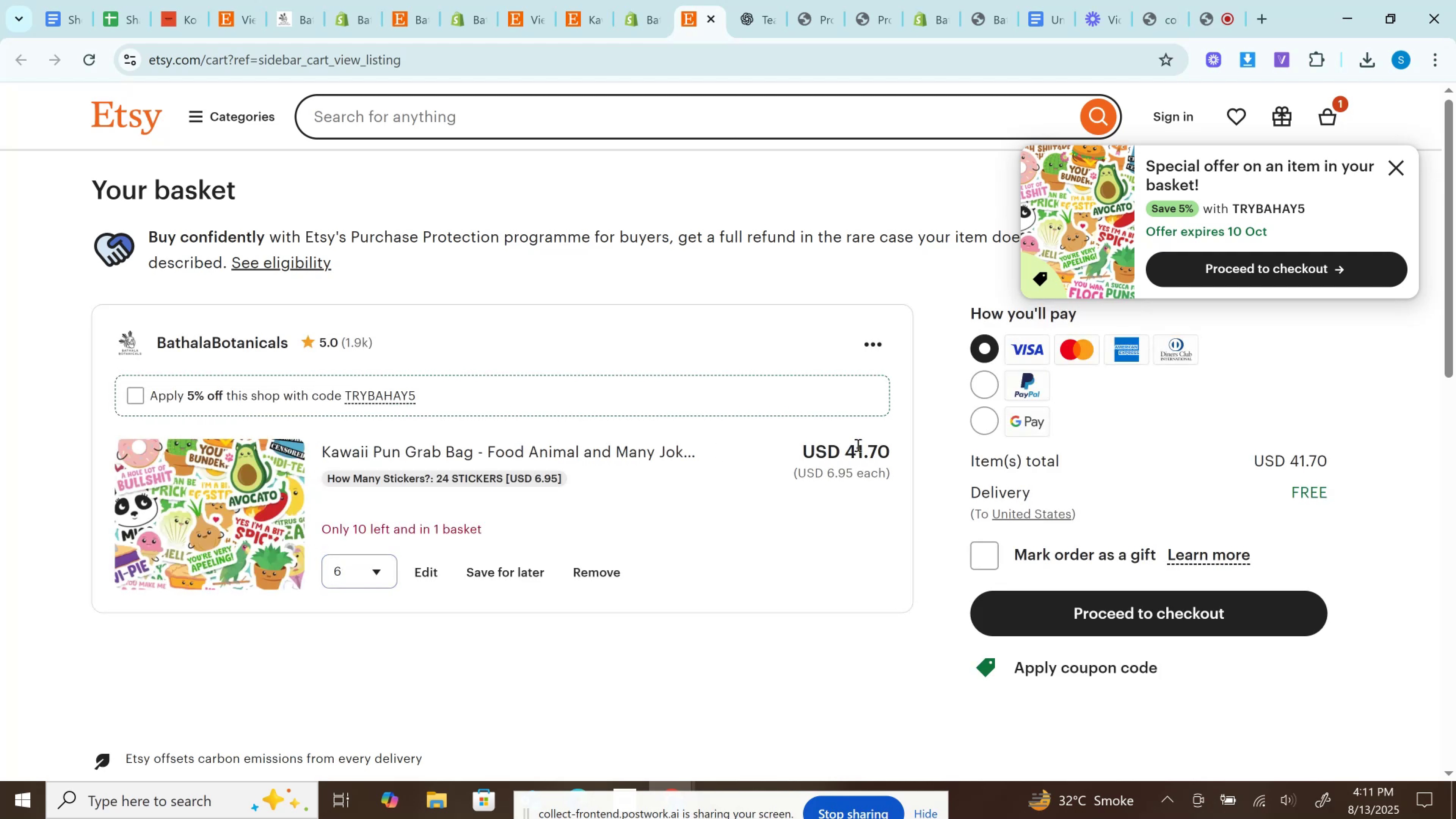 
double_click([857, 445])
 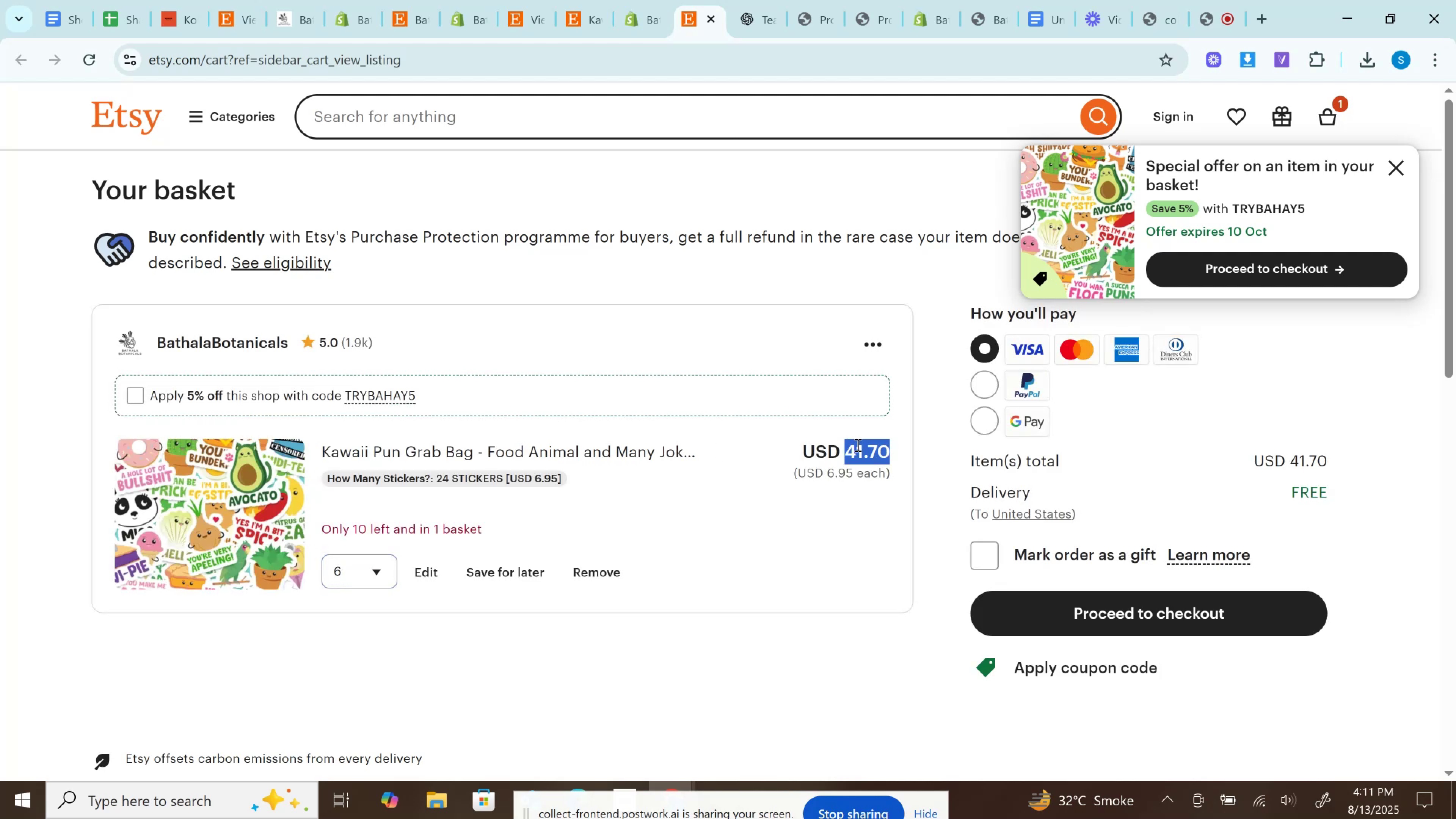 
key(Control+C)
 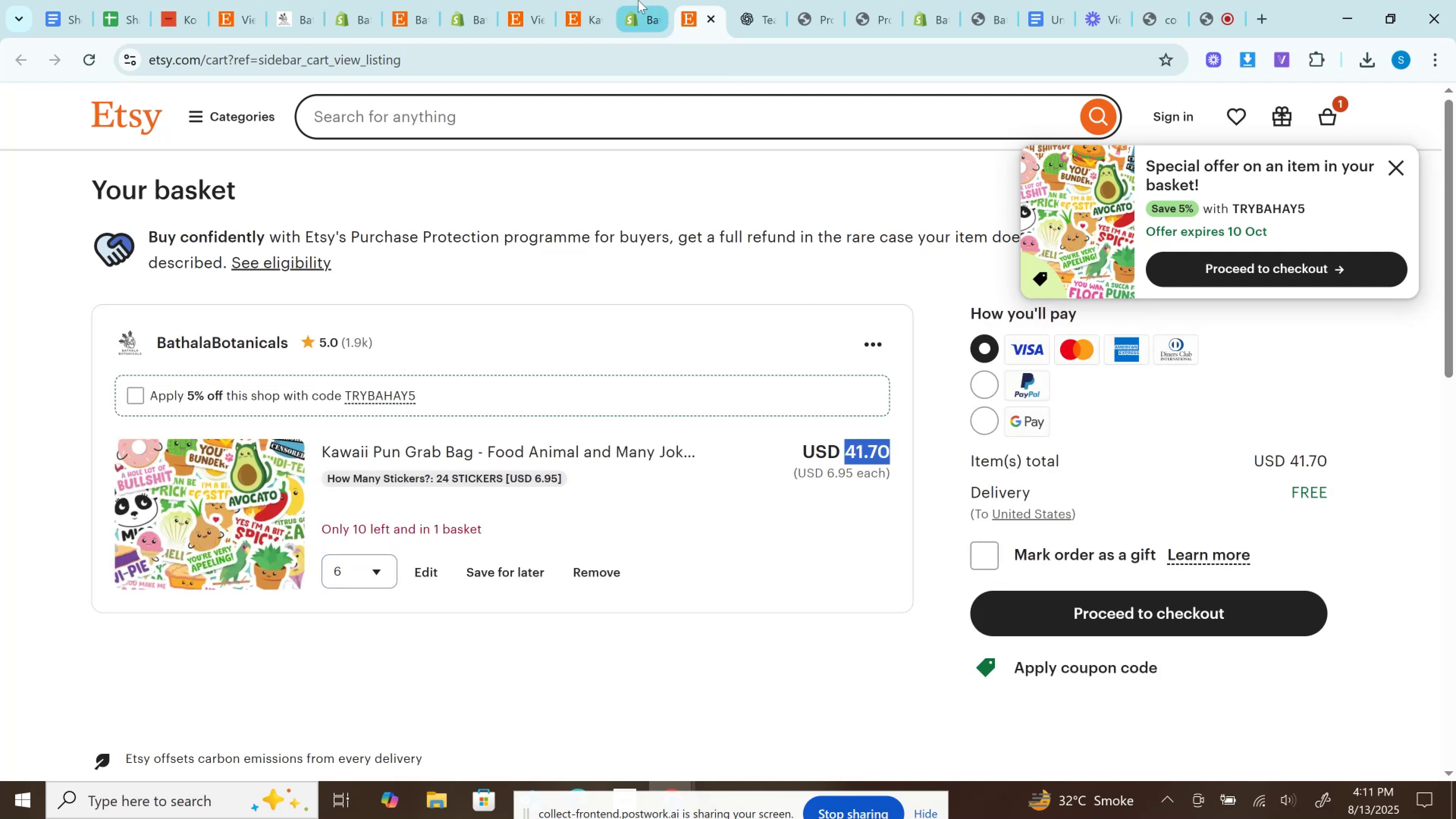 
left_click([638, 0])
 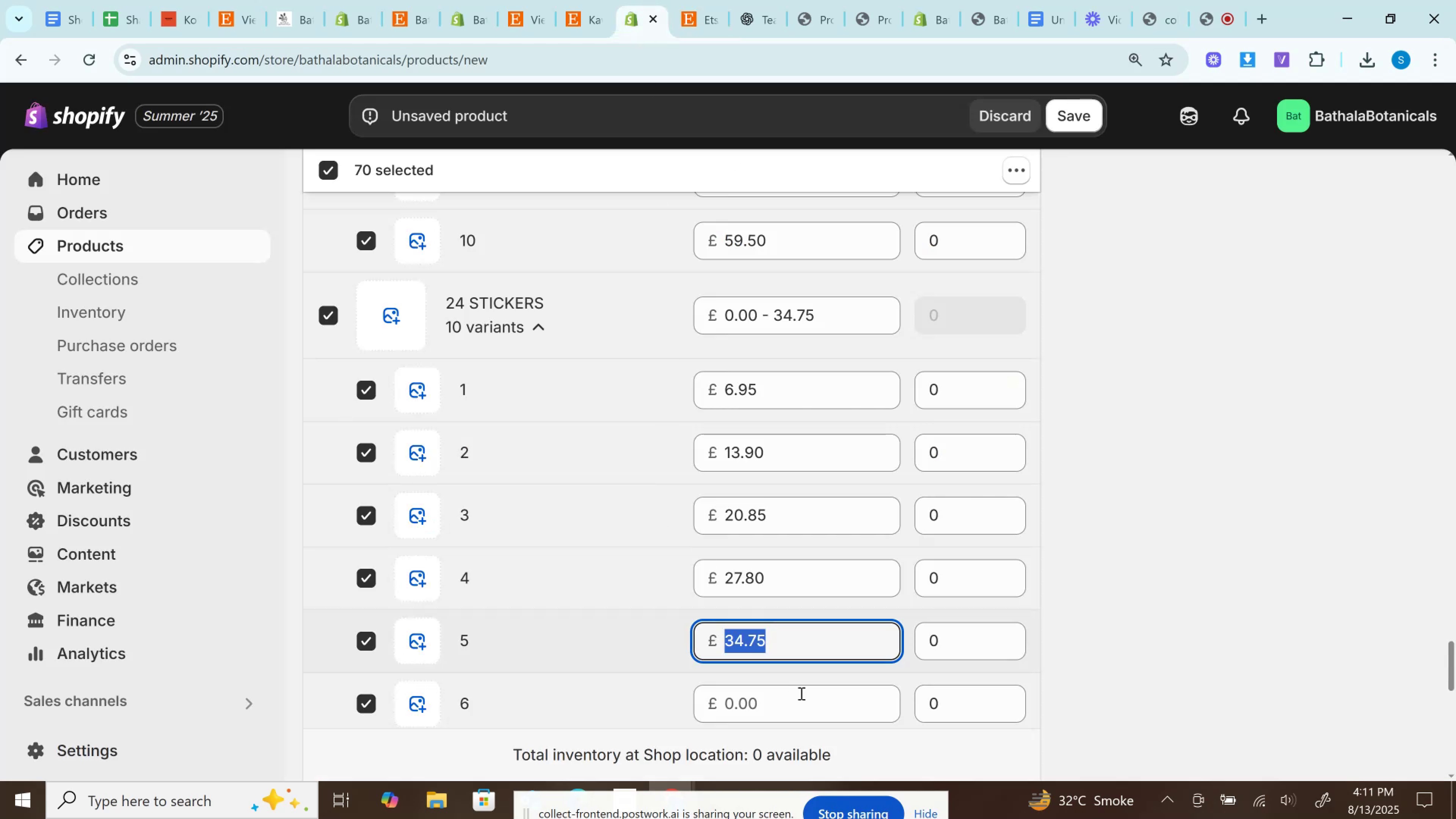 
left_click([800, 704])
 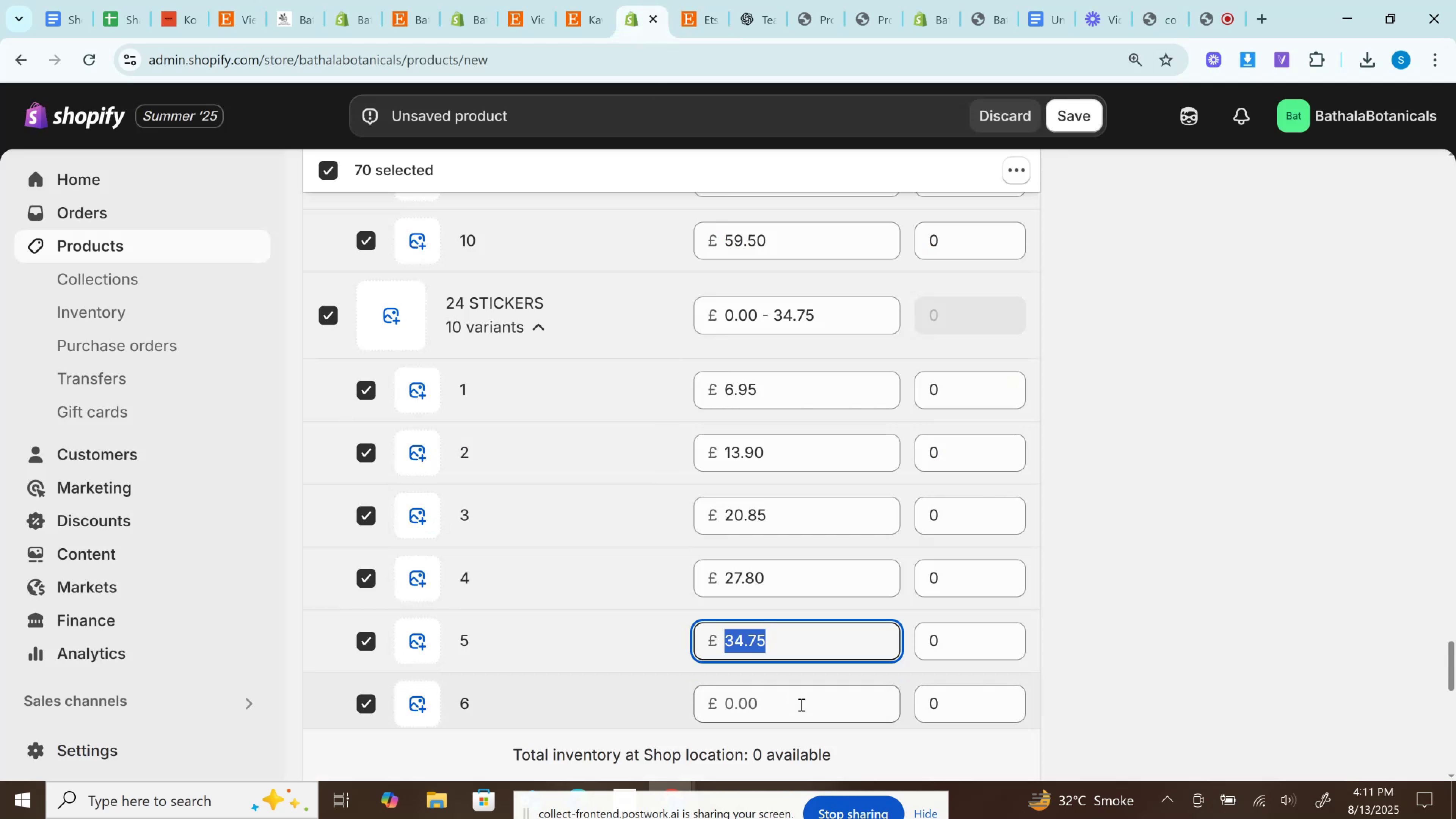 
key(Control+V)
 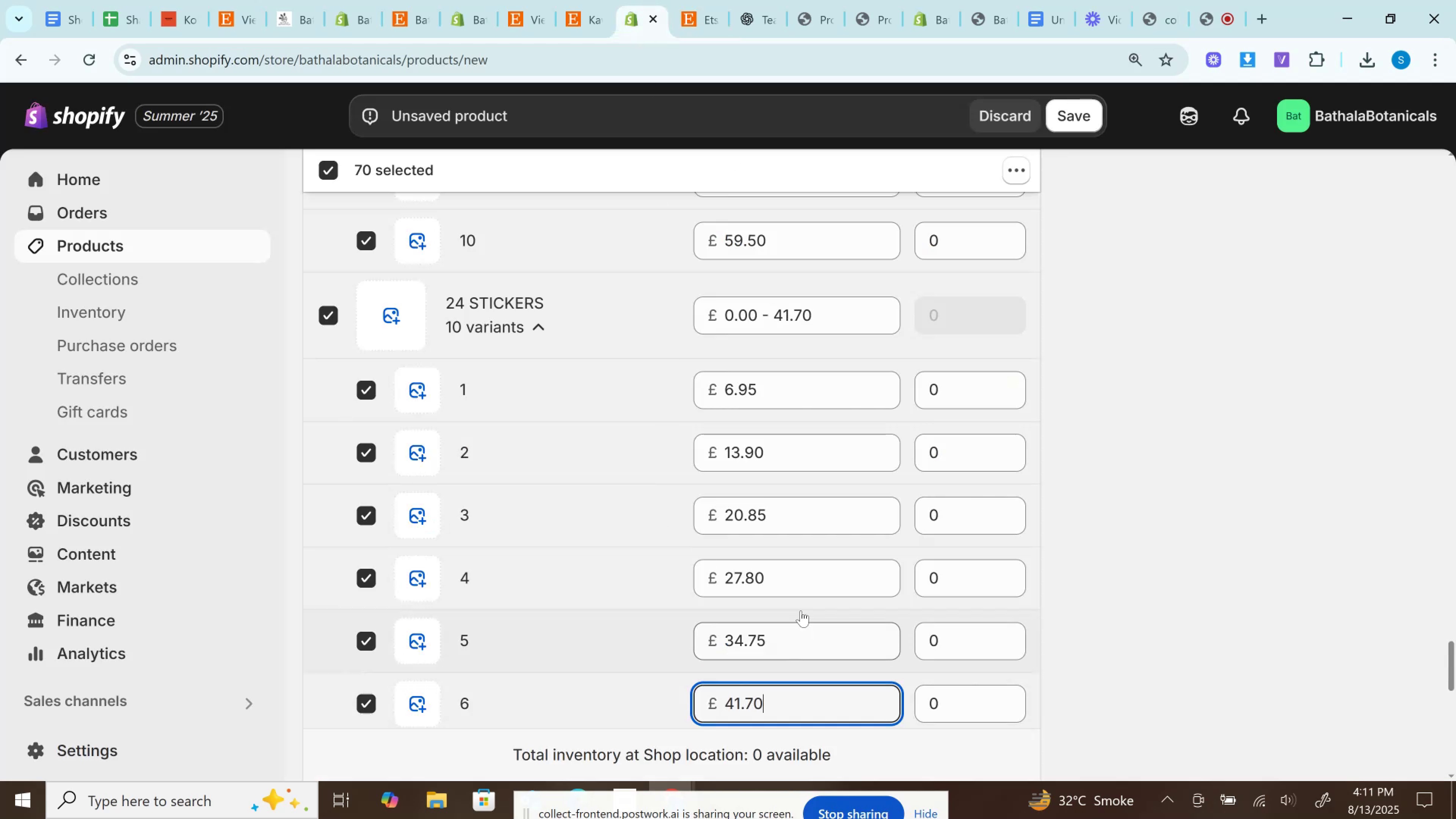 
scroll: coordinate [801, 610], scroll_direction: down, amount: 3.0
 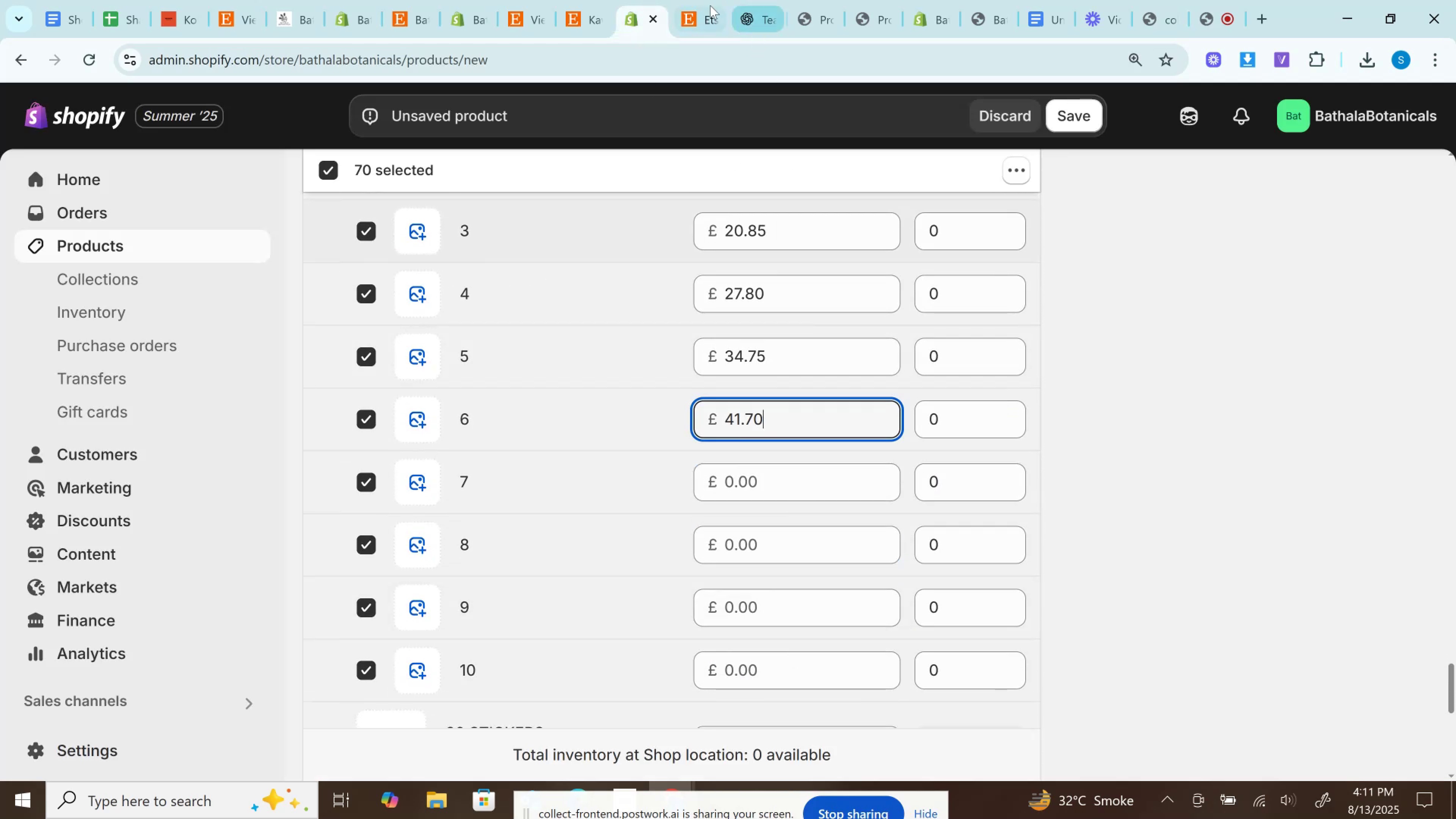 
left_click([707, 0])
 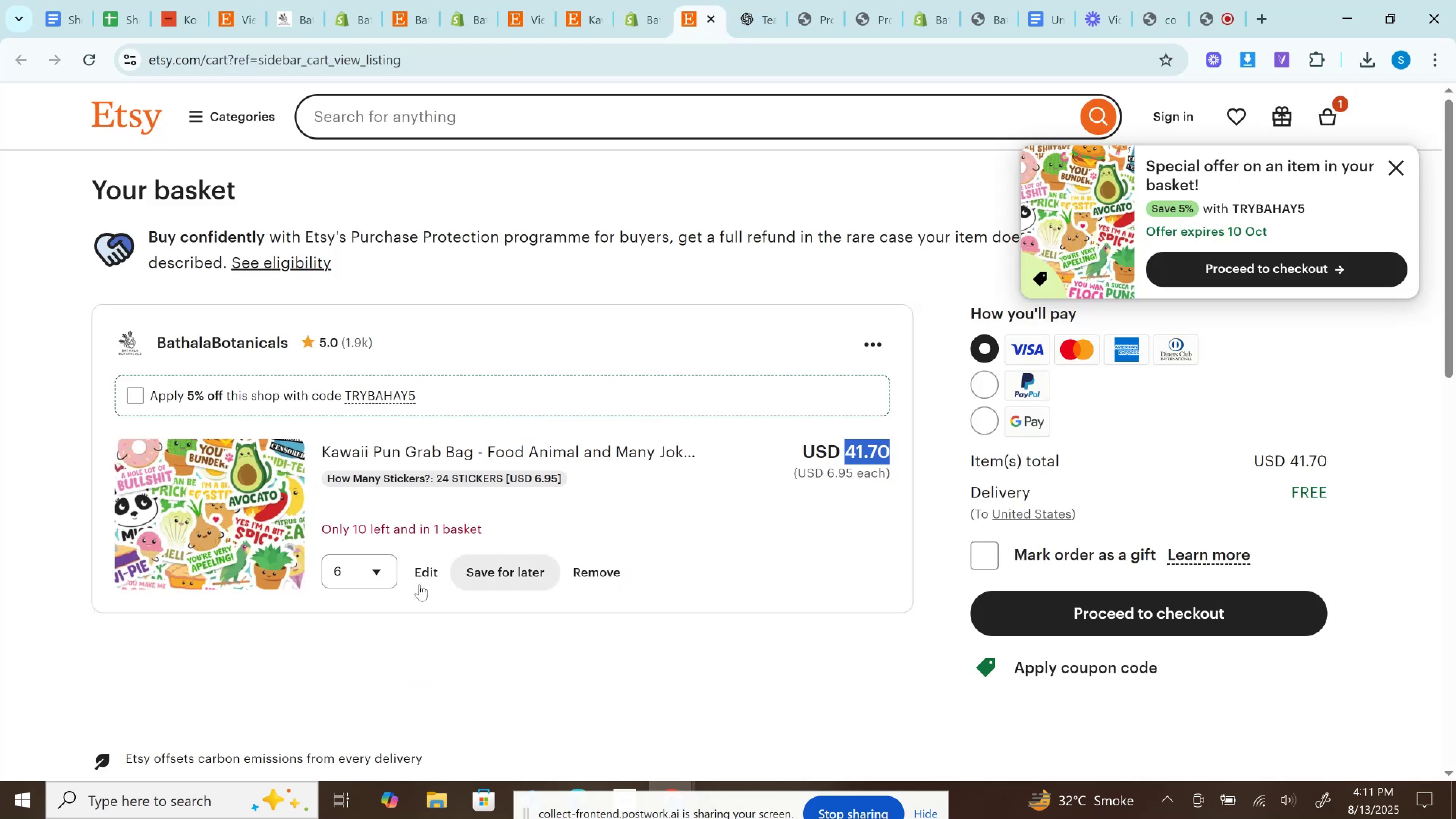 
left_click([351, 584])
 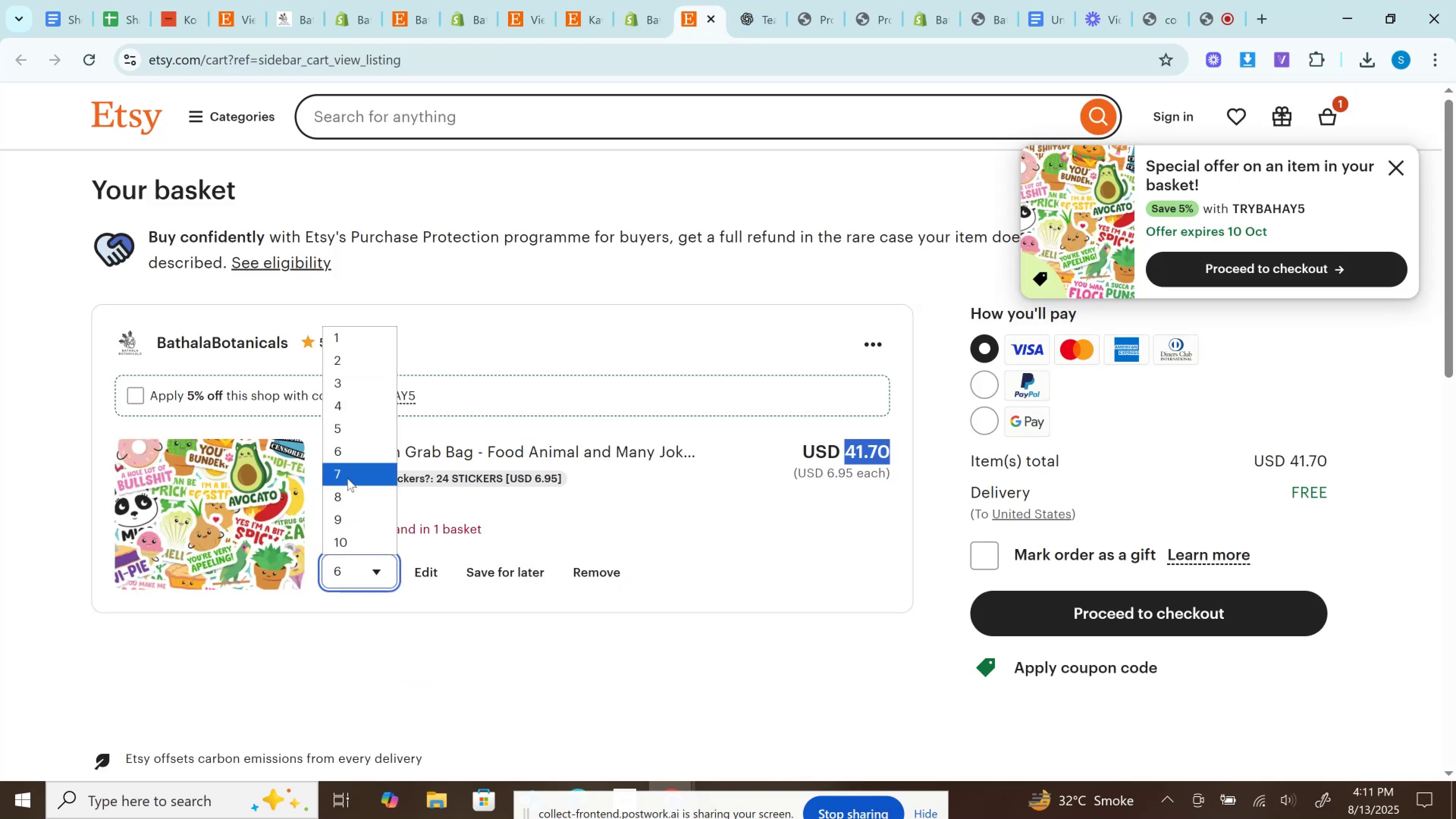 
left_click([346, 475])
 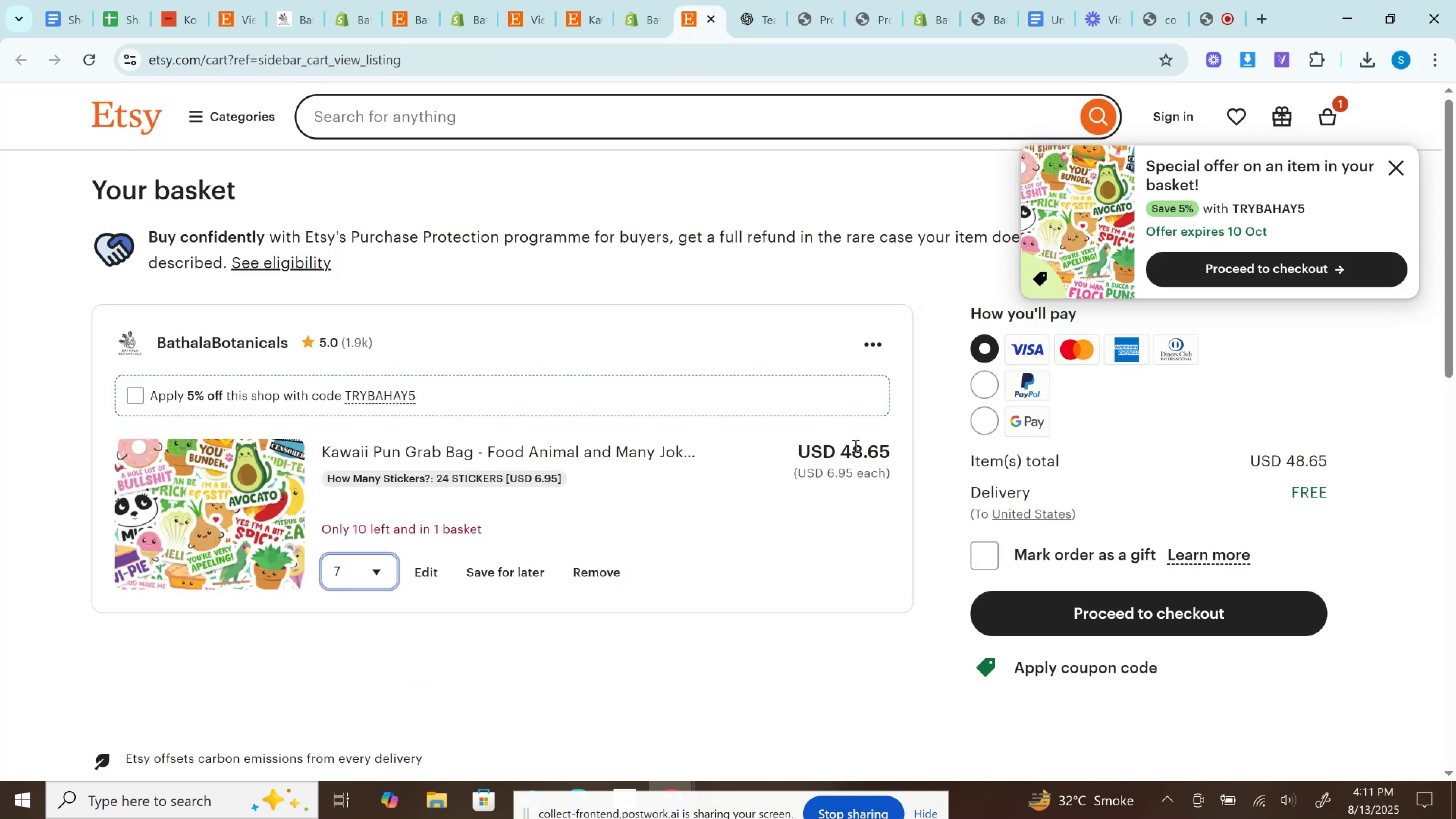 
double_click([855, 446])
 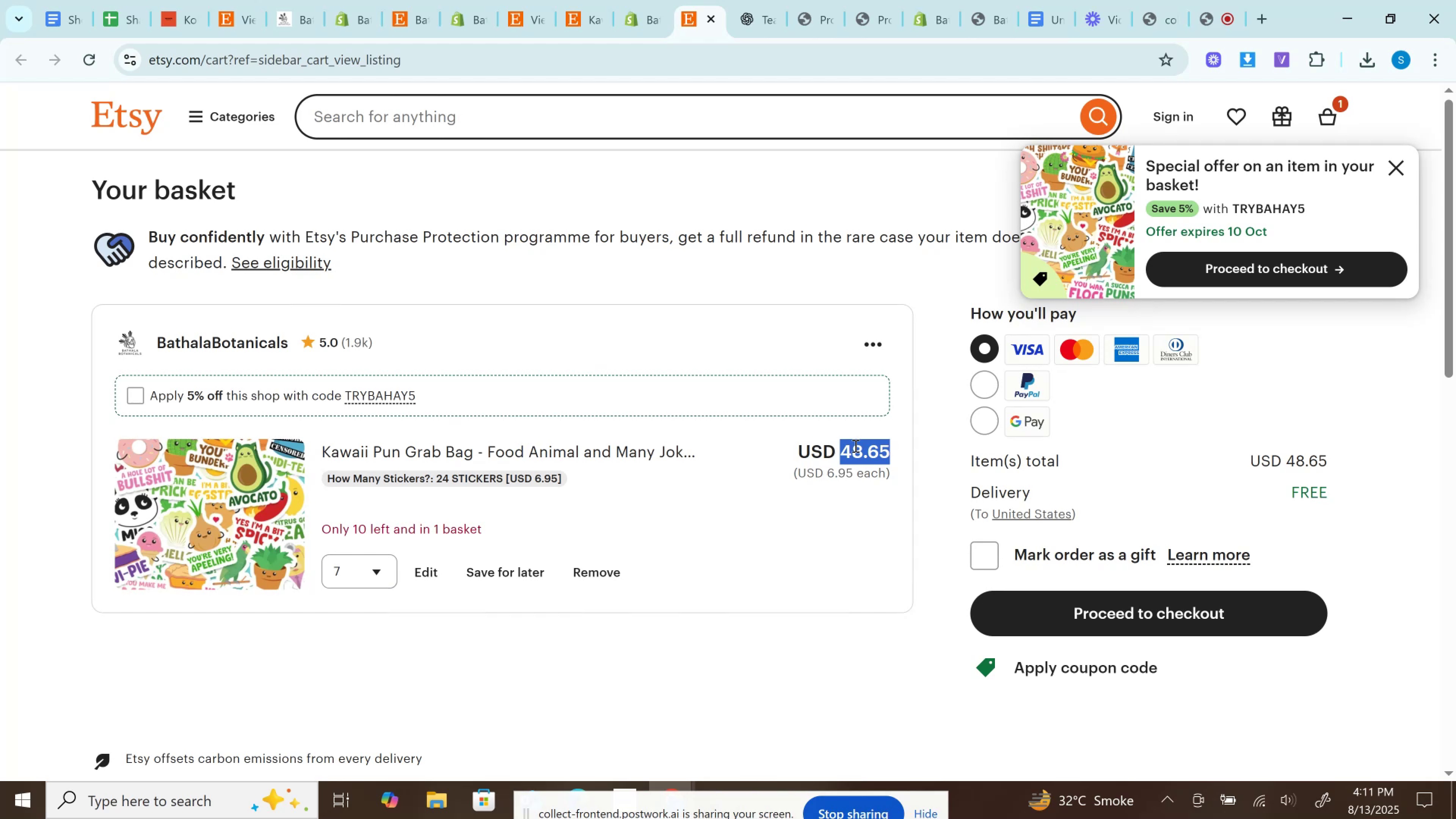 
key(Control+C)
 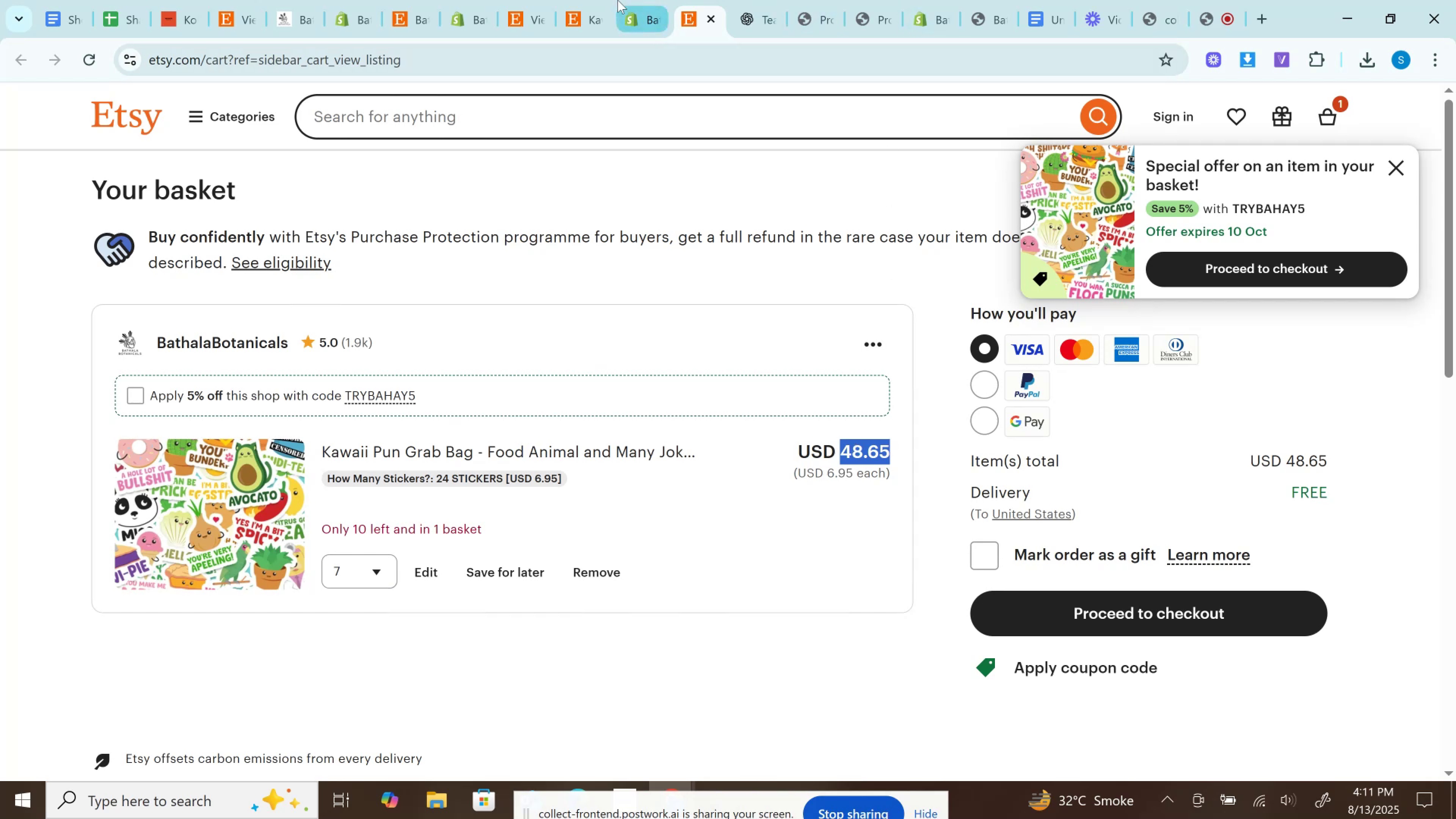 
left_click([642, 0])
 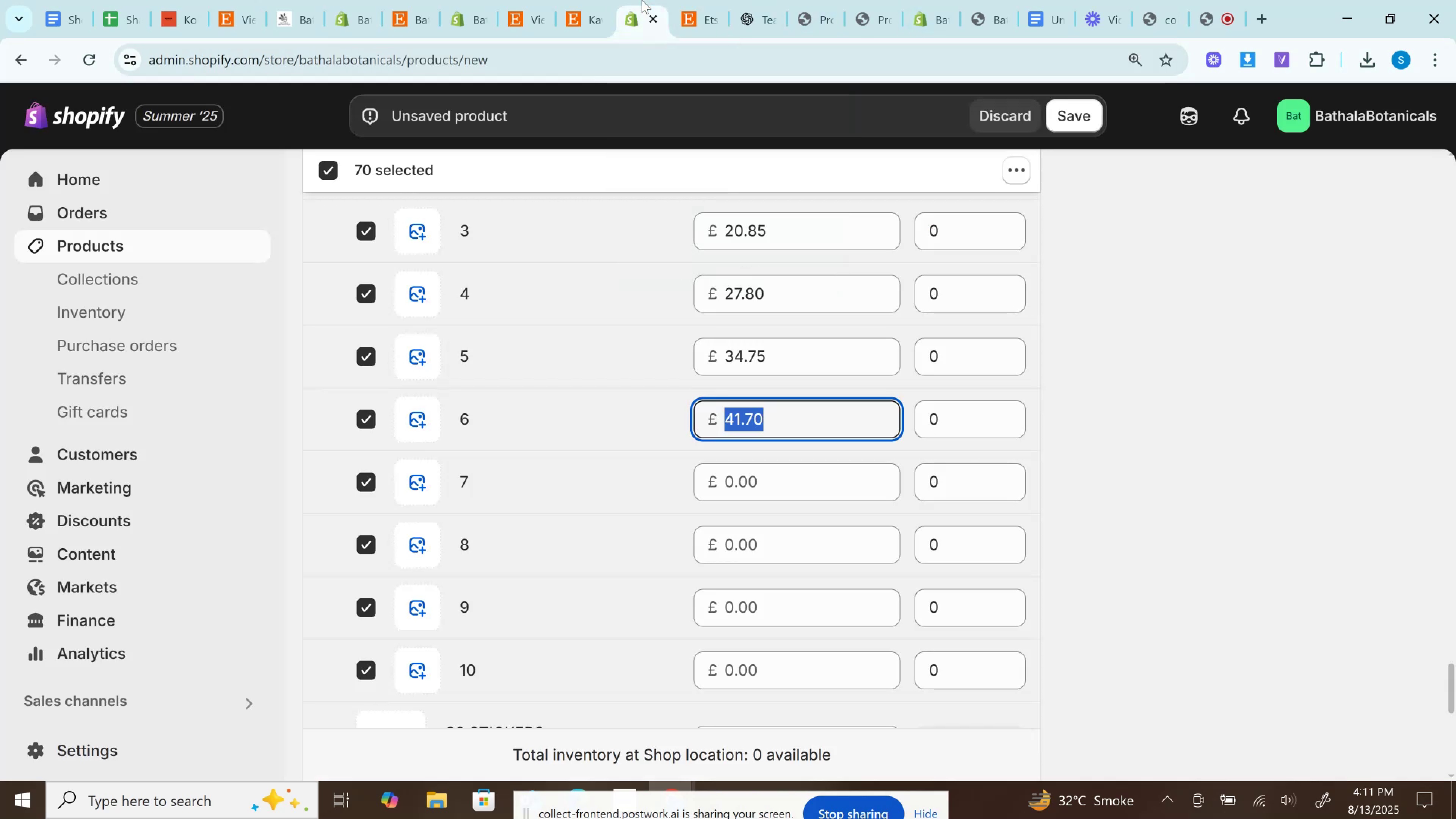 
left_click([642, 0])
 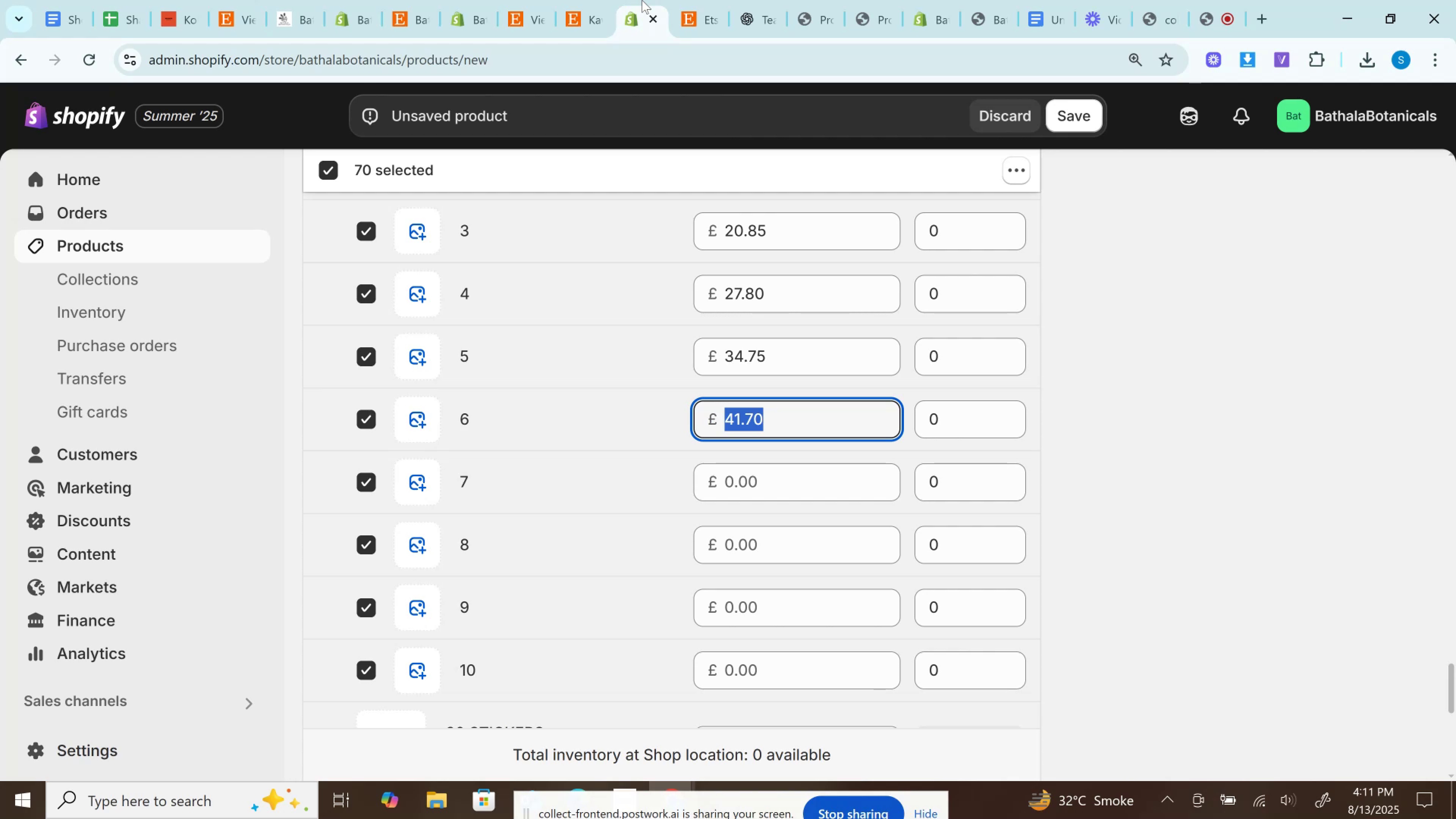 
wait(7.48)
 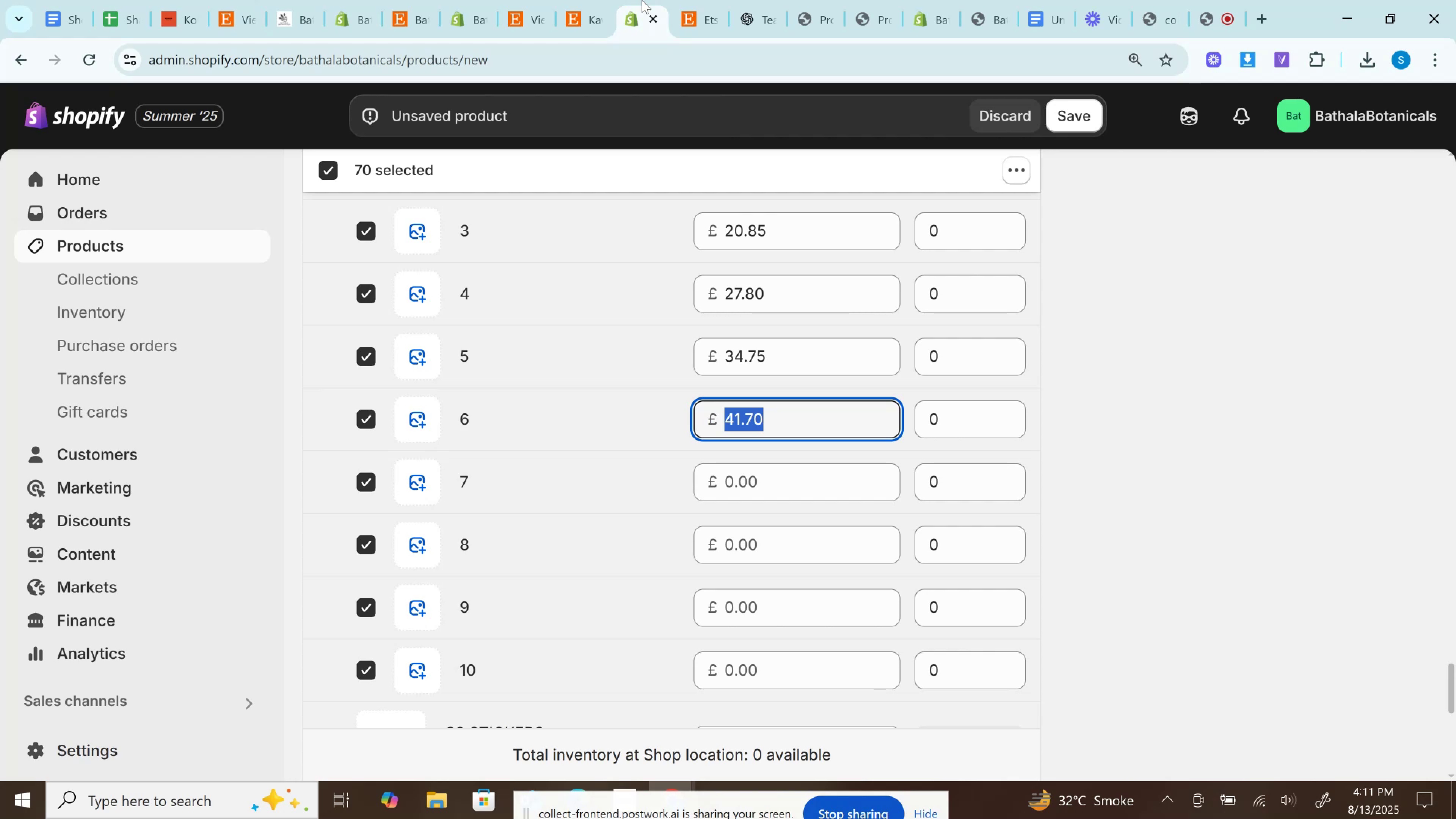 
left_click([683, 0])
 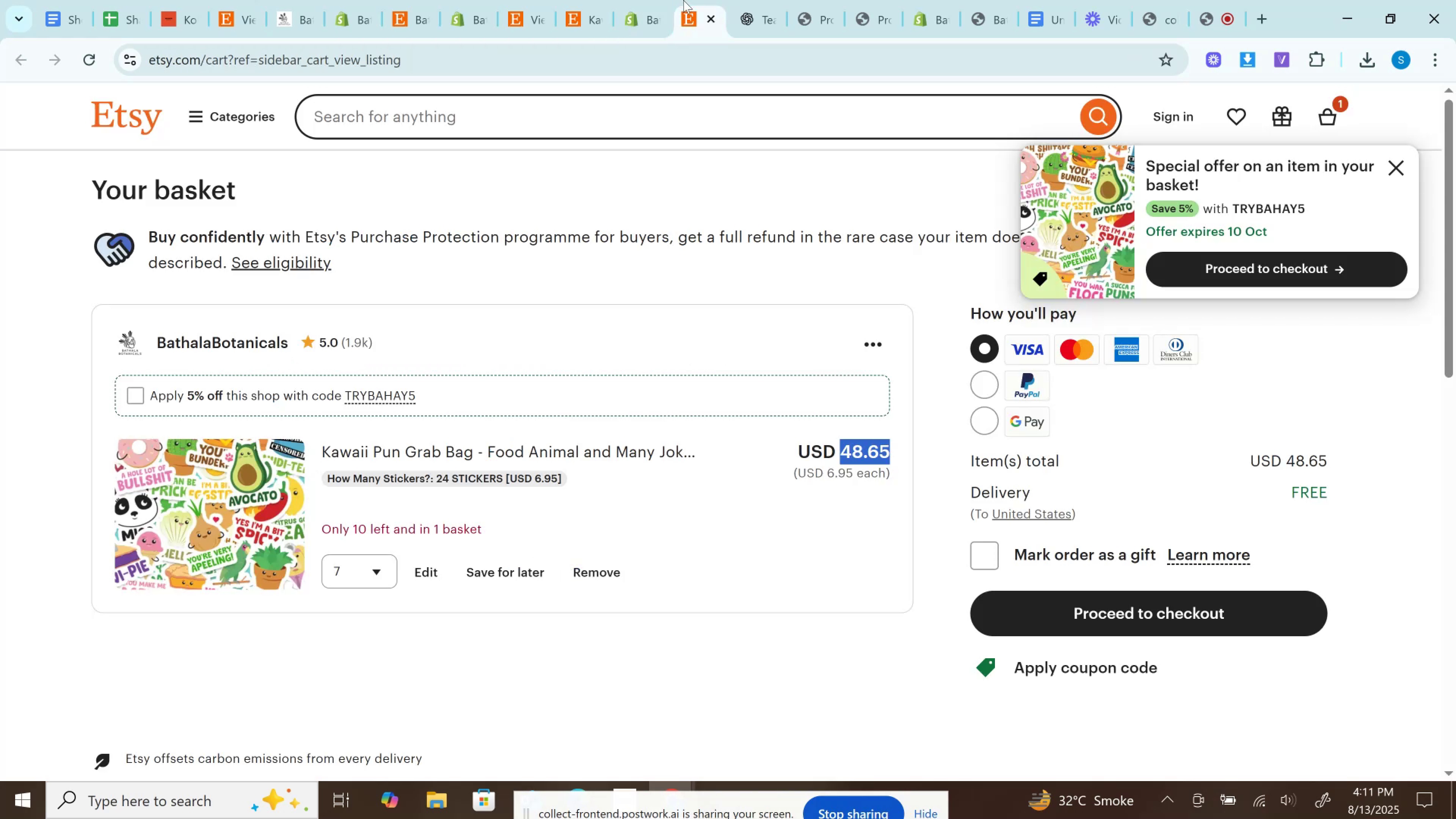 
key(Control+C)
 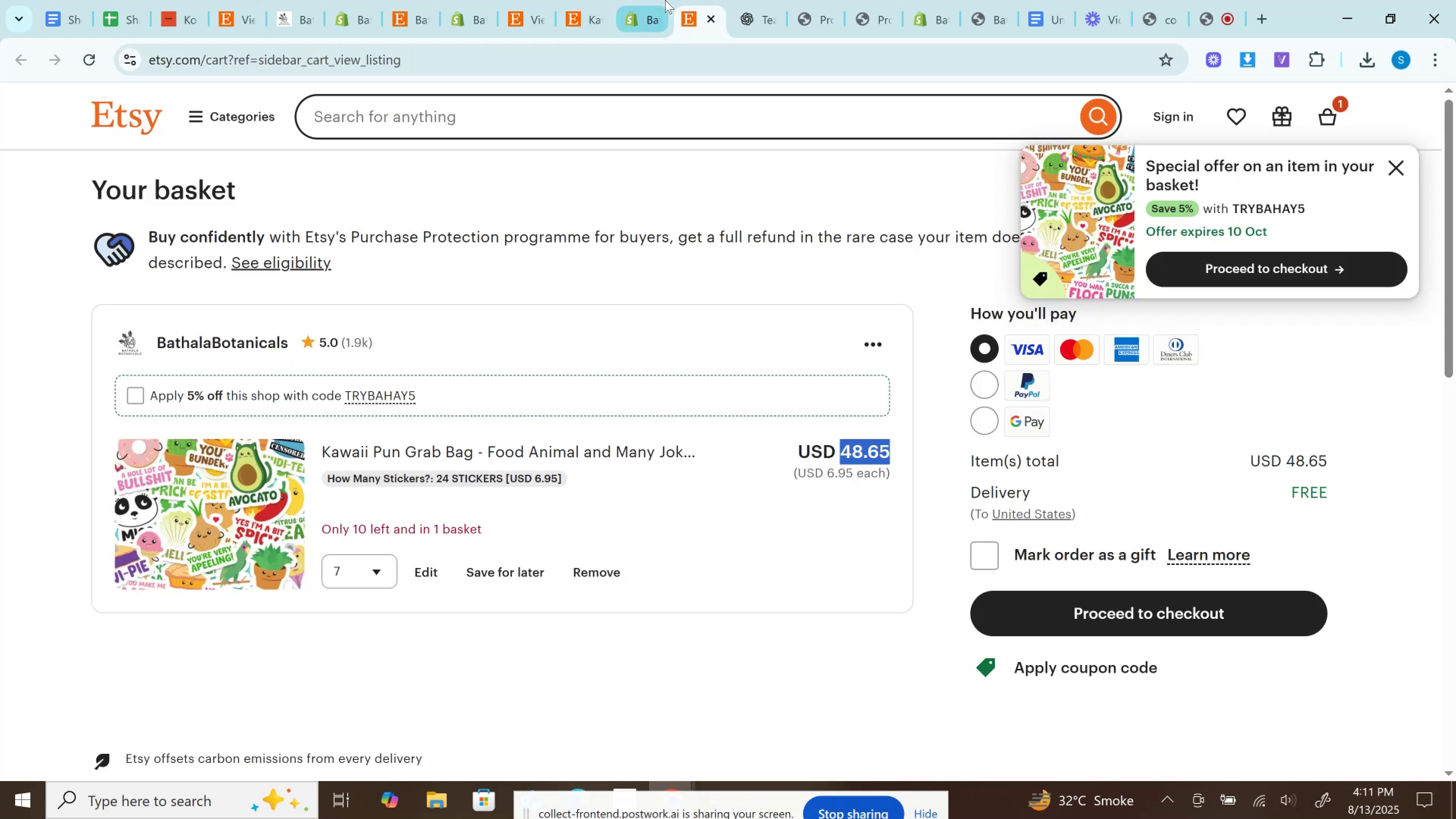 
left_click([665, 0])
 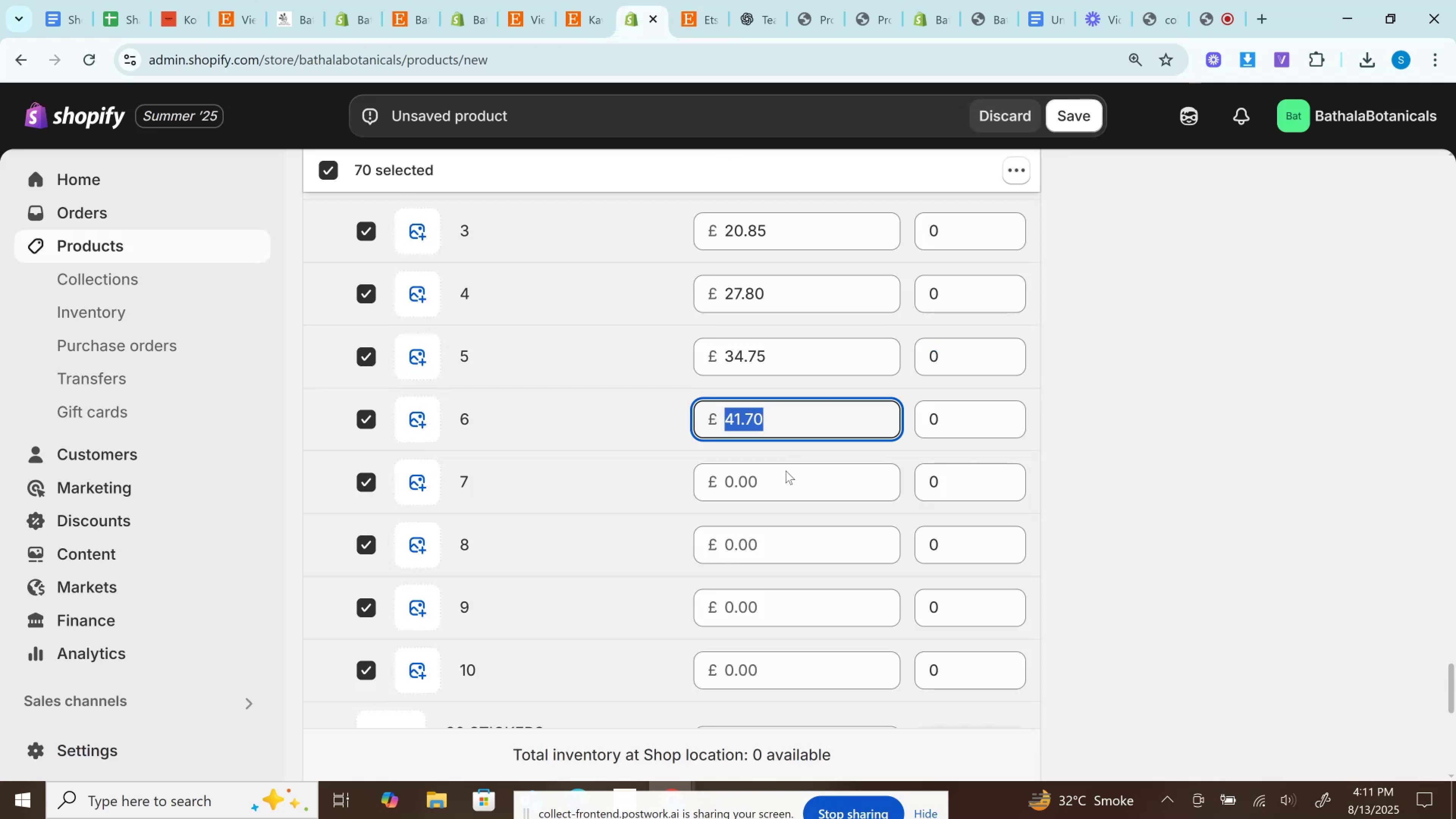 
left_click([783, 488])
 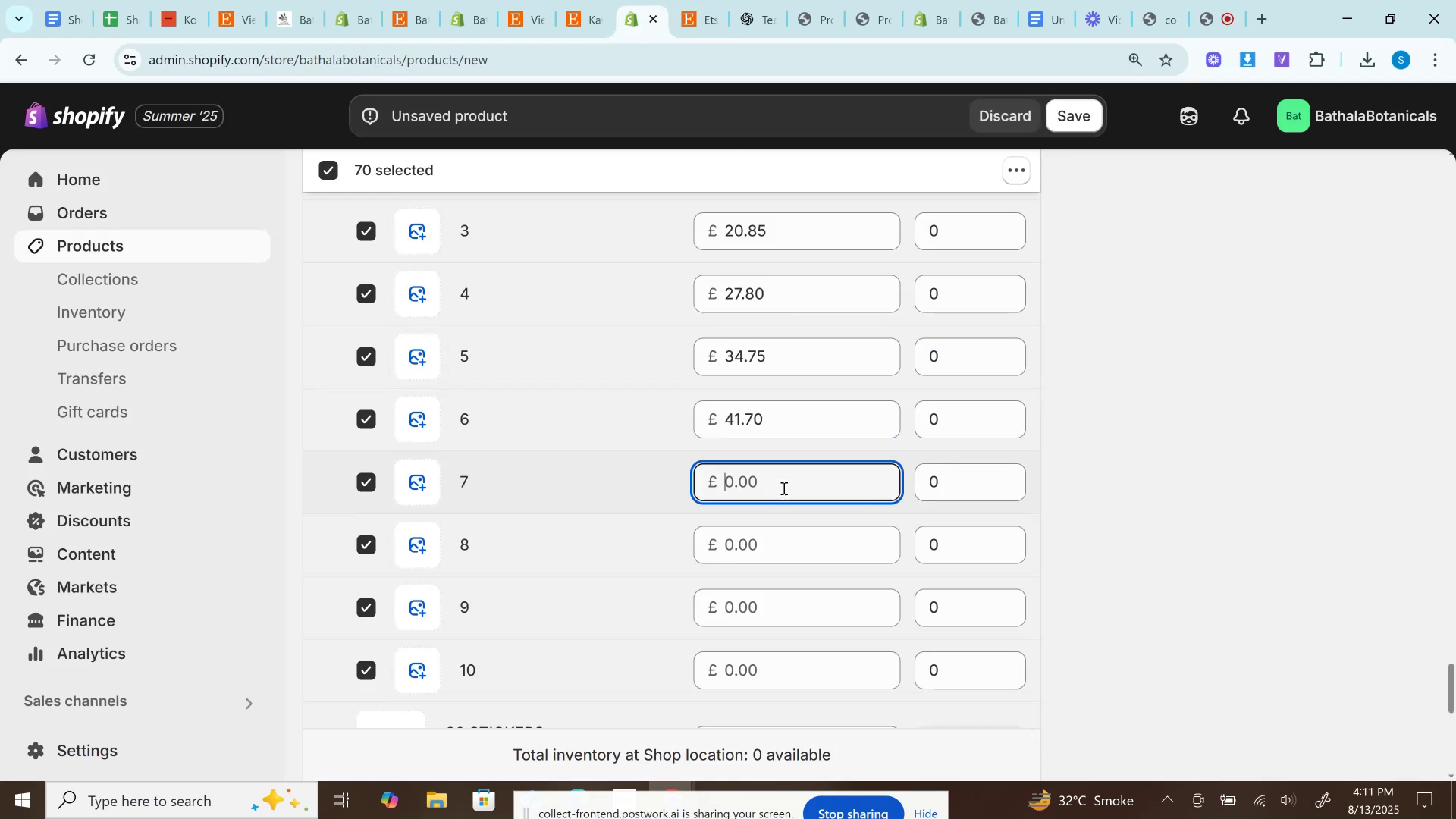 
key(Control+V)
 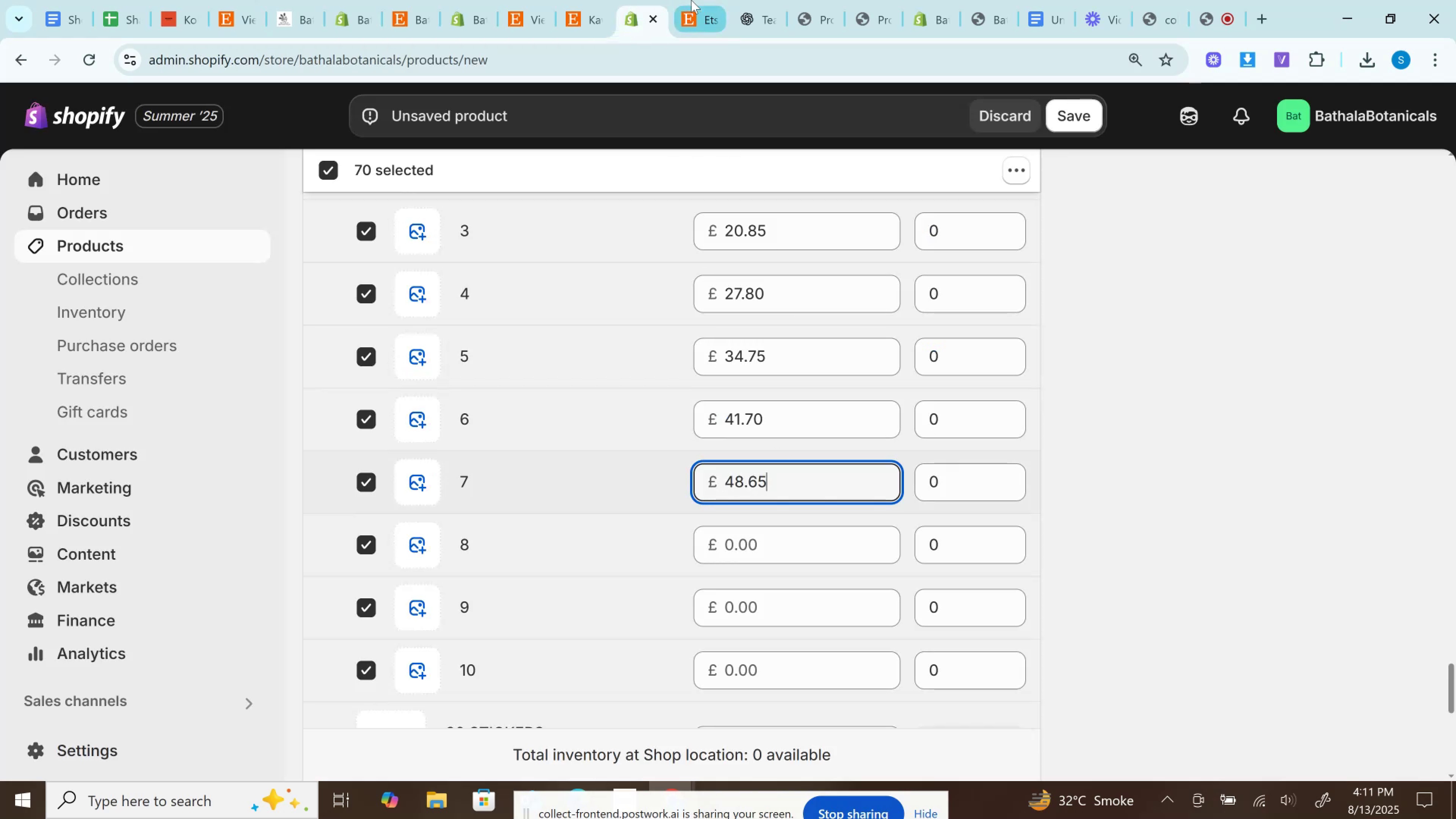 
left_click([691, 0])
 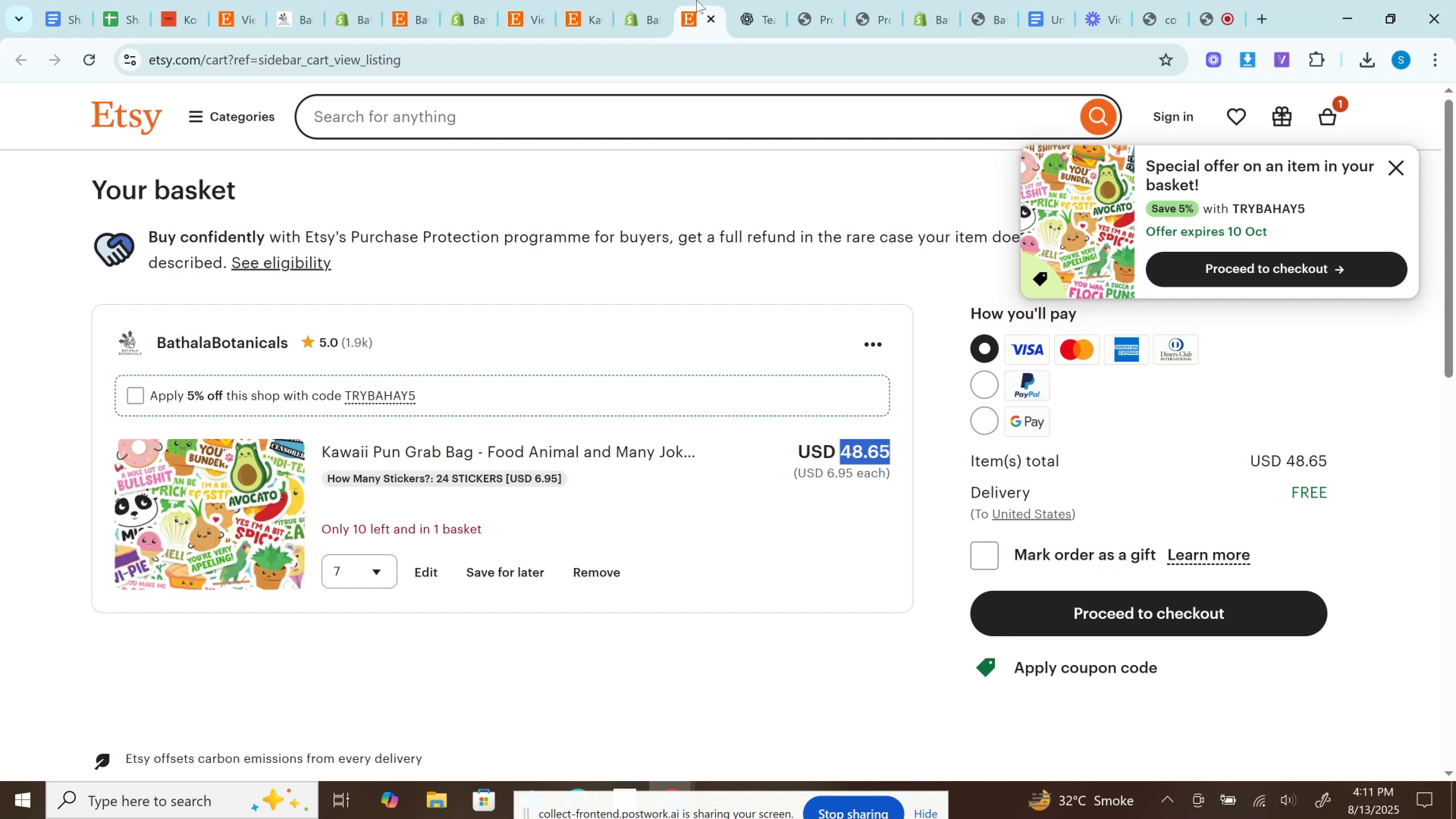 
left_click([358, 578])
 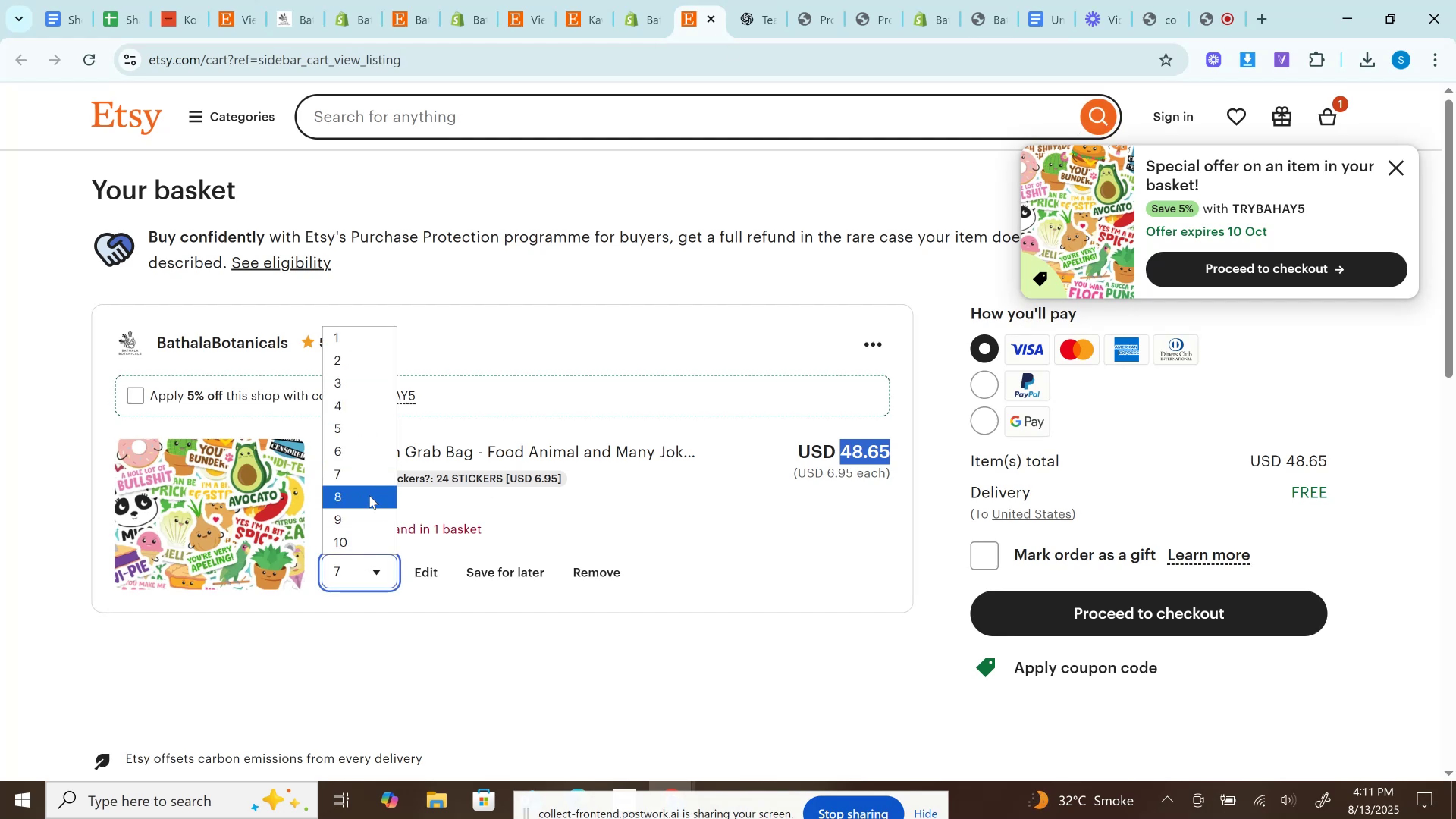 
left_click([369, 500])
 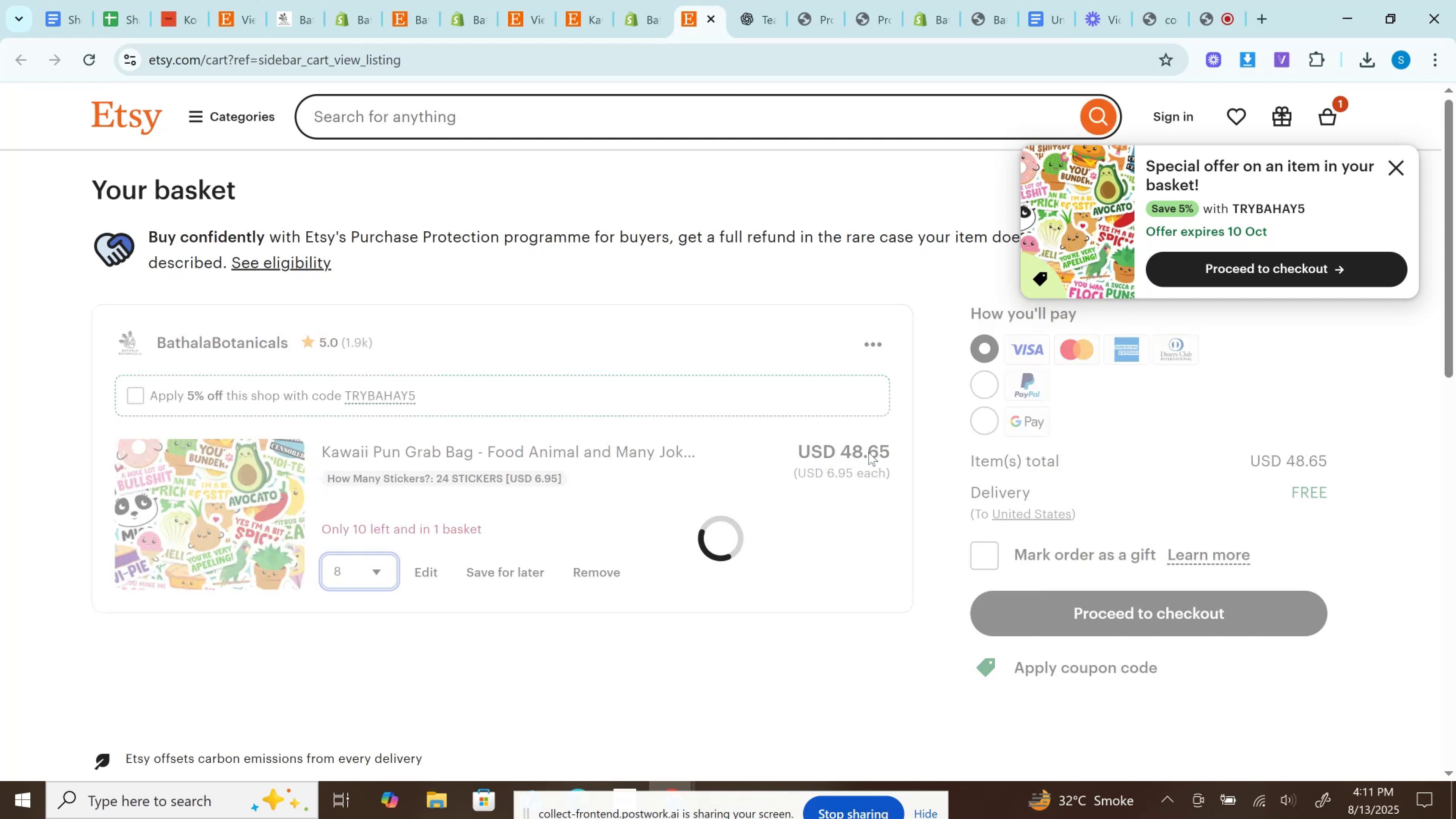 
double_click([869, 452])
 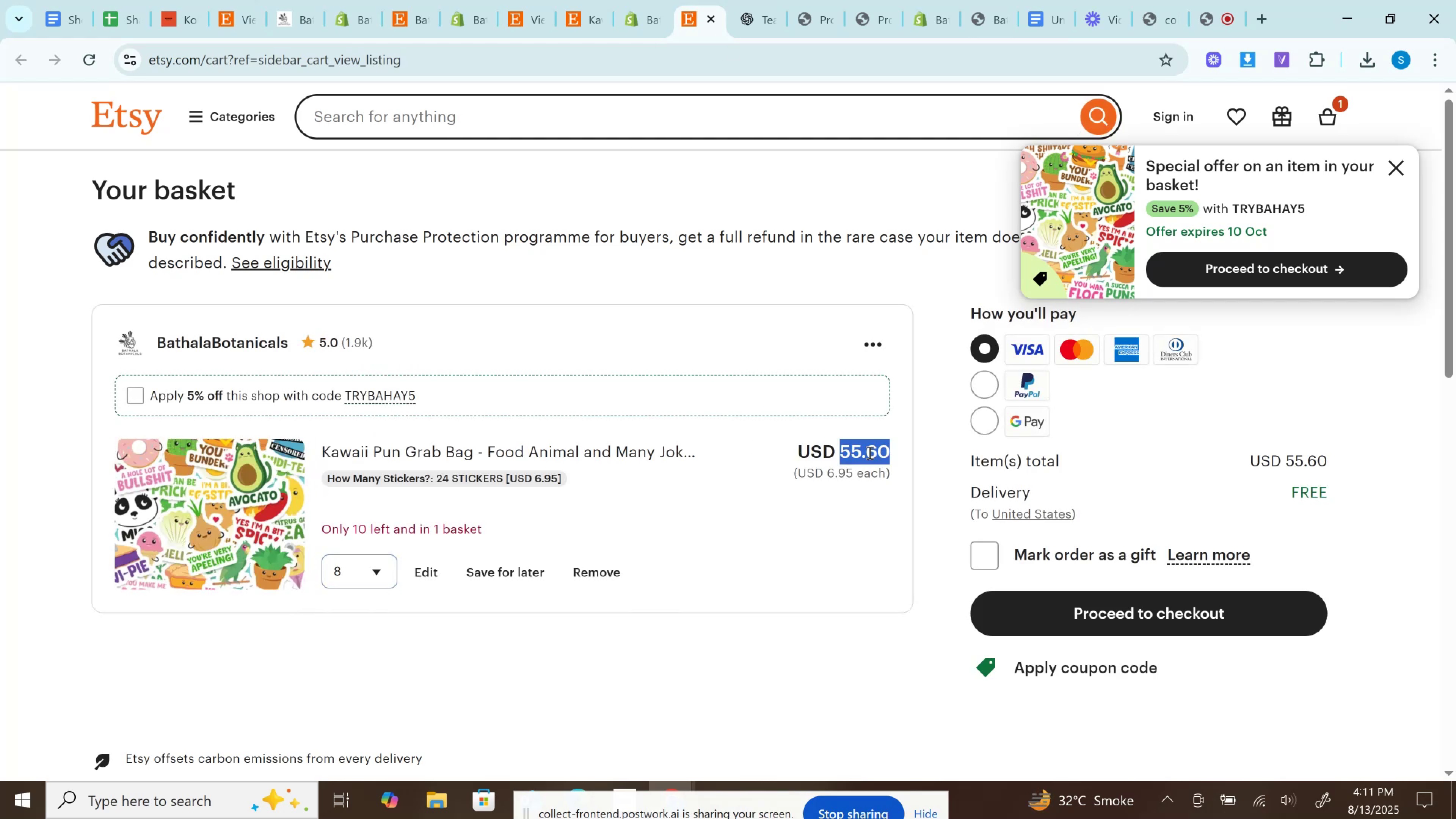 
key(Control+C)
 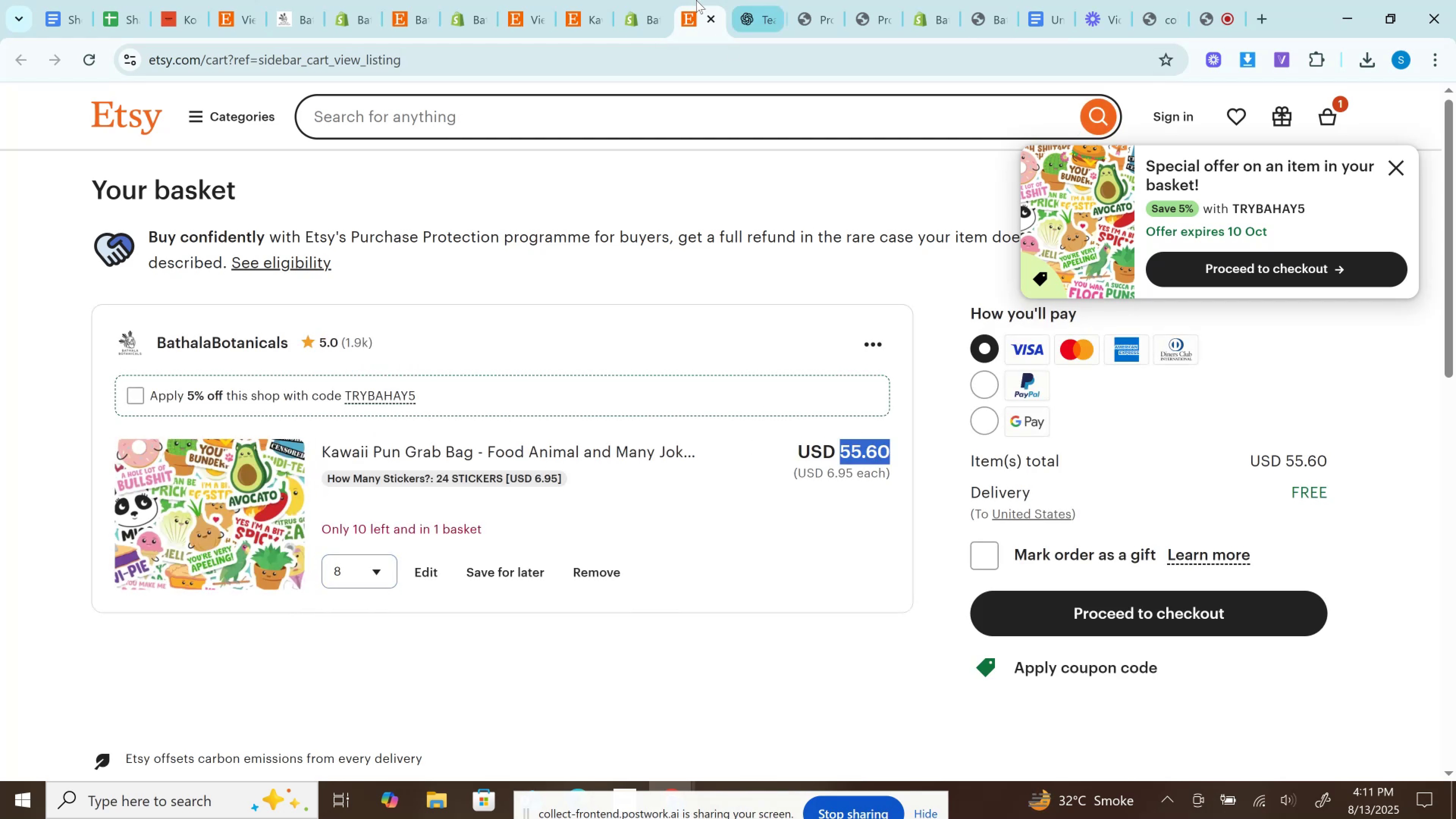 
left_click_drag(start_coordinate=[644, 0], to_coordinate=[648, 4])
 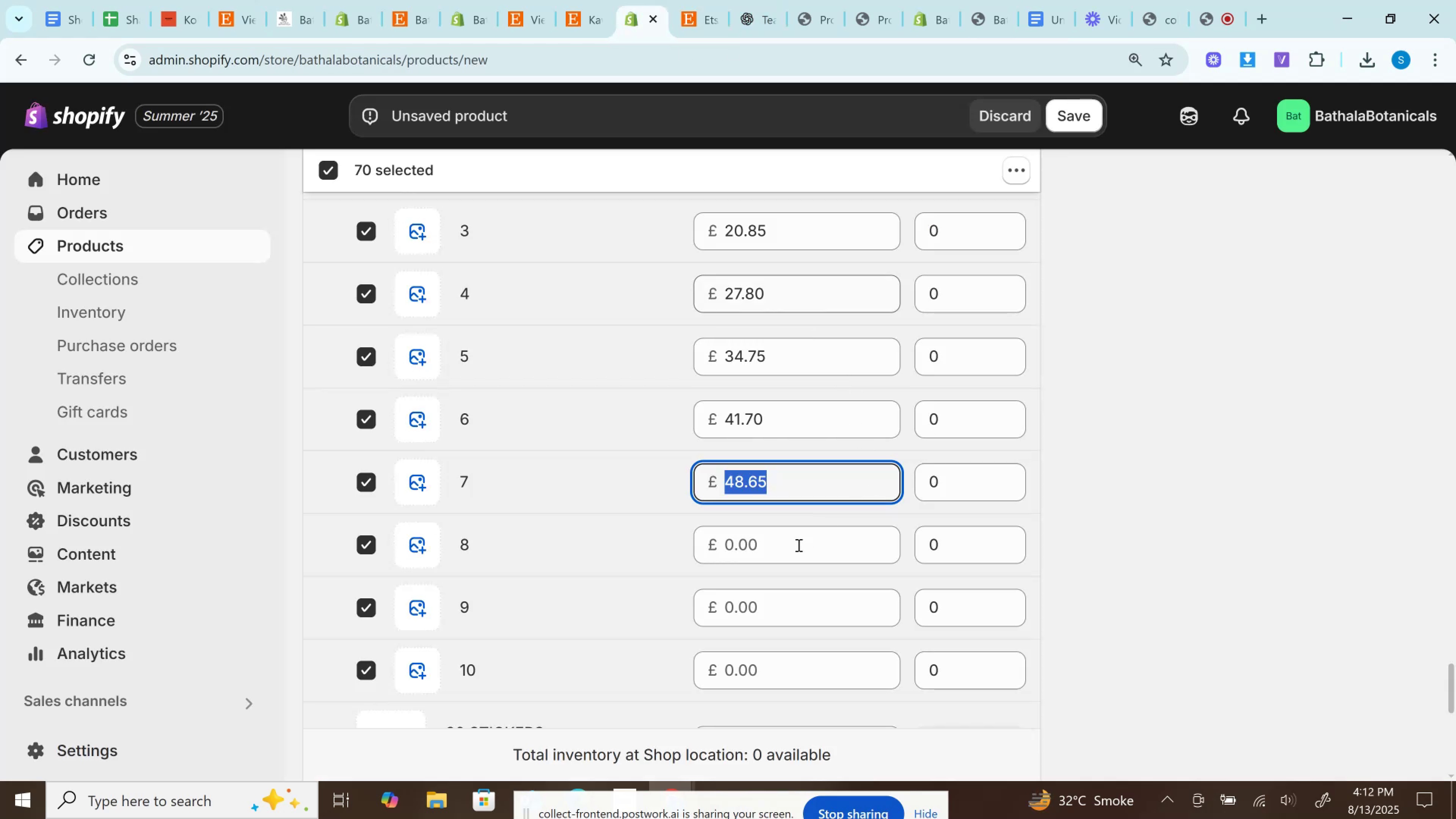 
left_click([797, 546])
 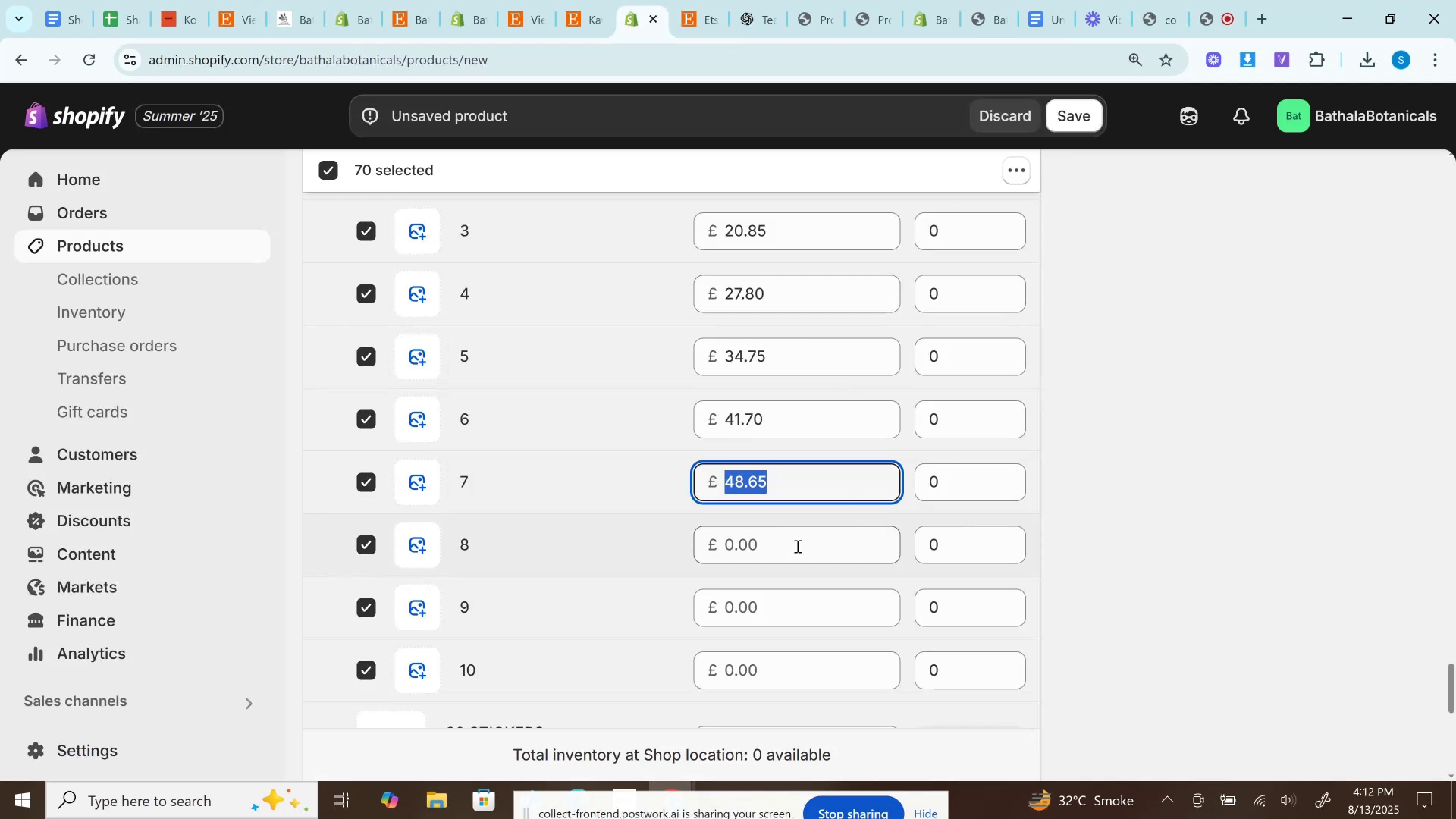 
key(Control+V)
 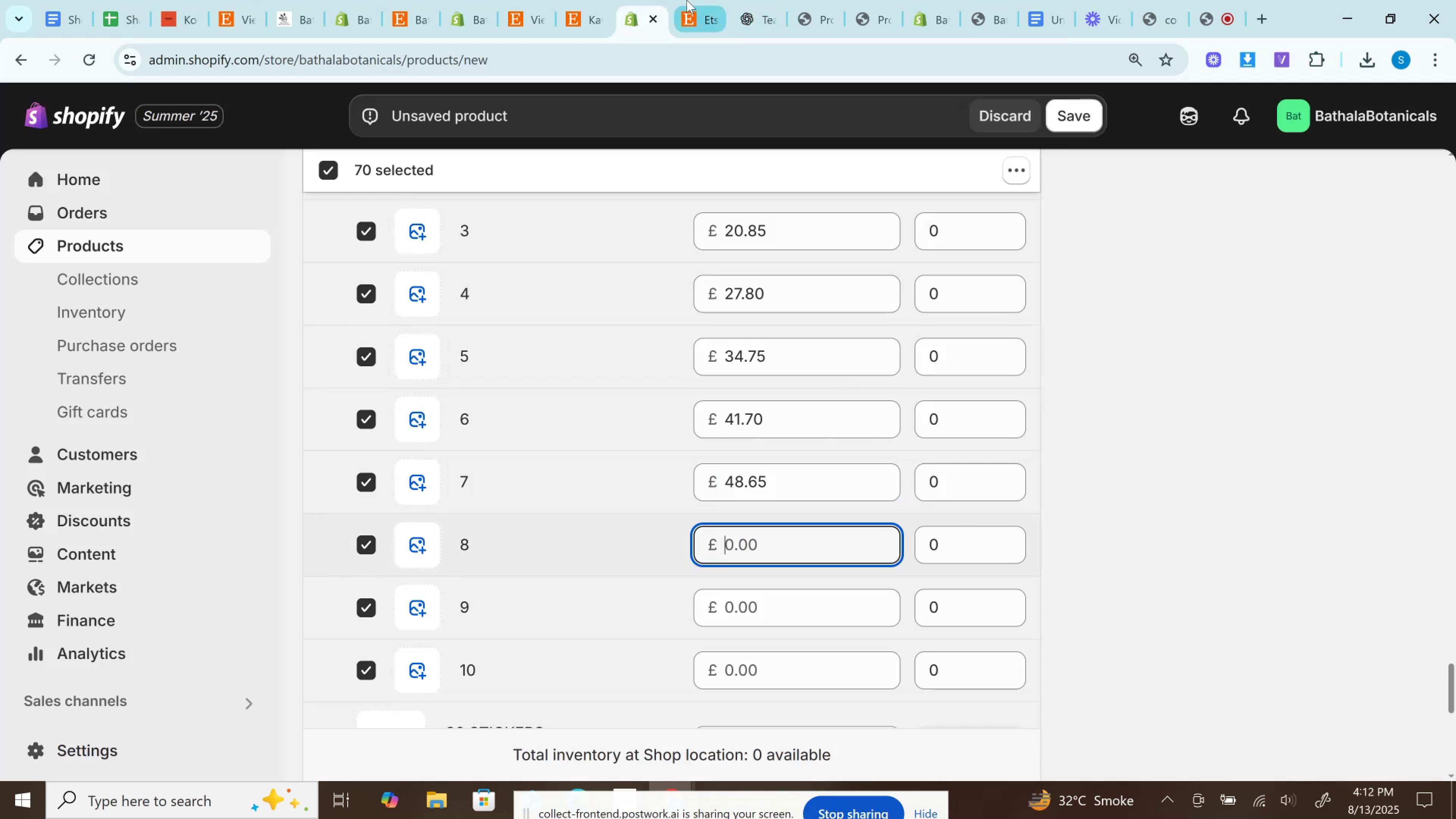 
left_click([687, 0])
 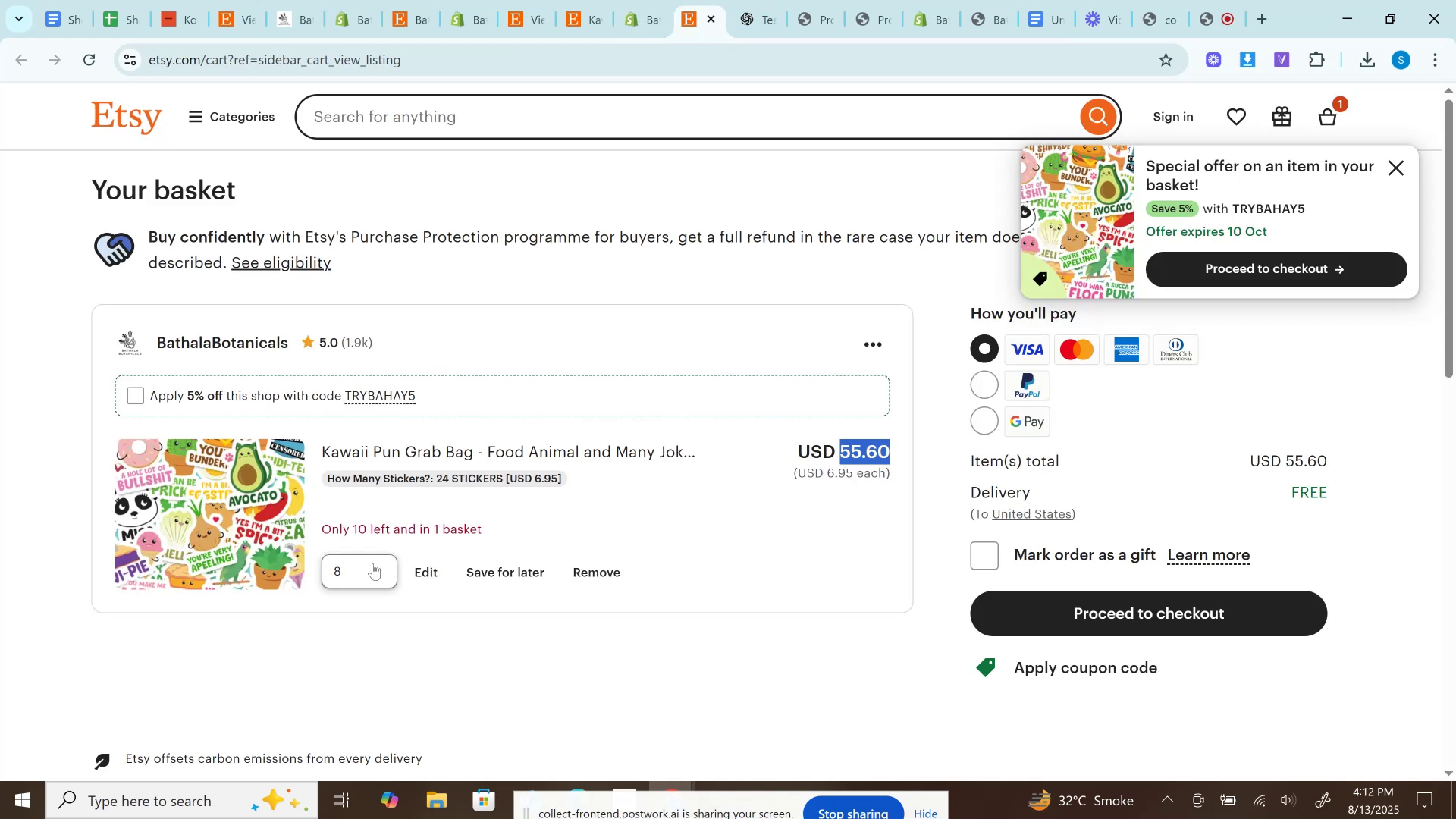 
left_click([373, 563])
 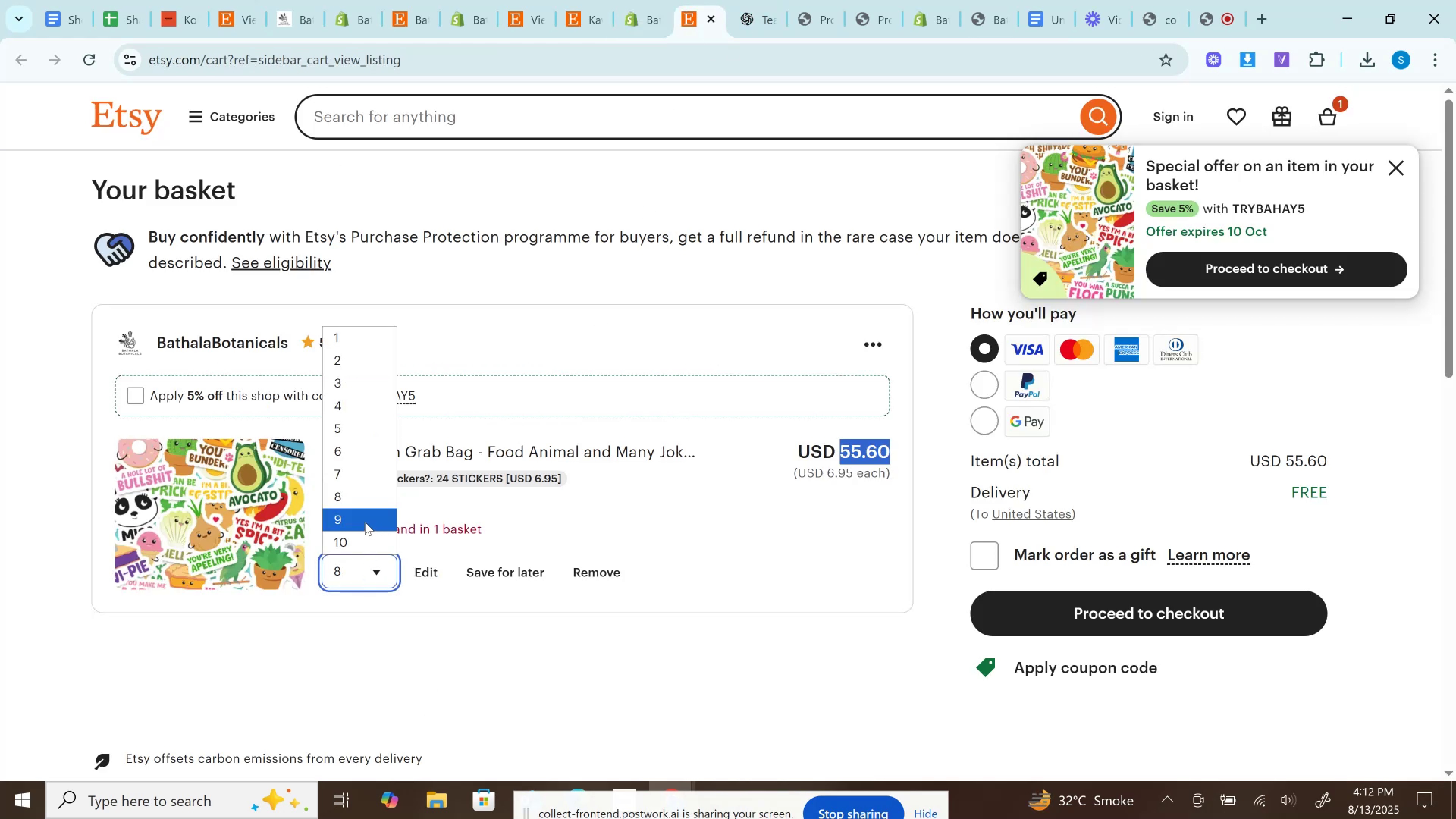 
left_click([365, 522])
 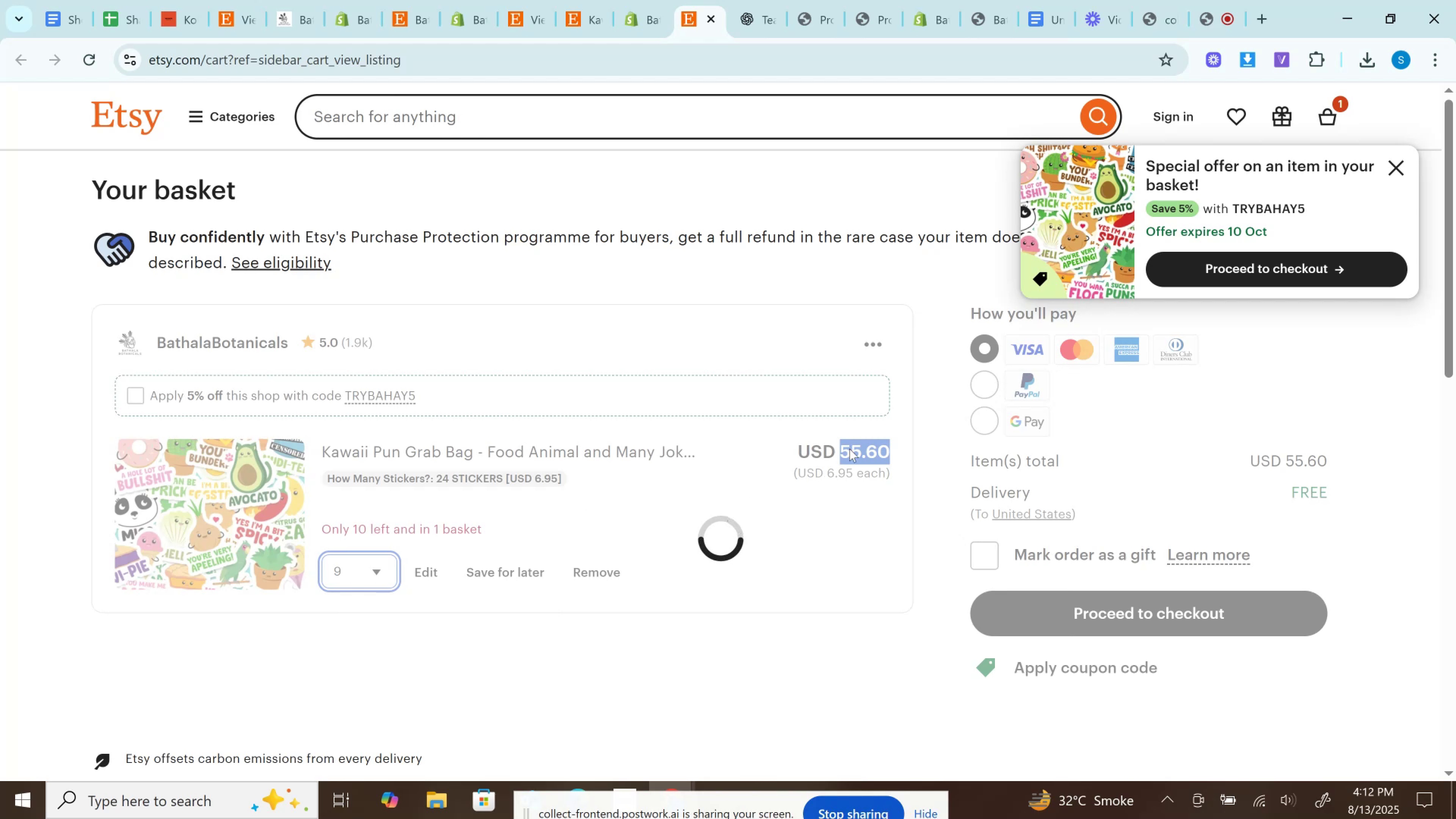 
left_click([849, 449])
 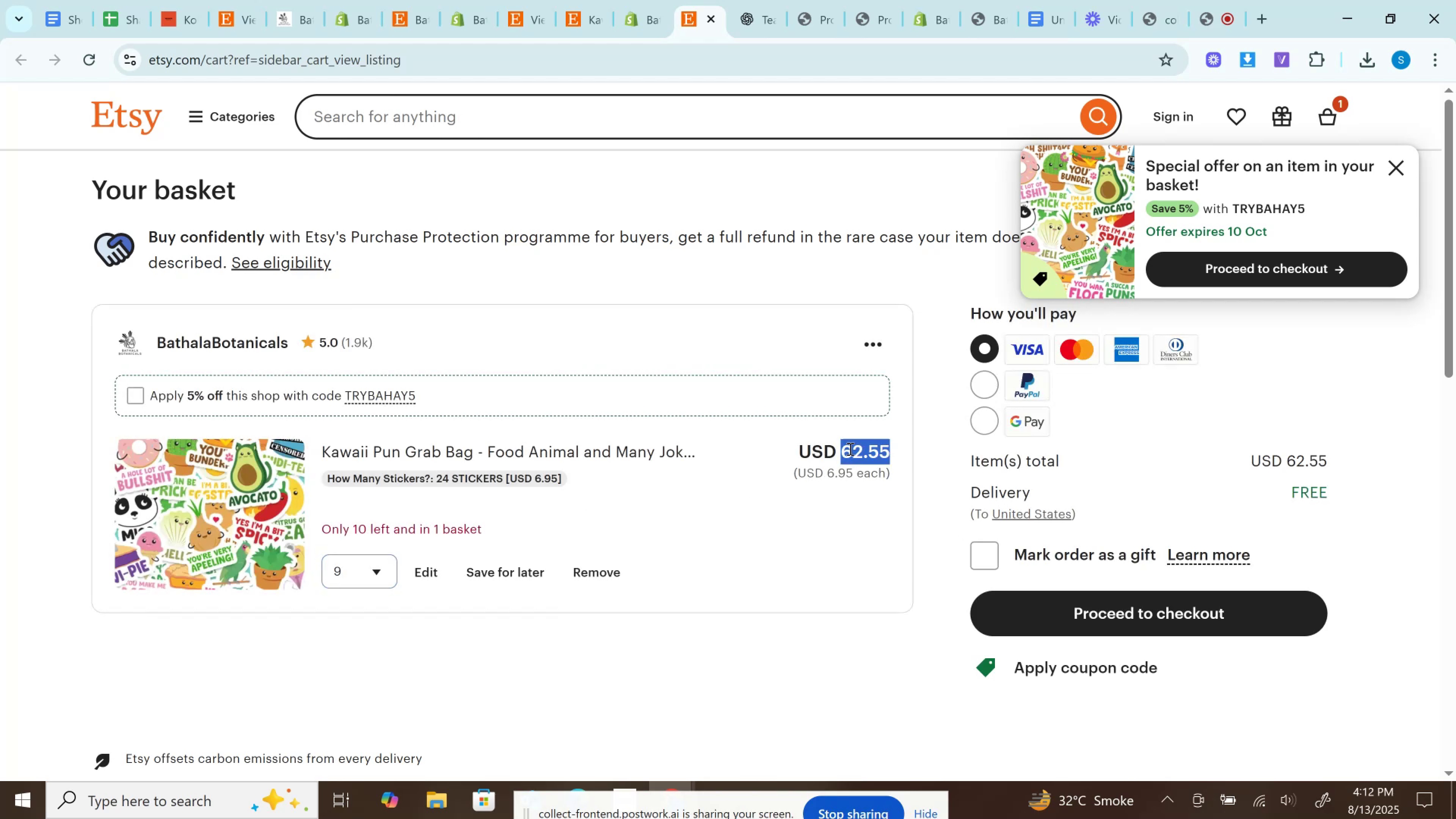 
double_click([849, 449])
 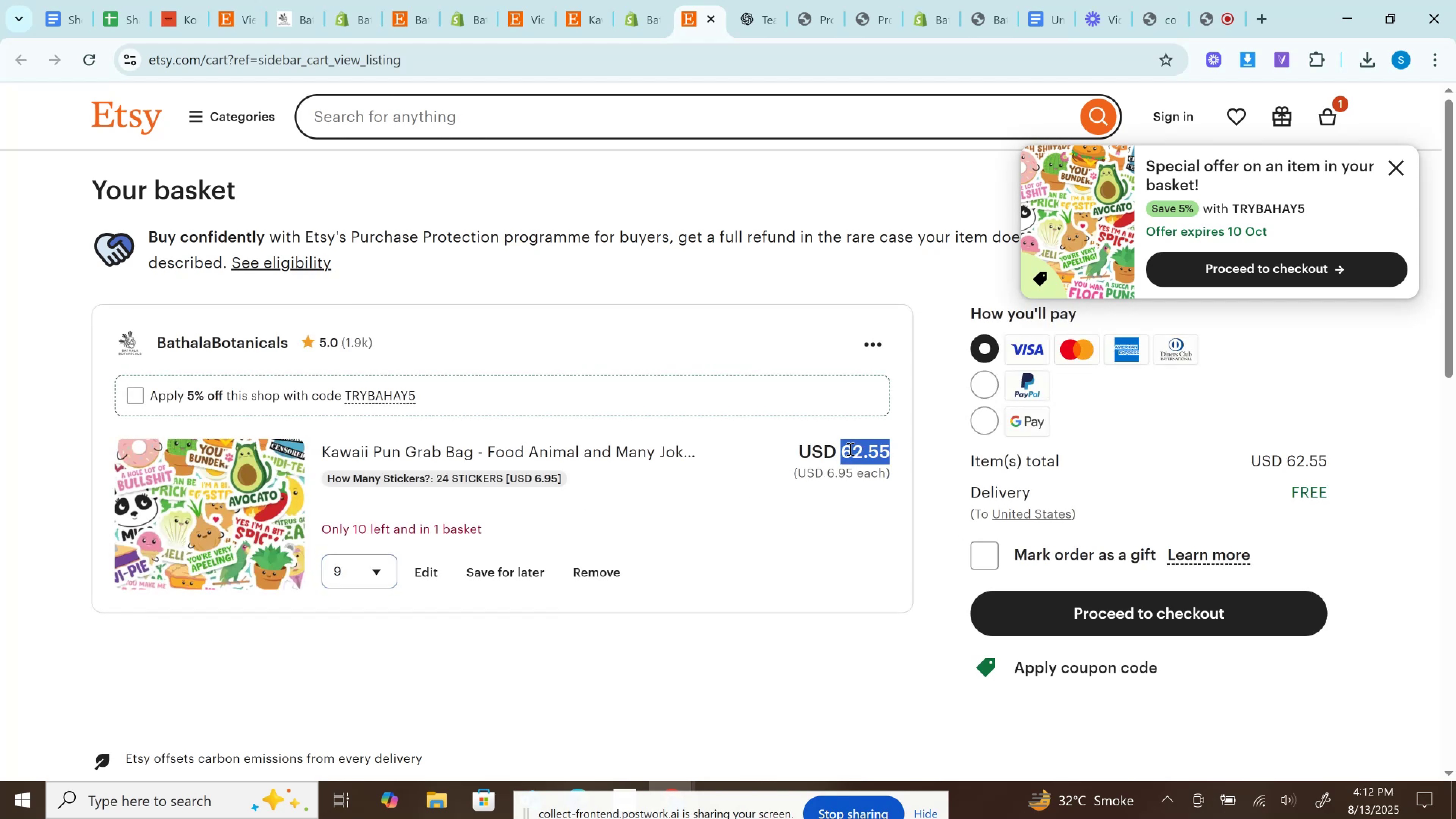 
key(Control+C)
 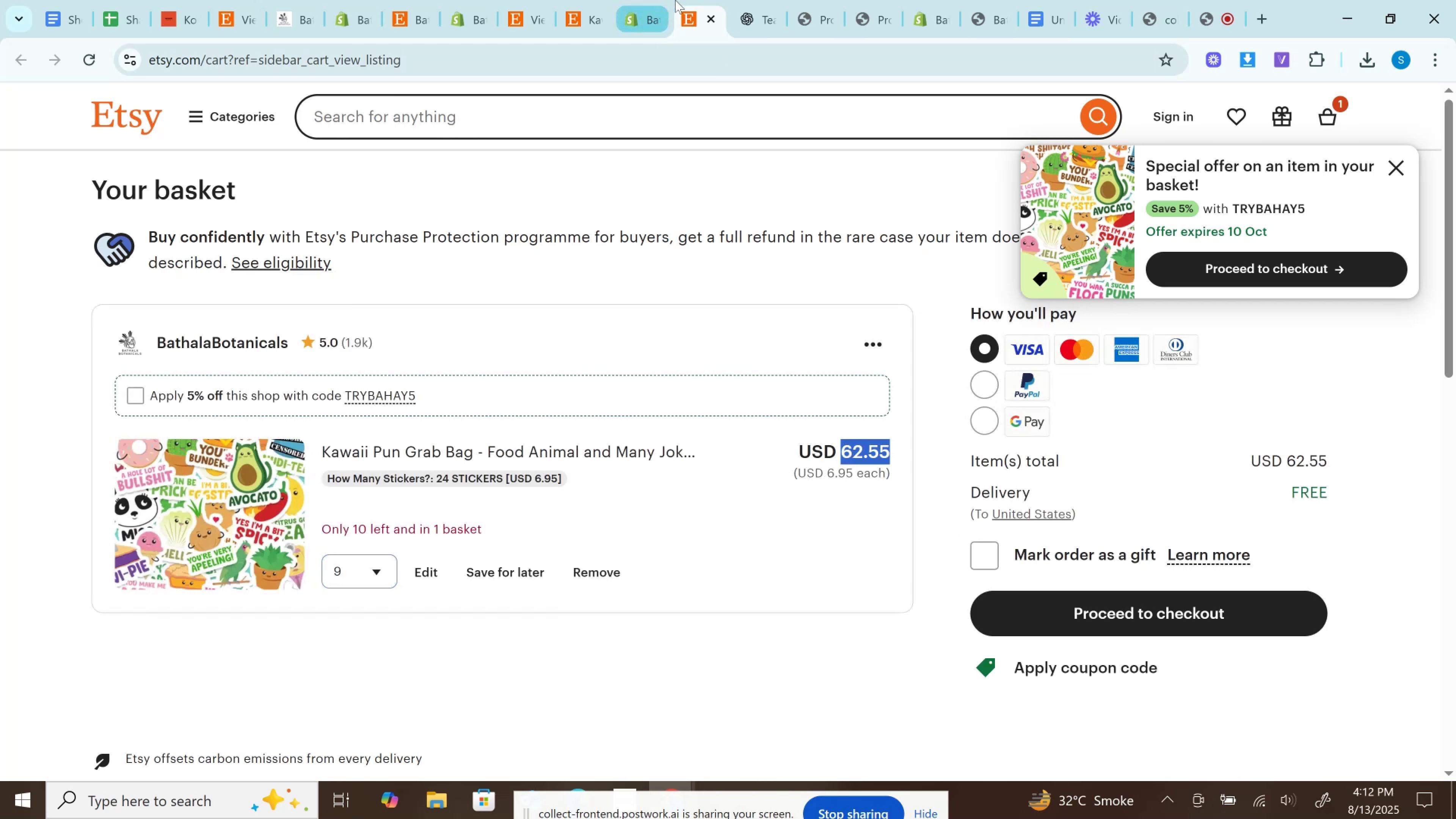 
left_click([675, 0])
 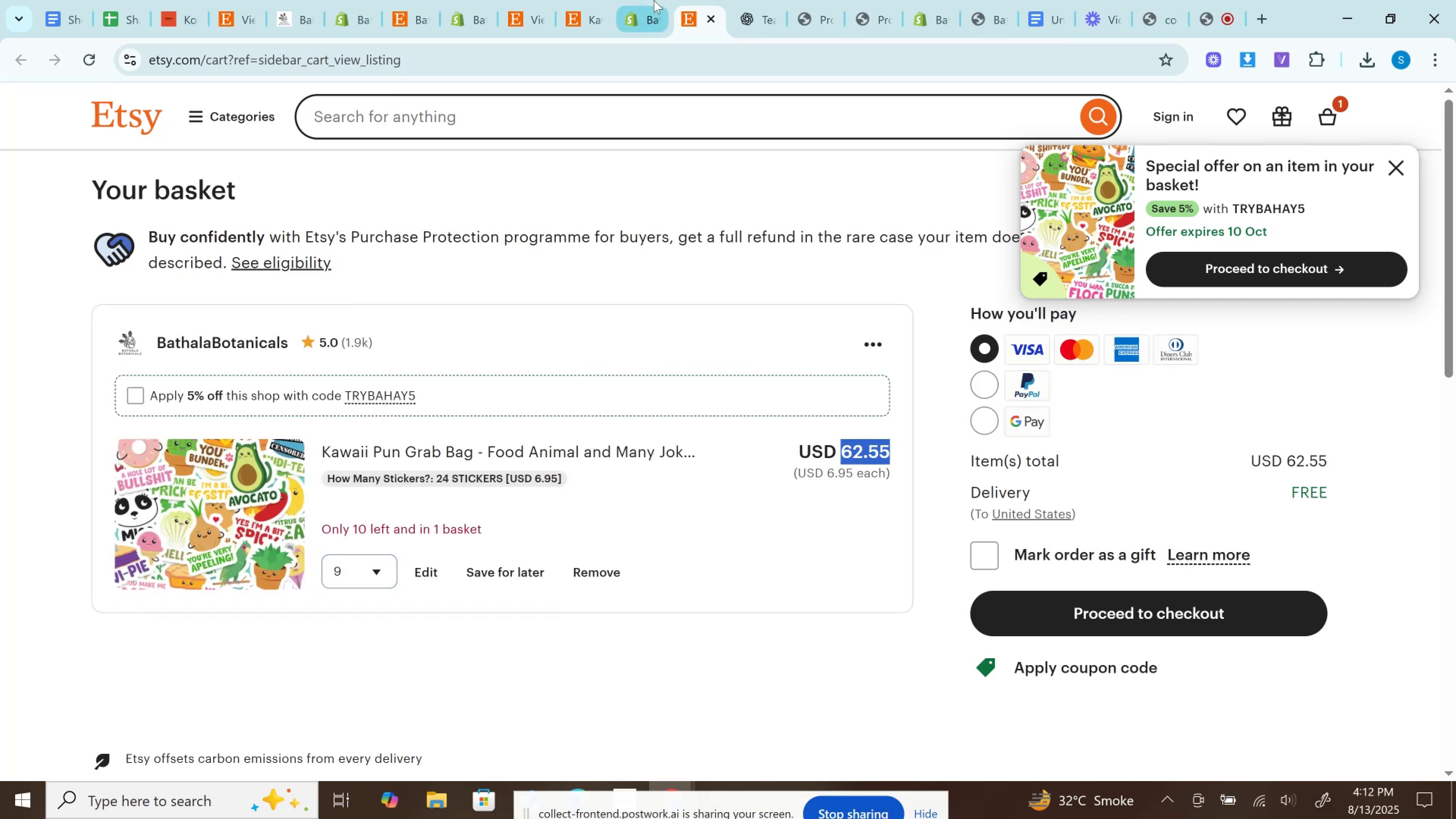 
left_click([654, 0])
 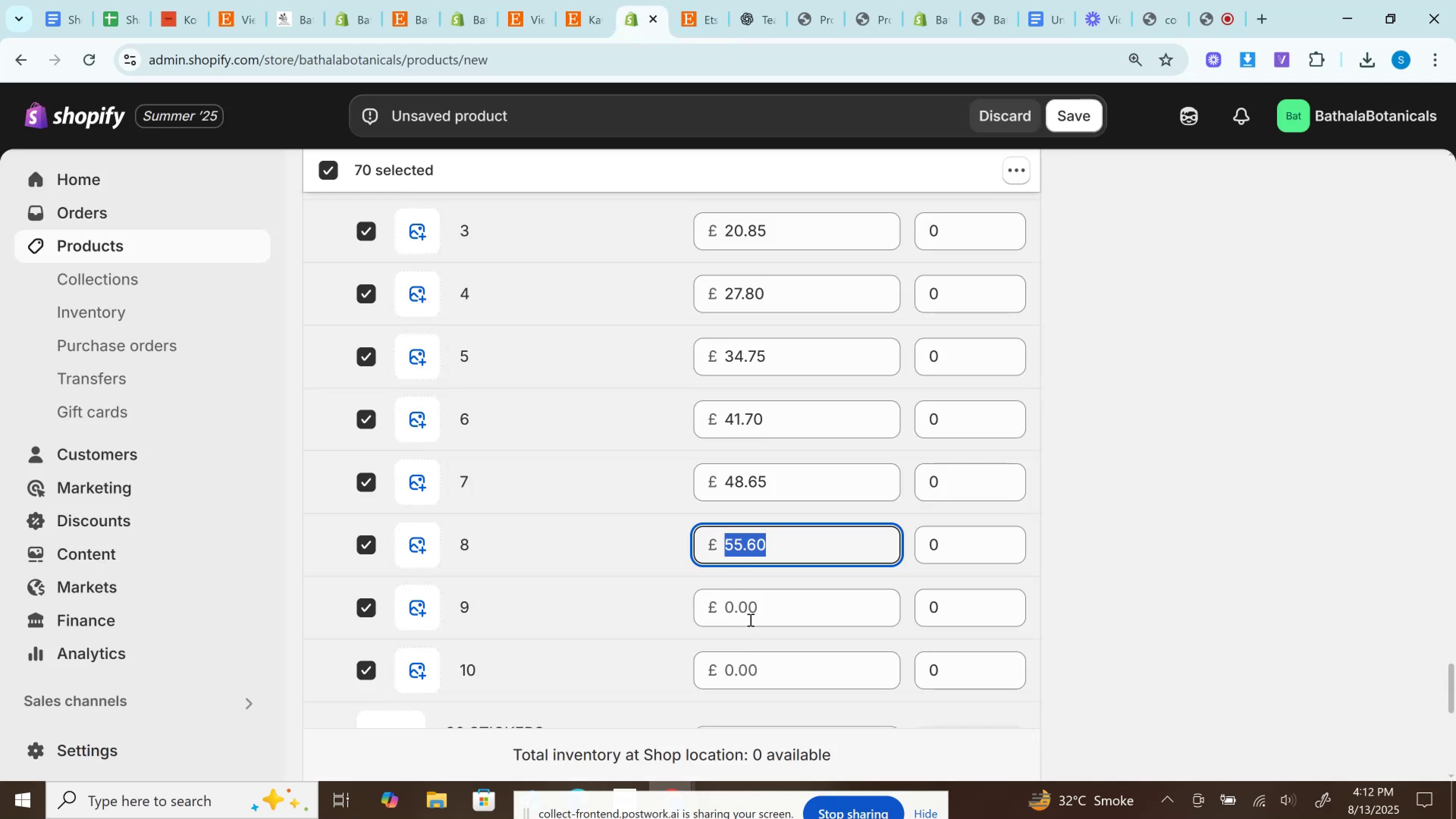 
left_click([748, 605])
 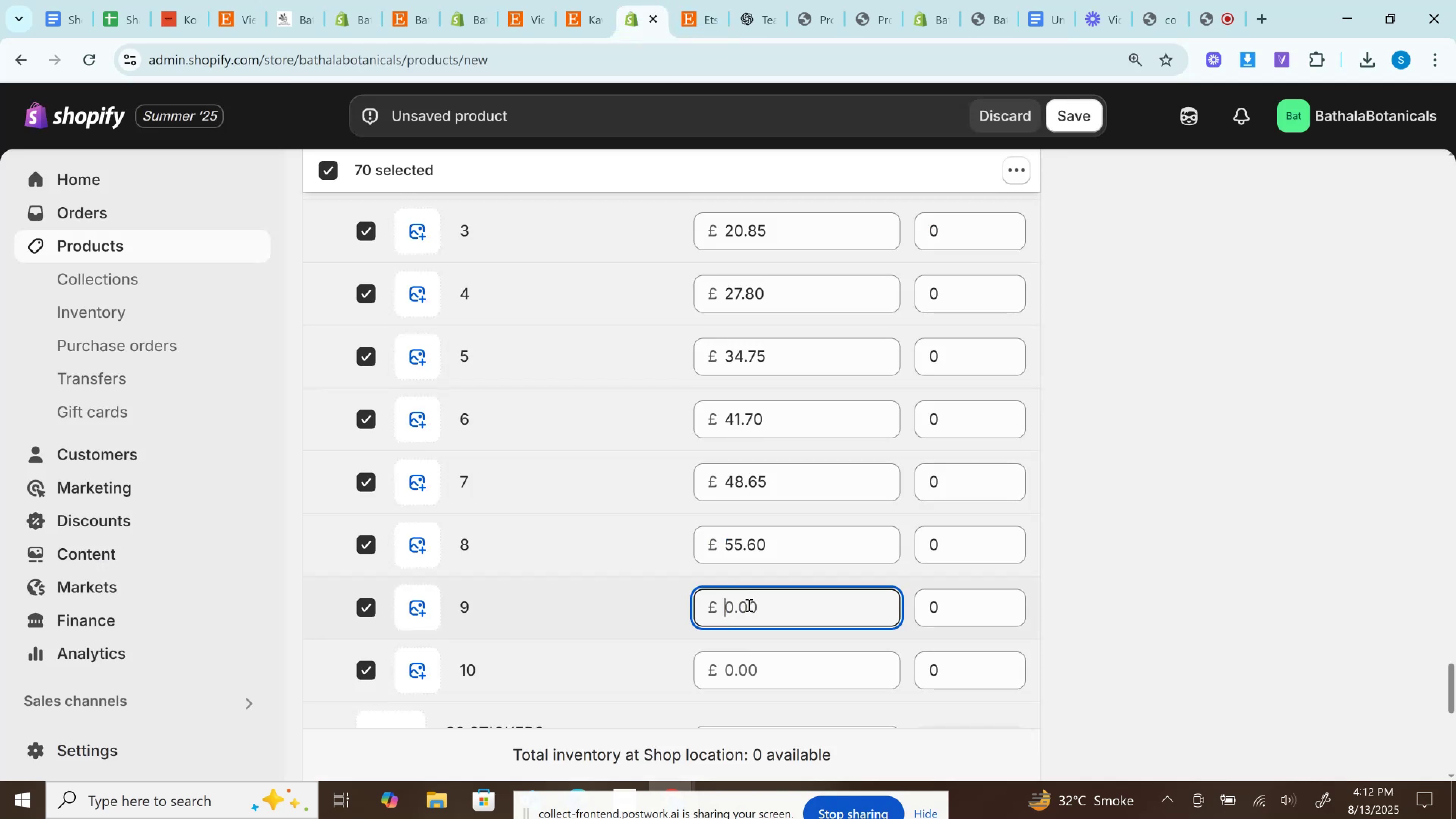 
key(Control+V)
 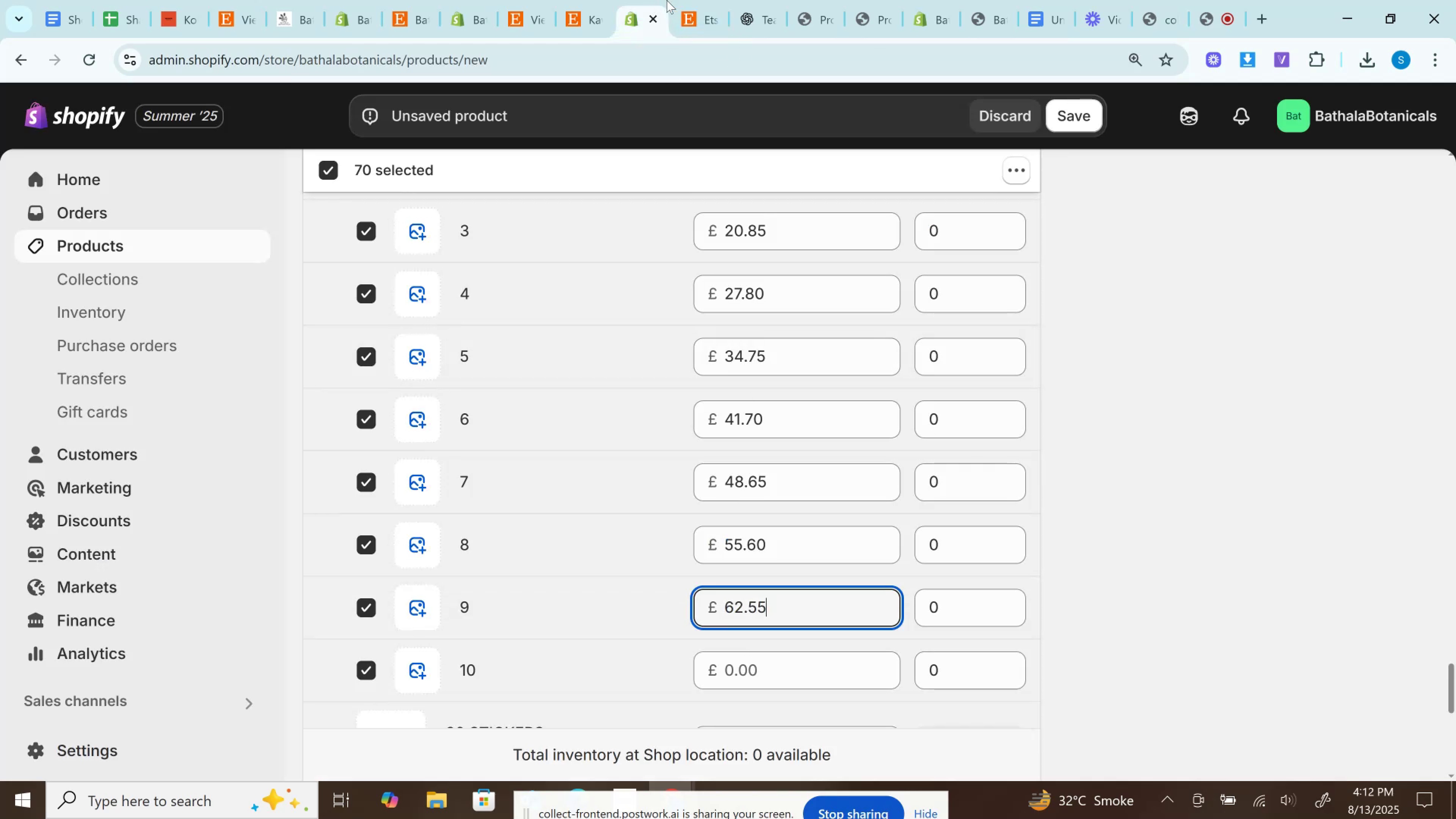 
left_click([703, 0])
 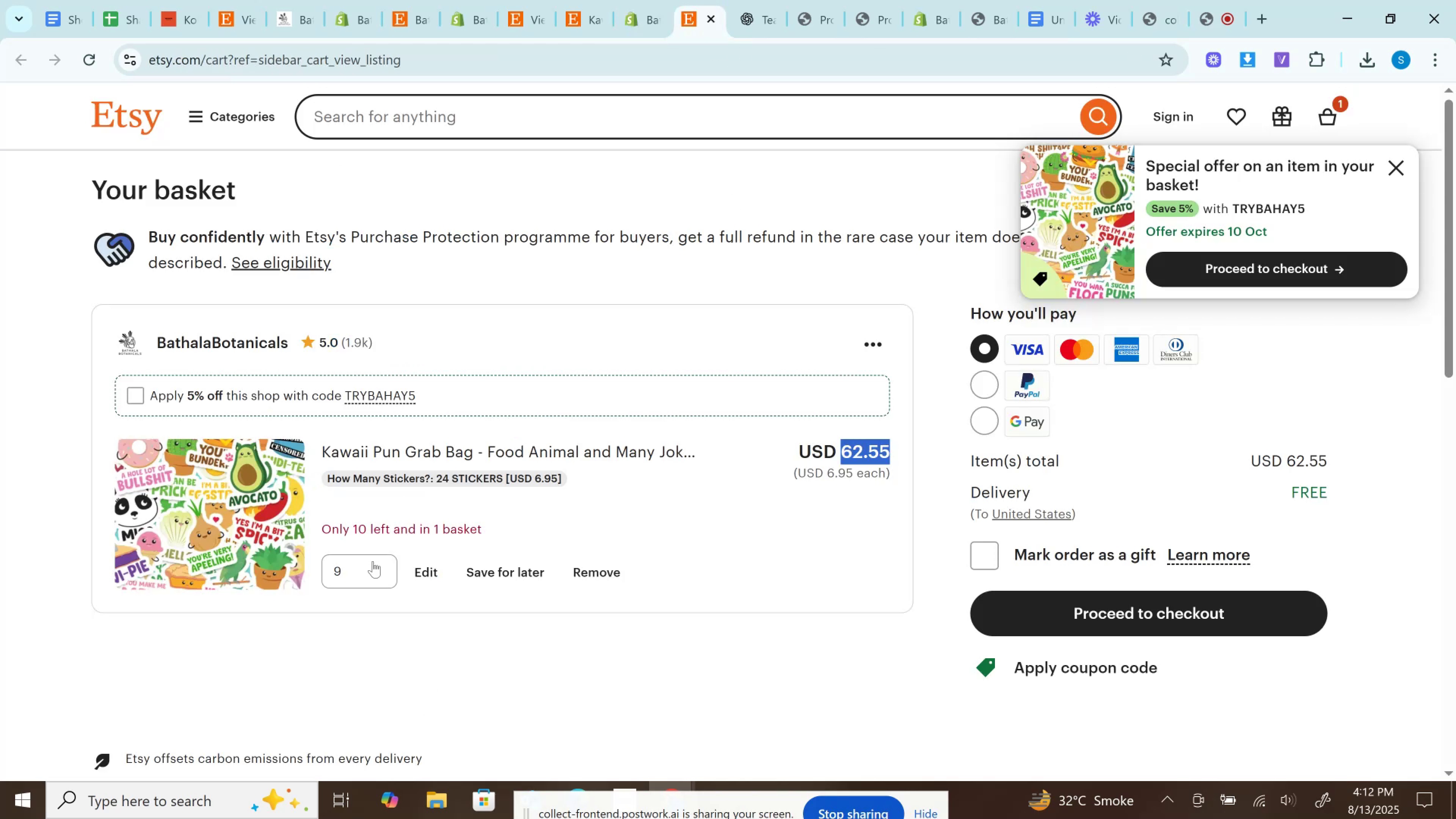 
left_click([364, 575])
 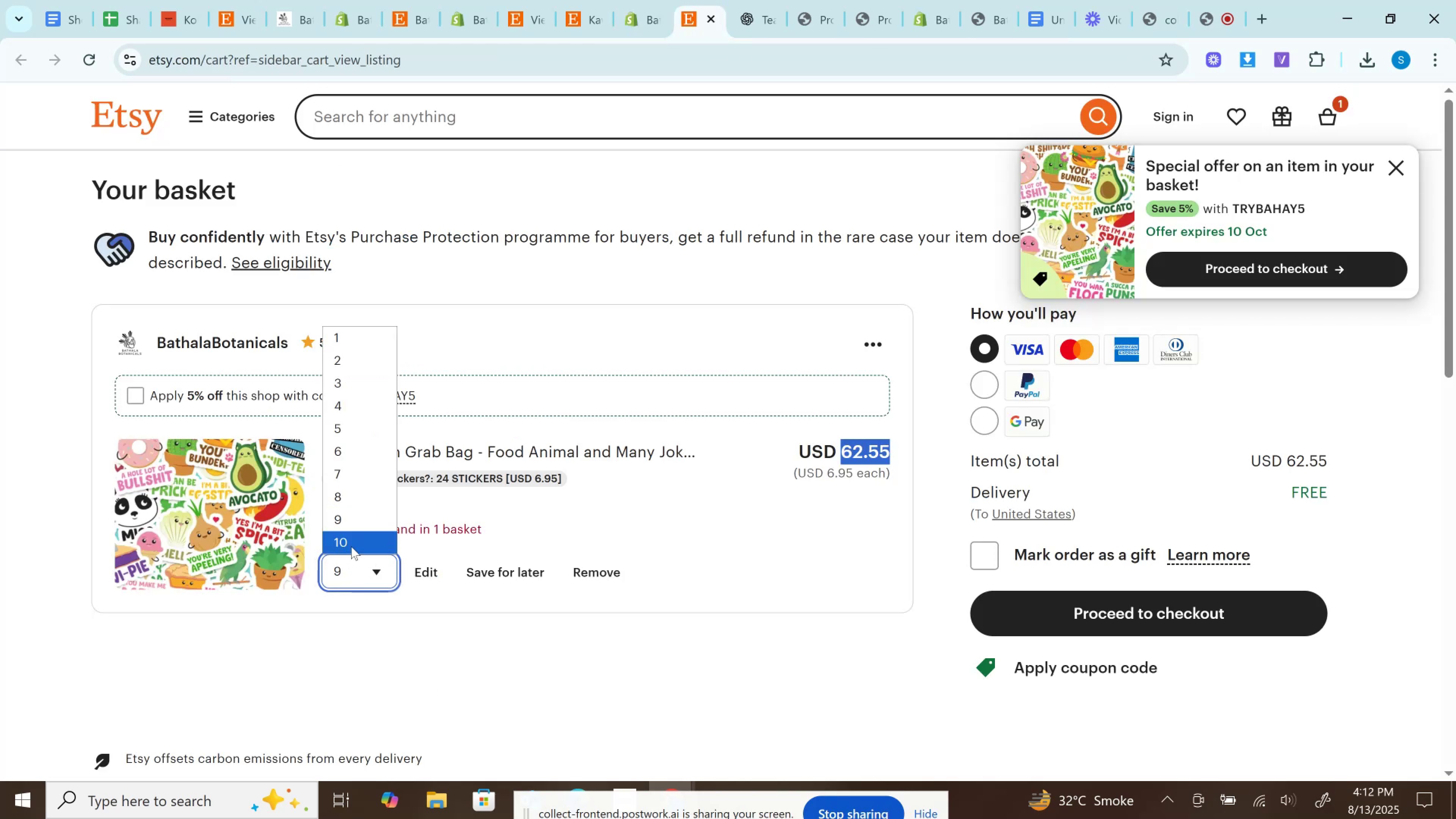 
left_click([351, 546])
 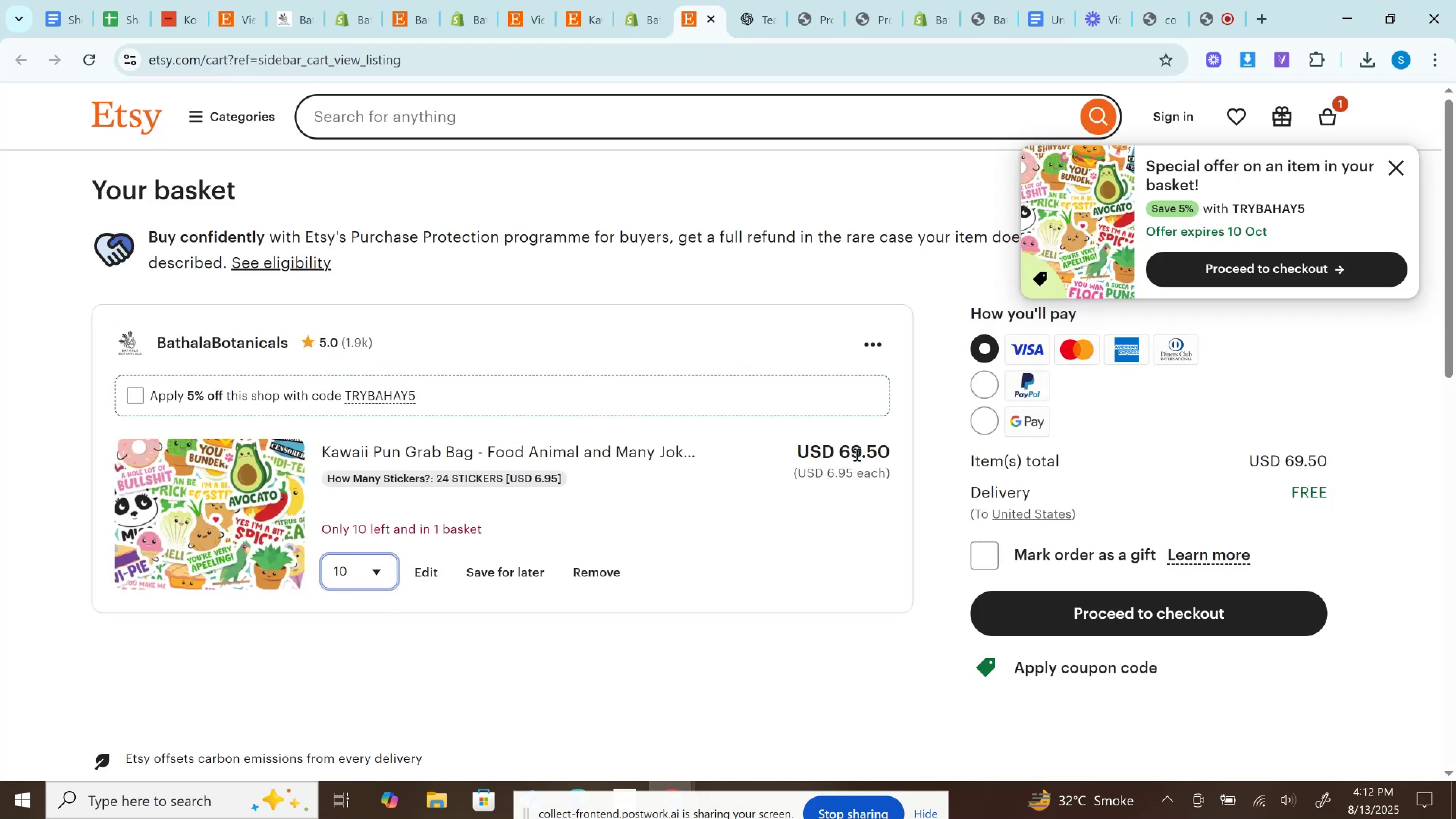 
left_click([857, 454])
 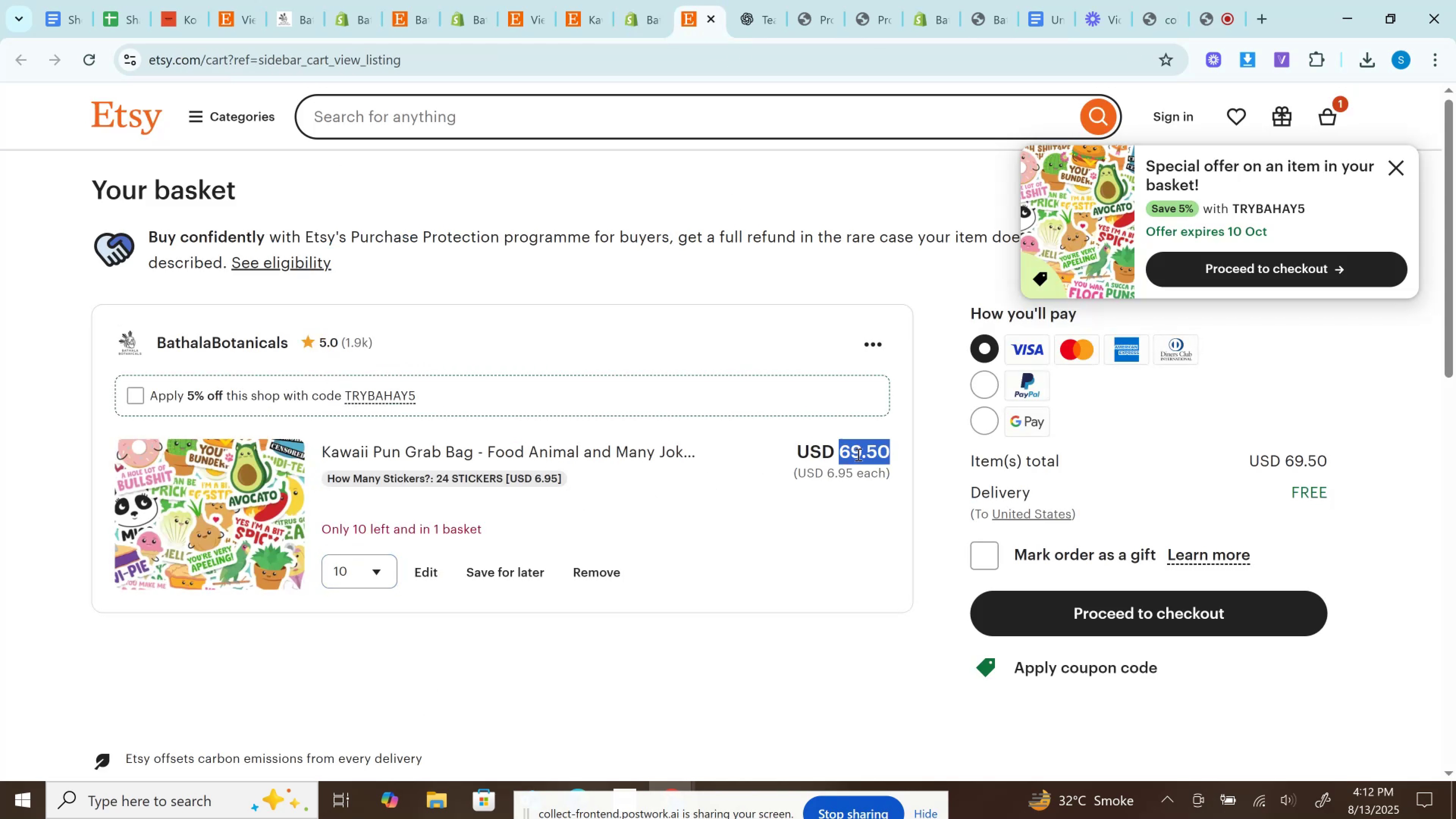 
double_click([857, 454])
 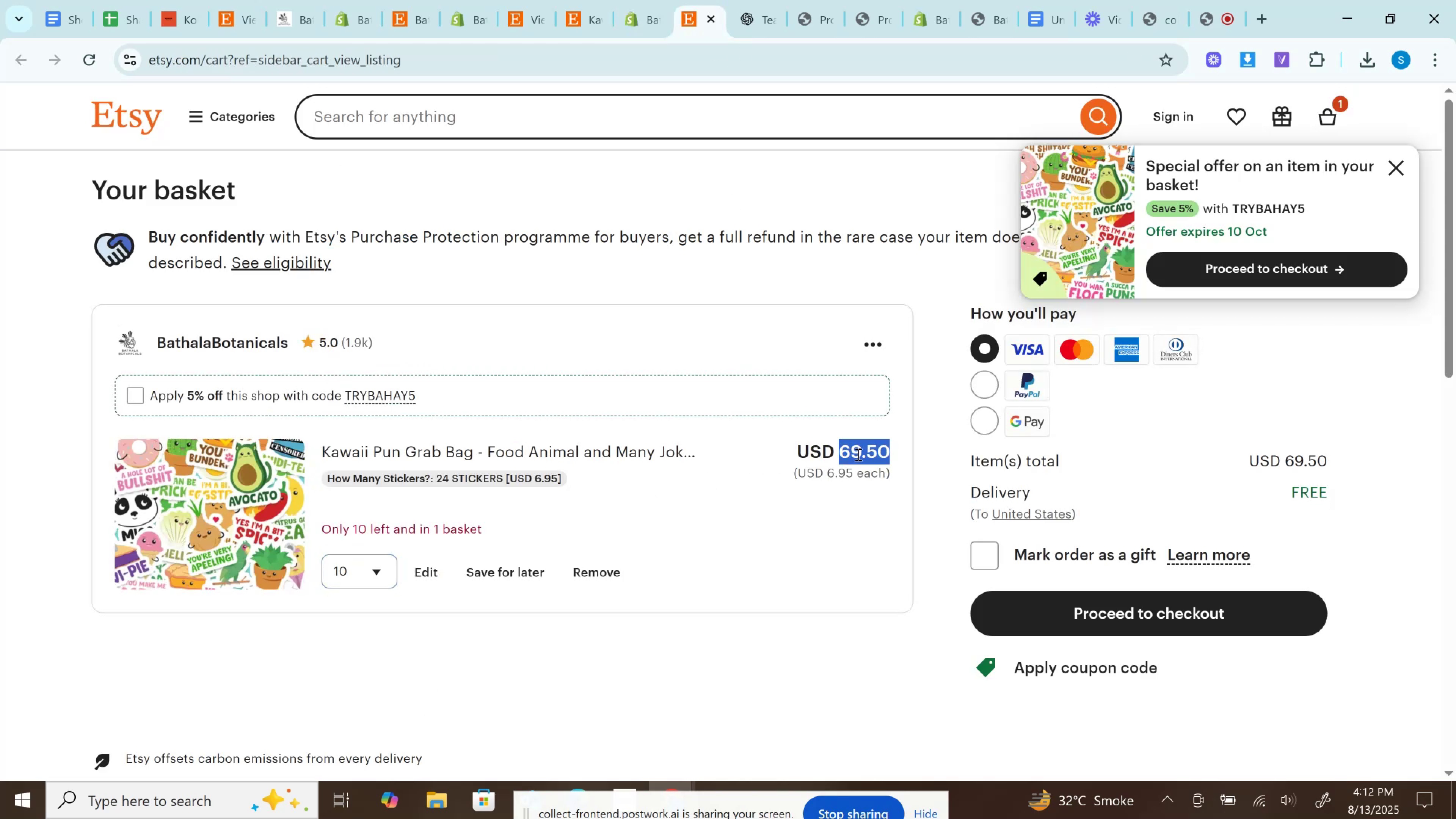 
key(Control+C)
 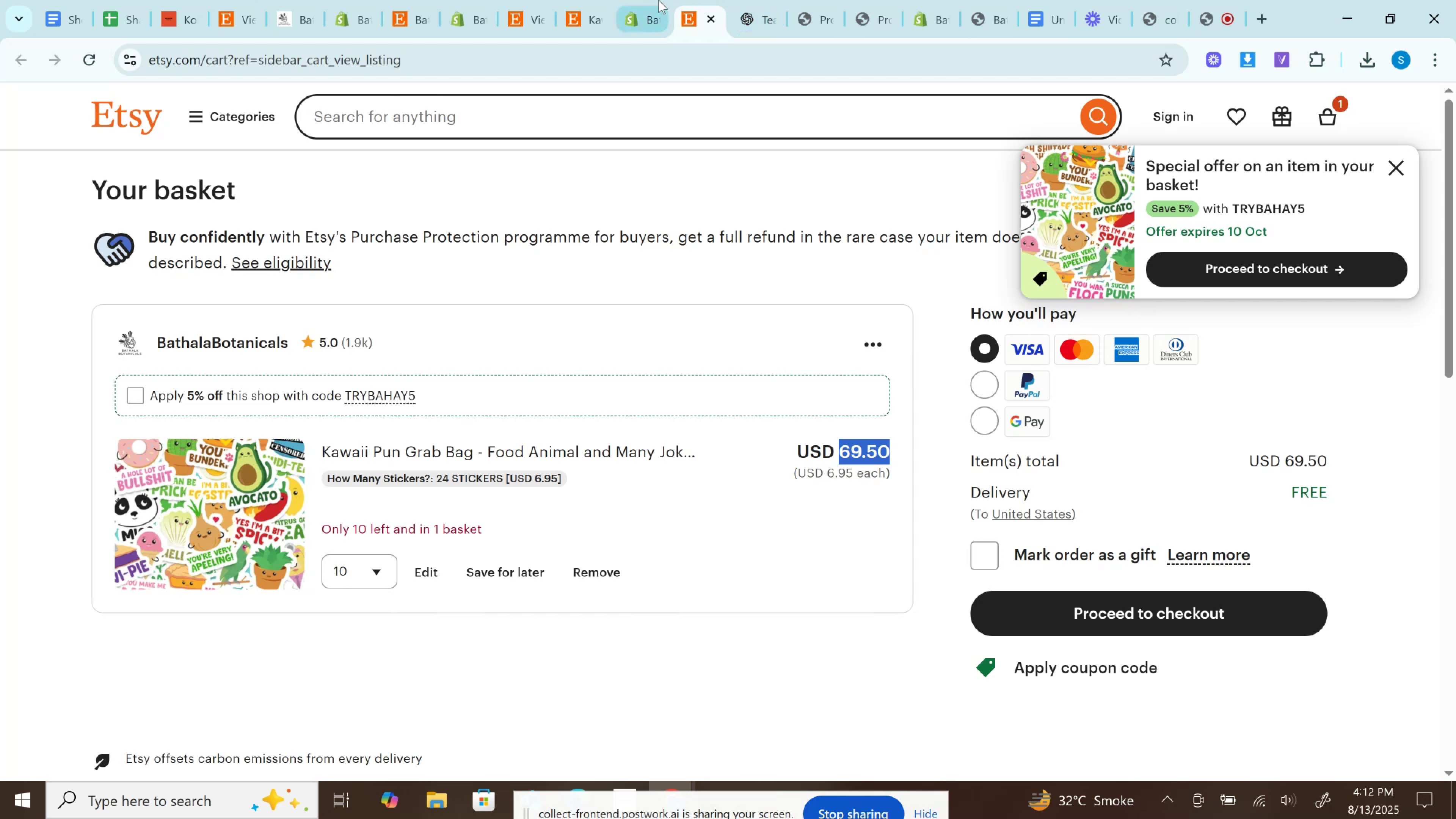 
left_click([649, 0])
 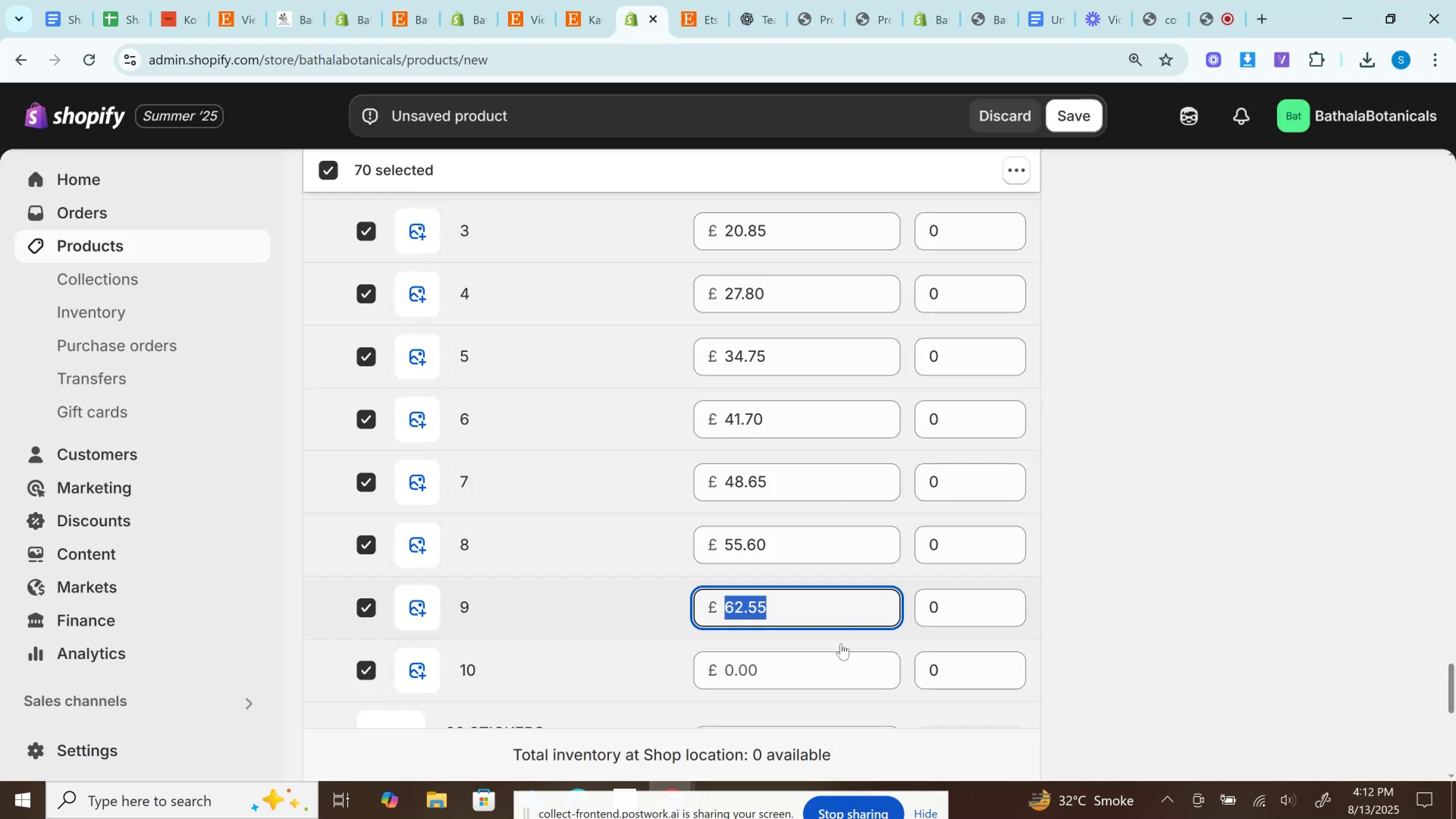 
left_click([826, 674])
 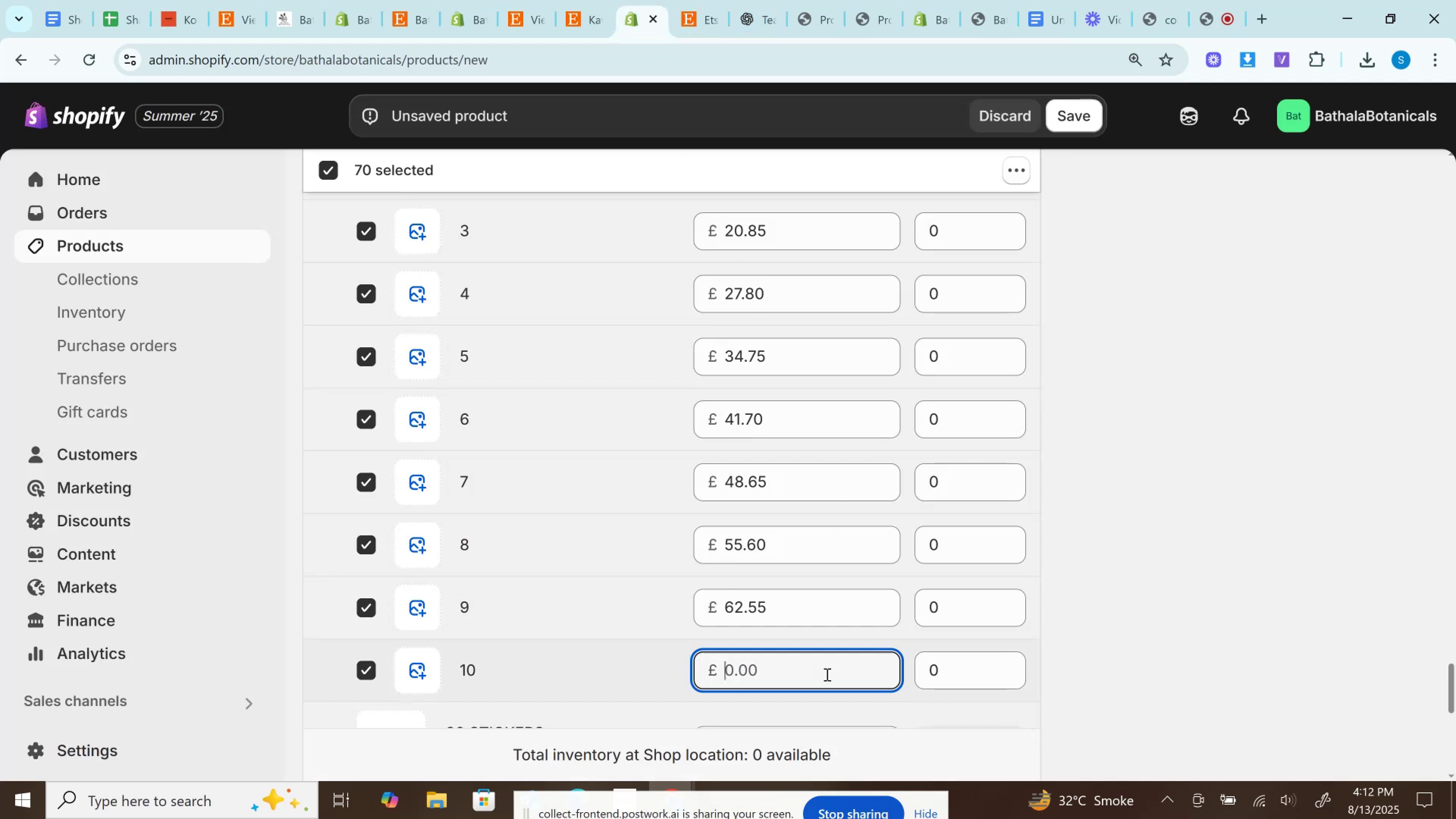 
key(Control+V)
 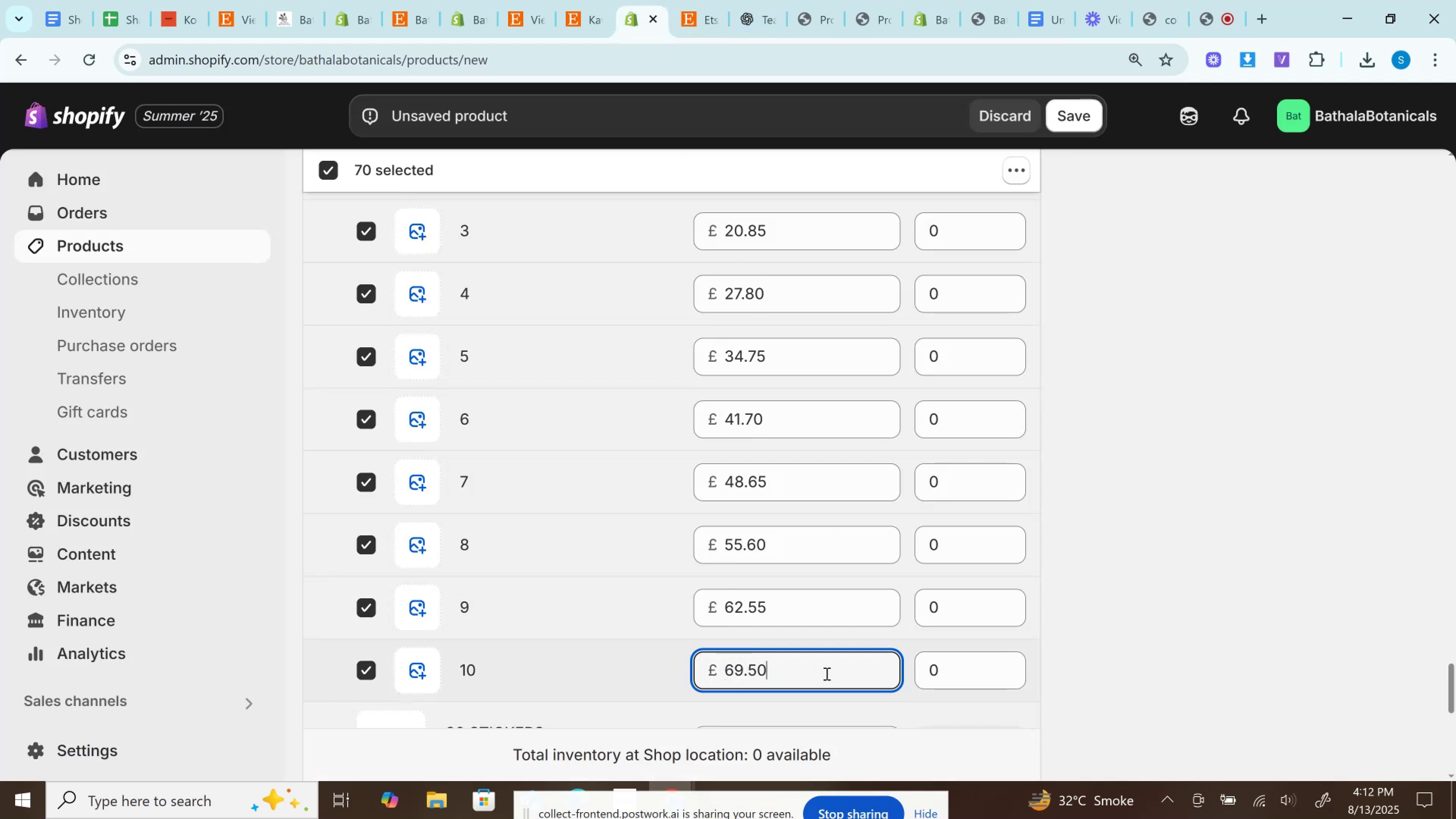 
scroll: coordinate [788, 559], scroll_direction: down, amount: 4.0
 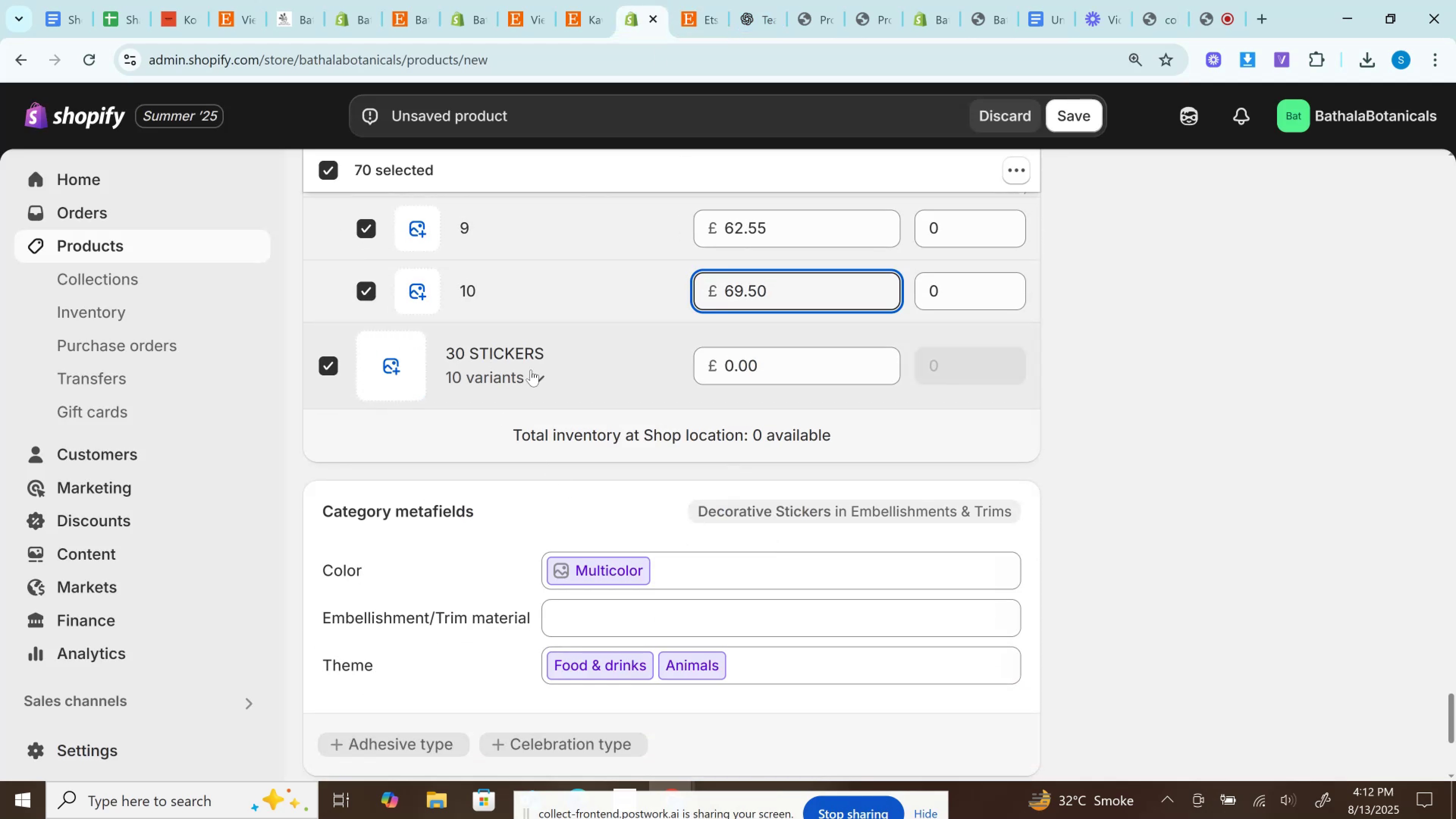 
left_click([531, 370])
 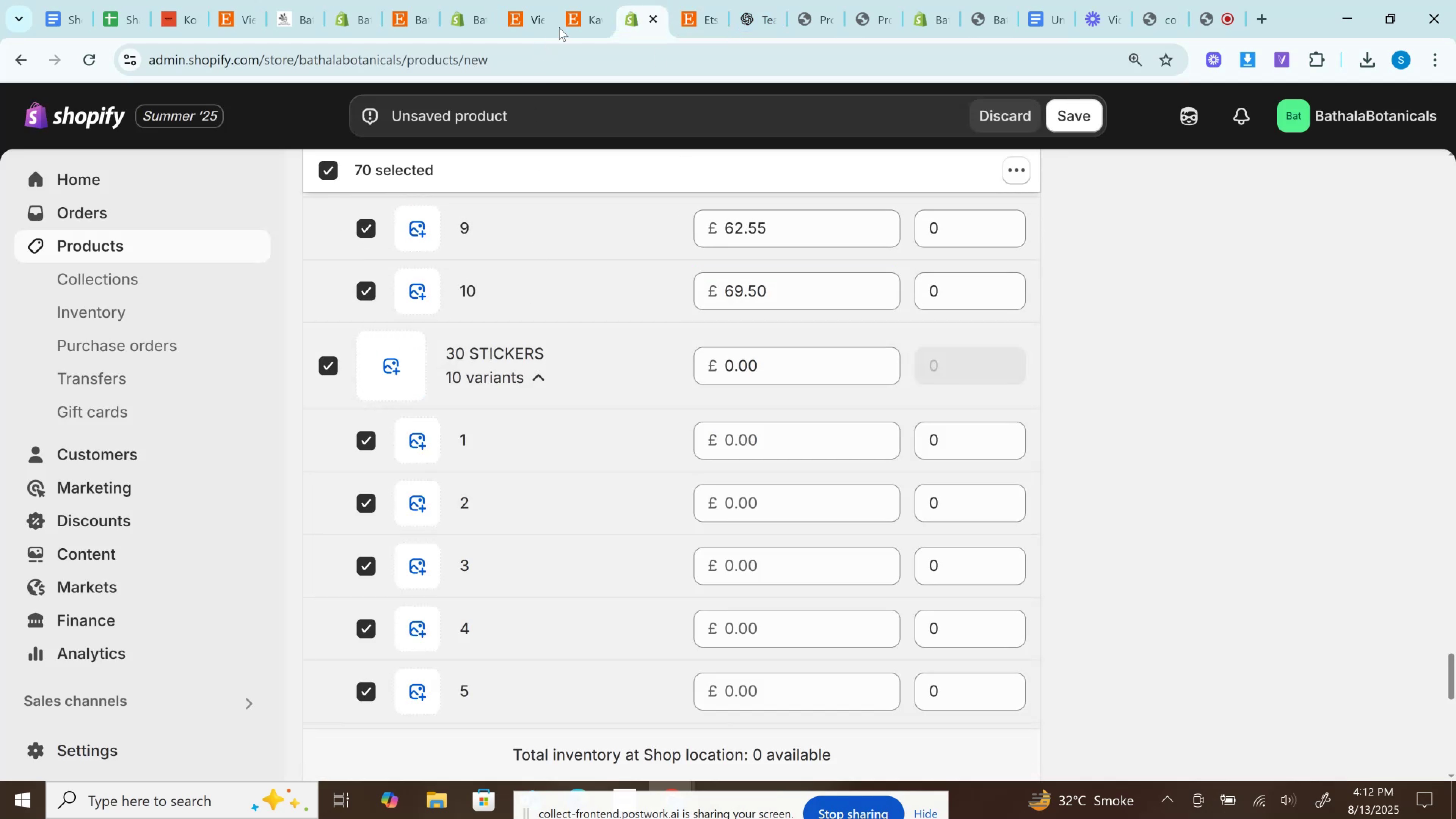 
left_click([578, 0])
 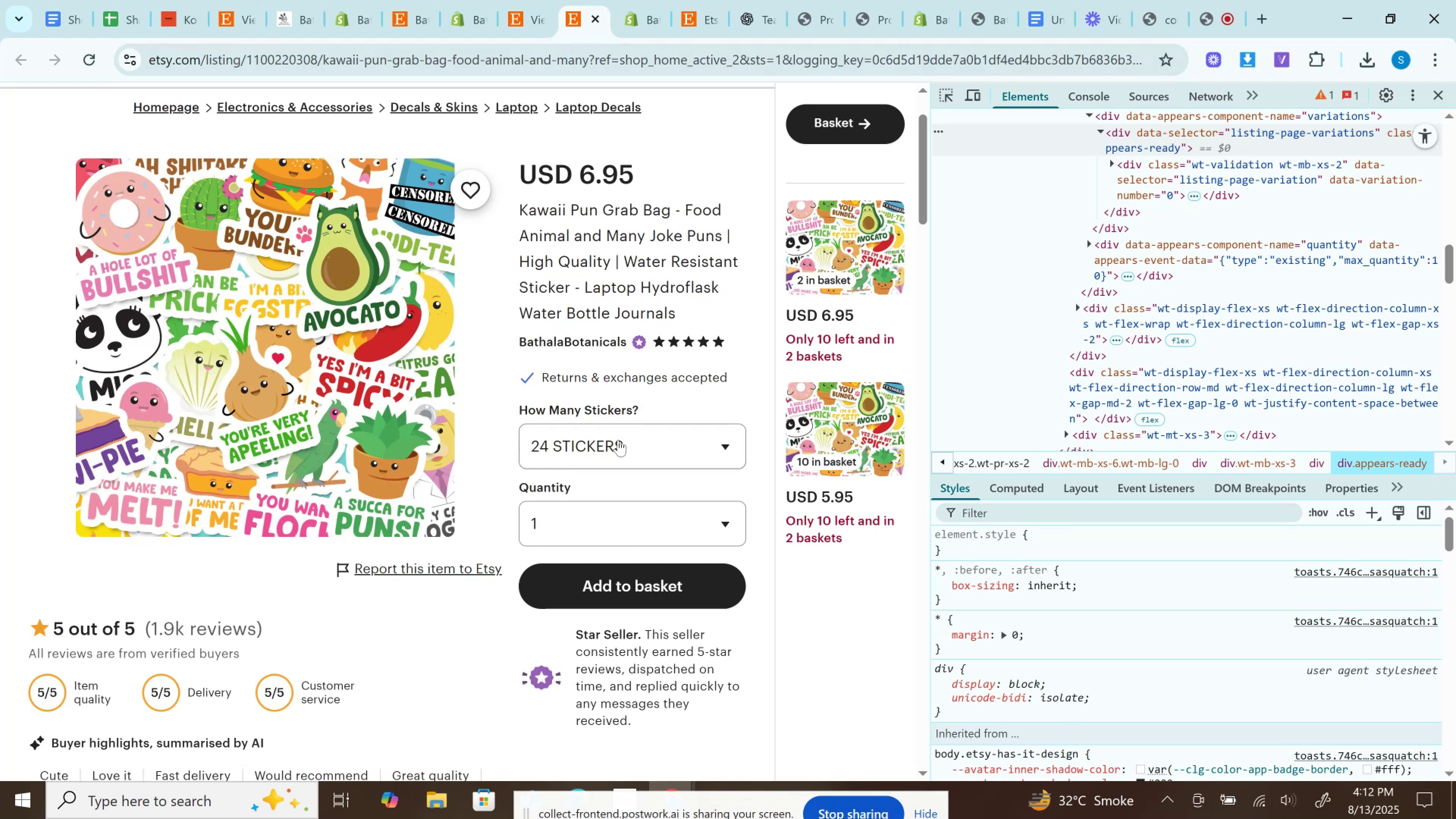 
left_click([615, 439])
 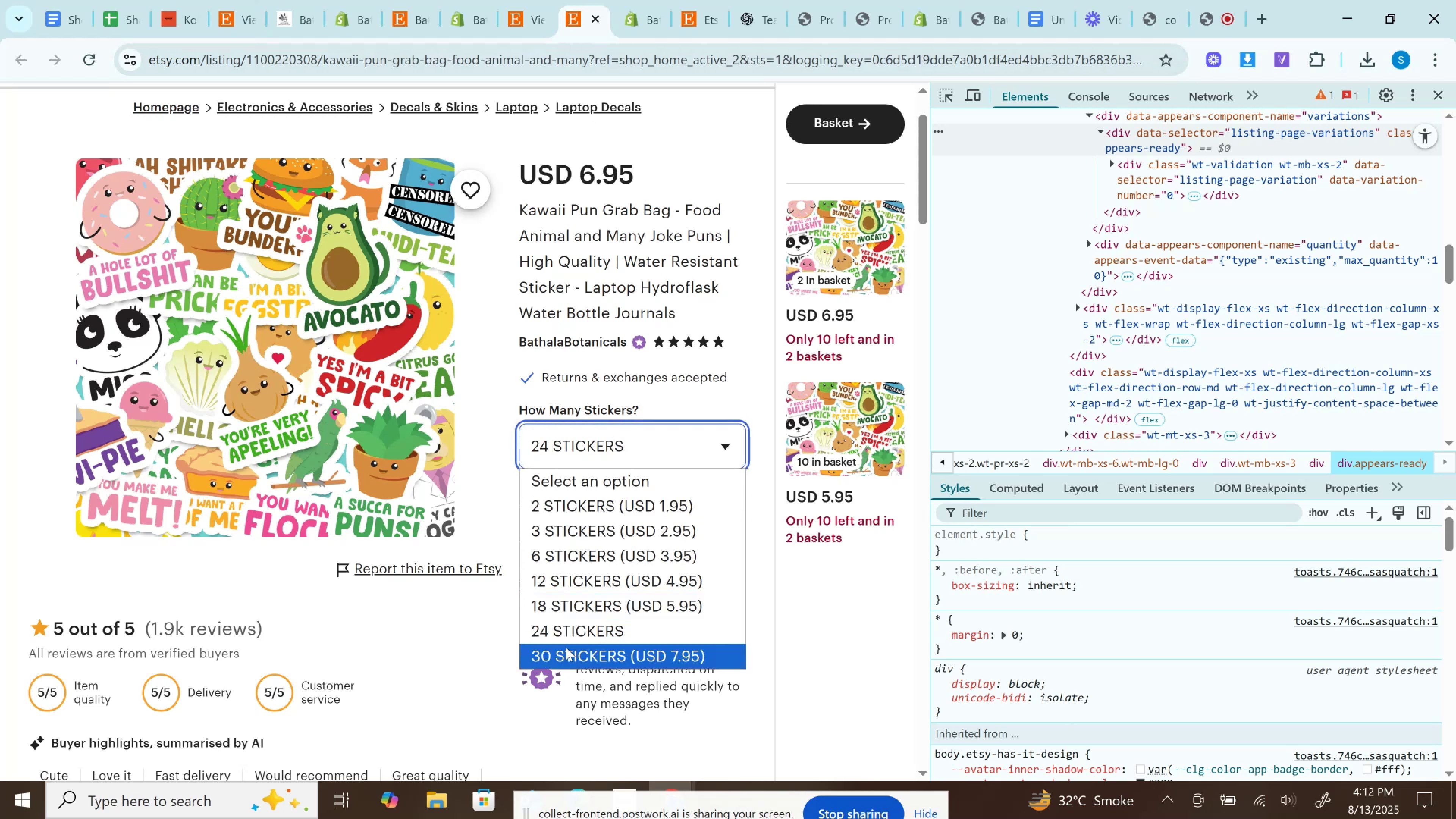 
left_click([566, 648])
 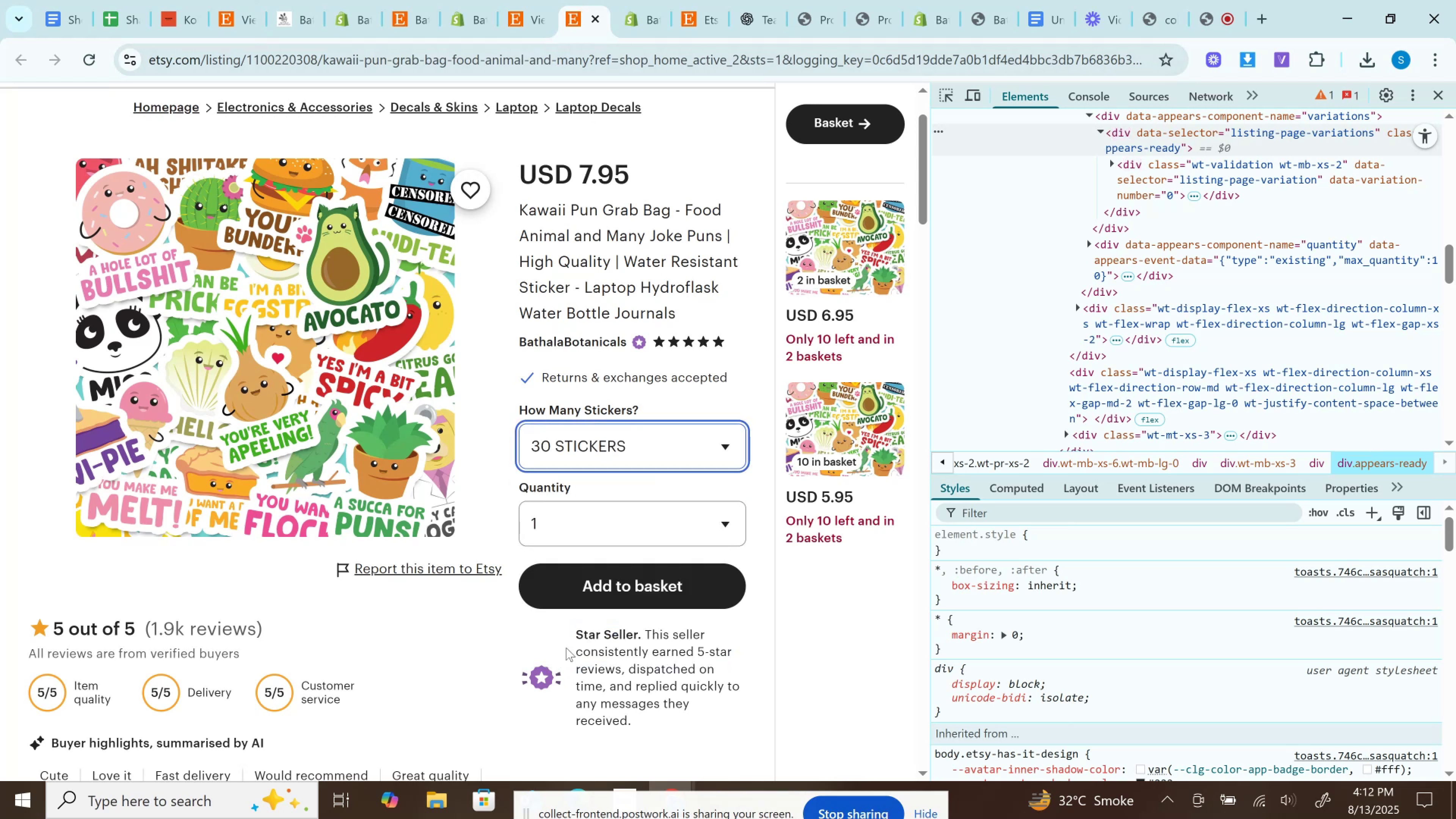 
wait(6.34)
 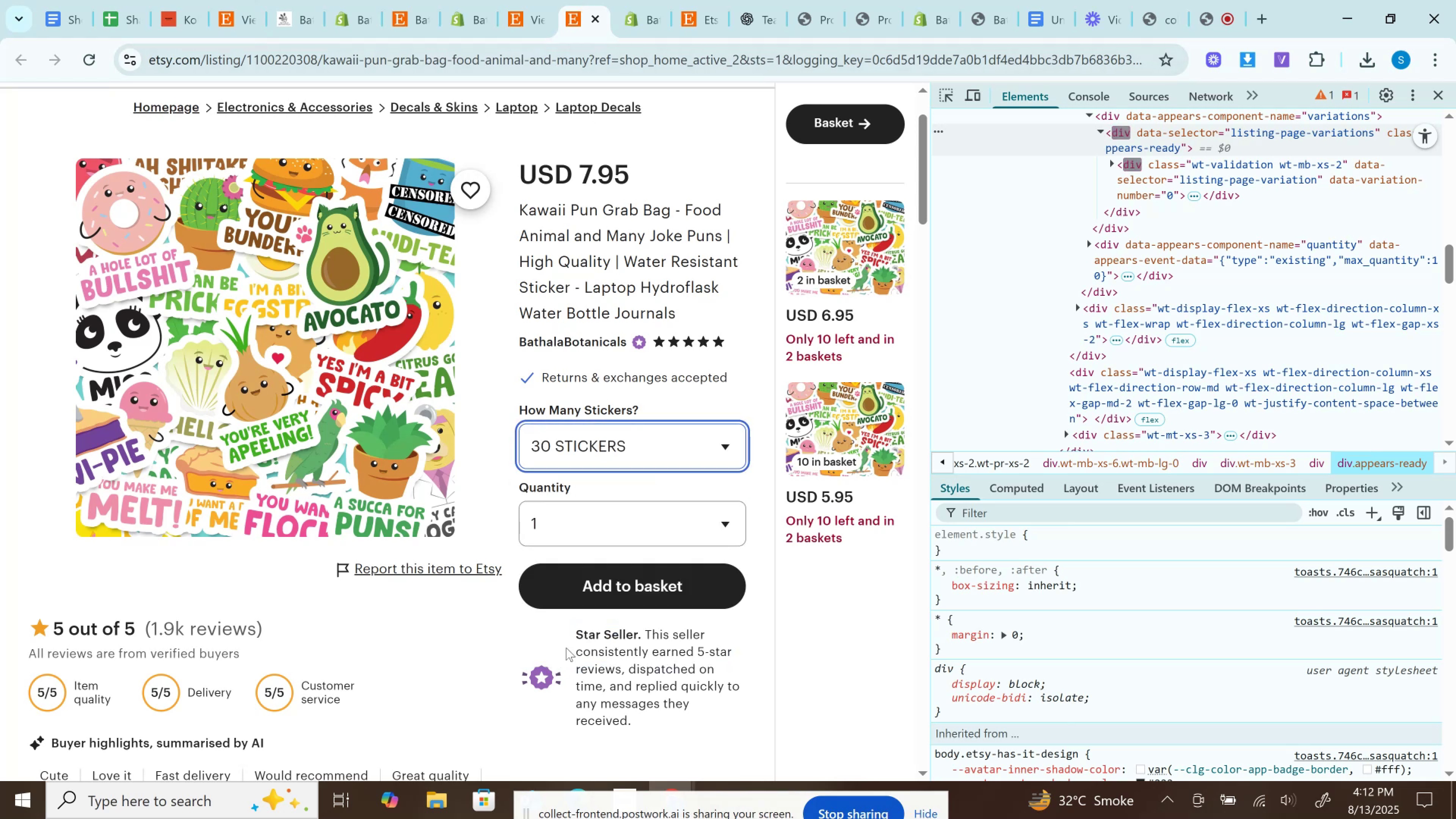 
left_click([611, 587])
 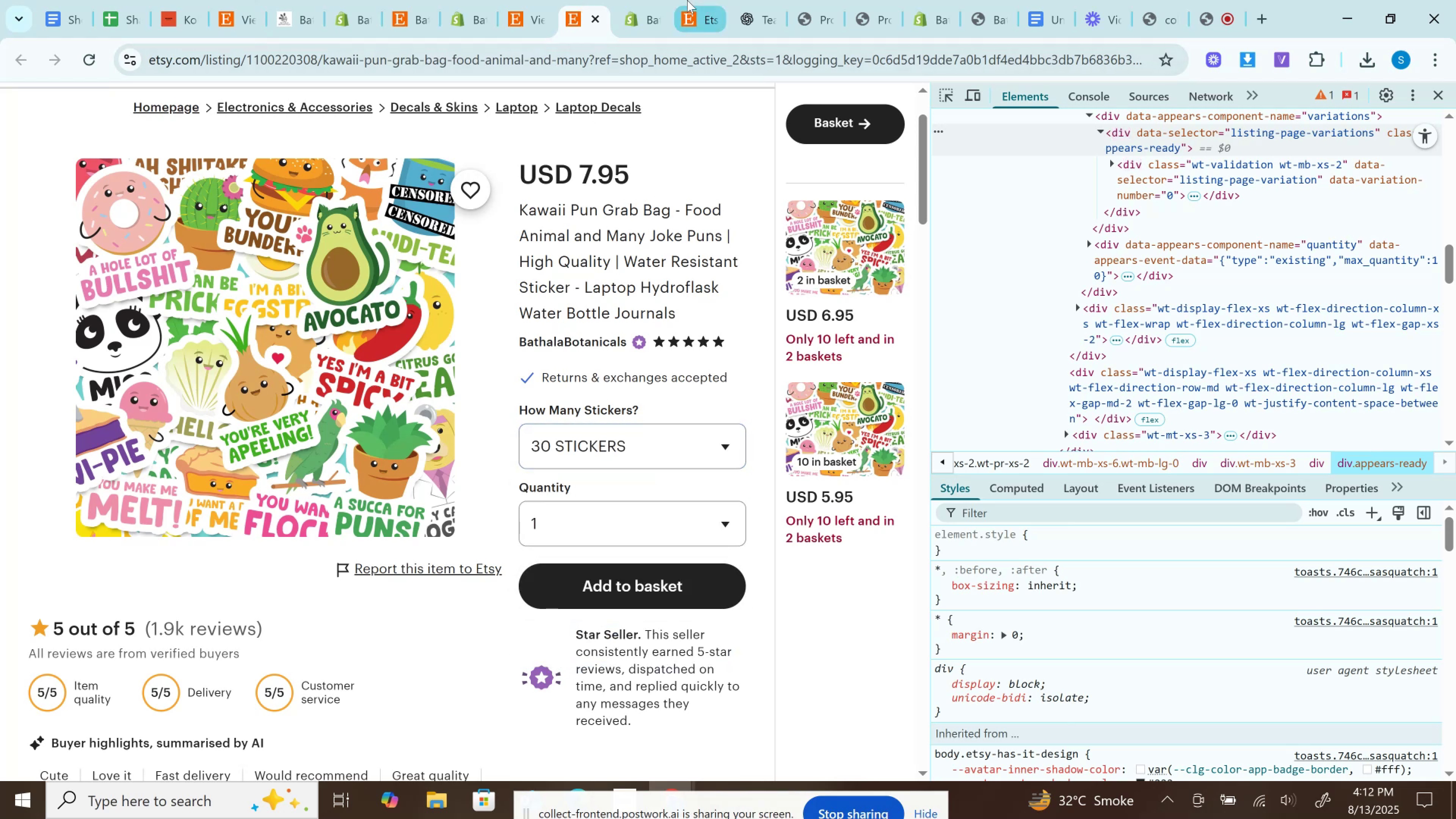 
left_click([687, 0])
 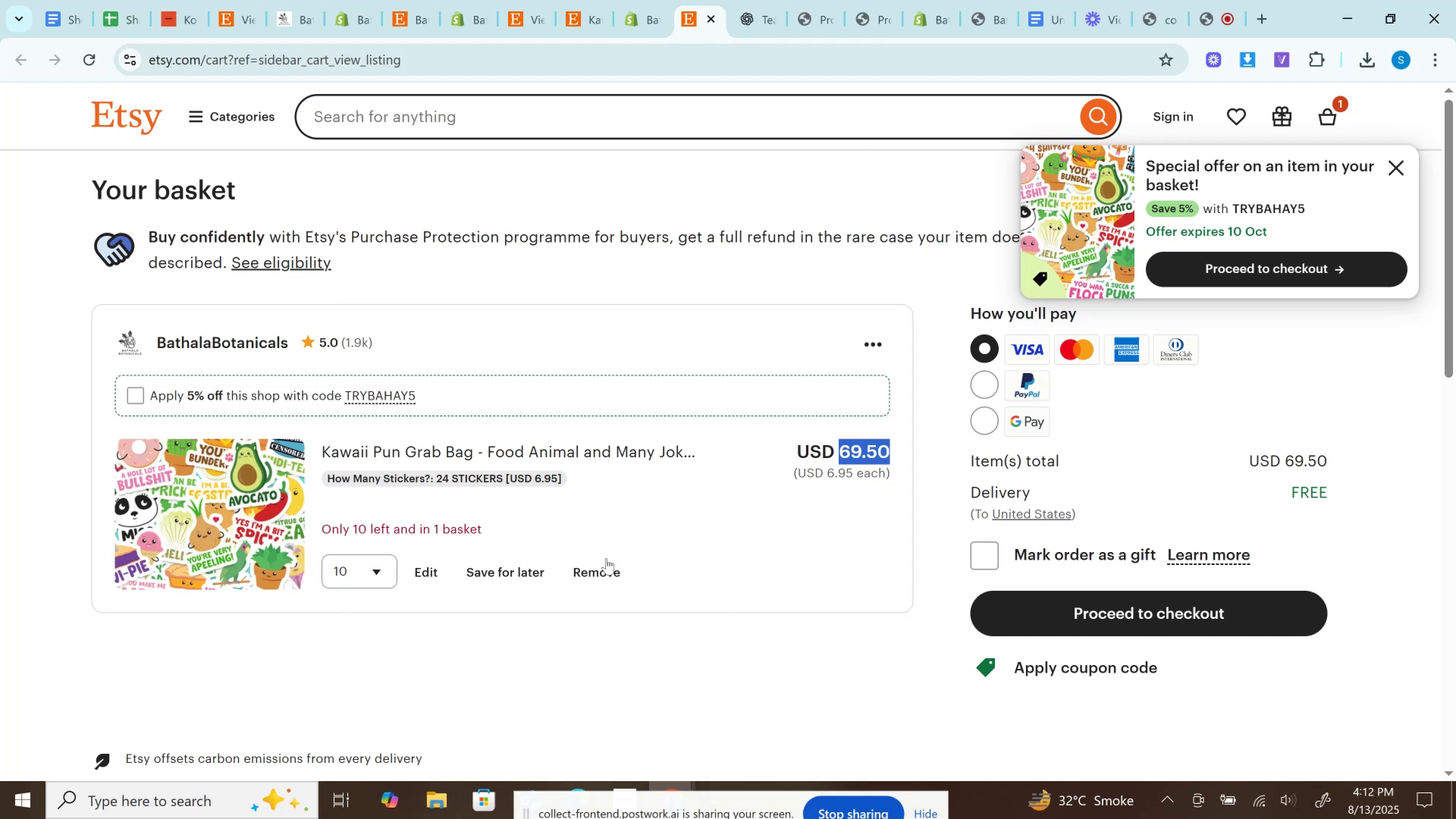 
left_click([604, 567])
 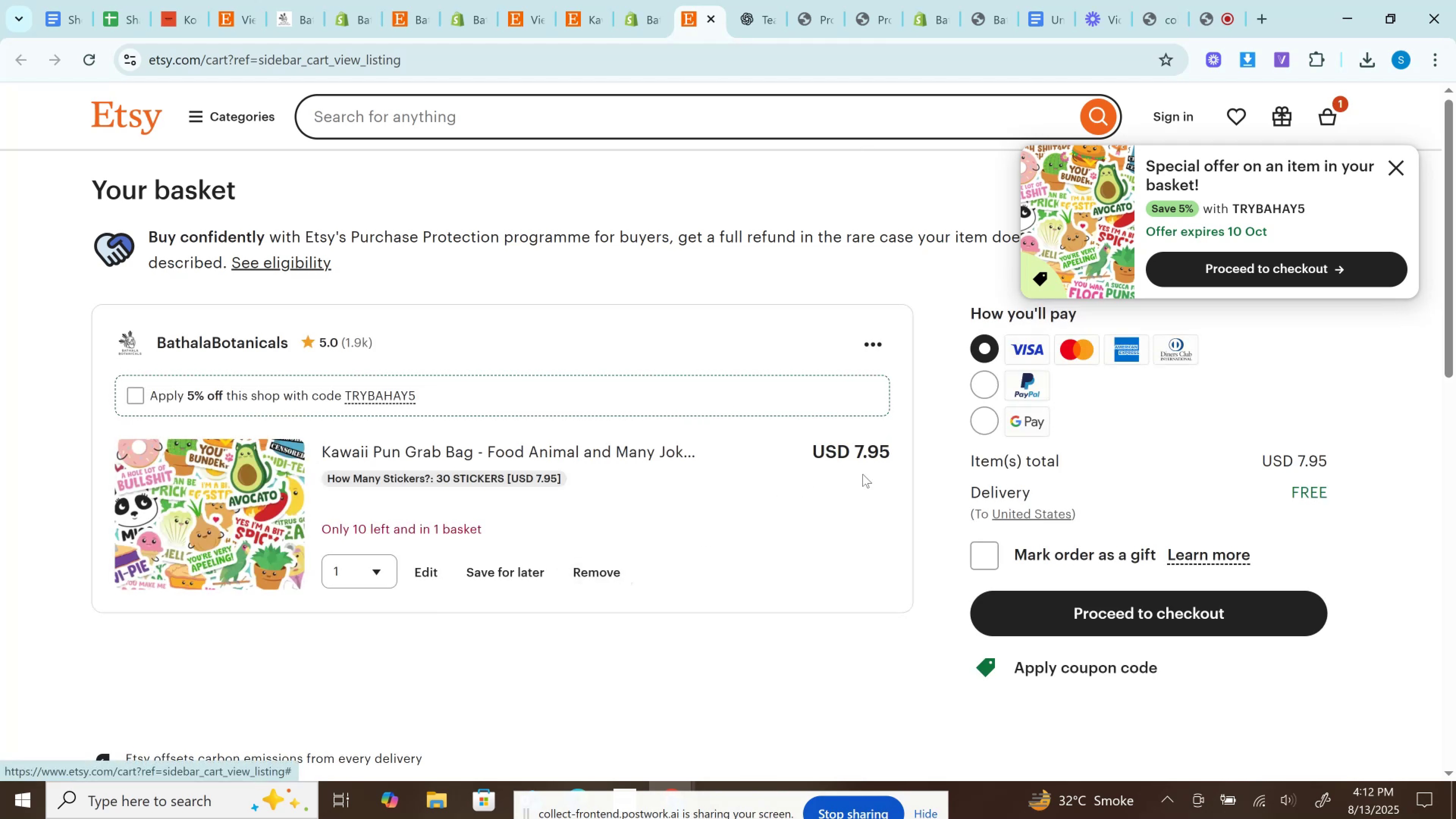 
left_click([871, 447])
 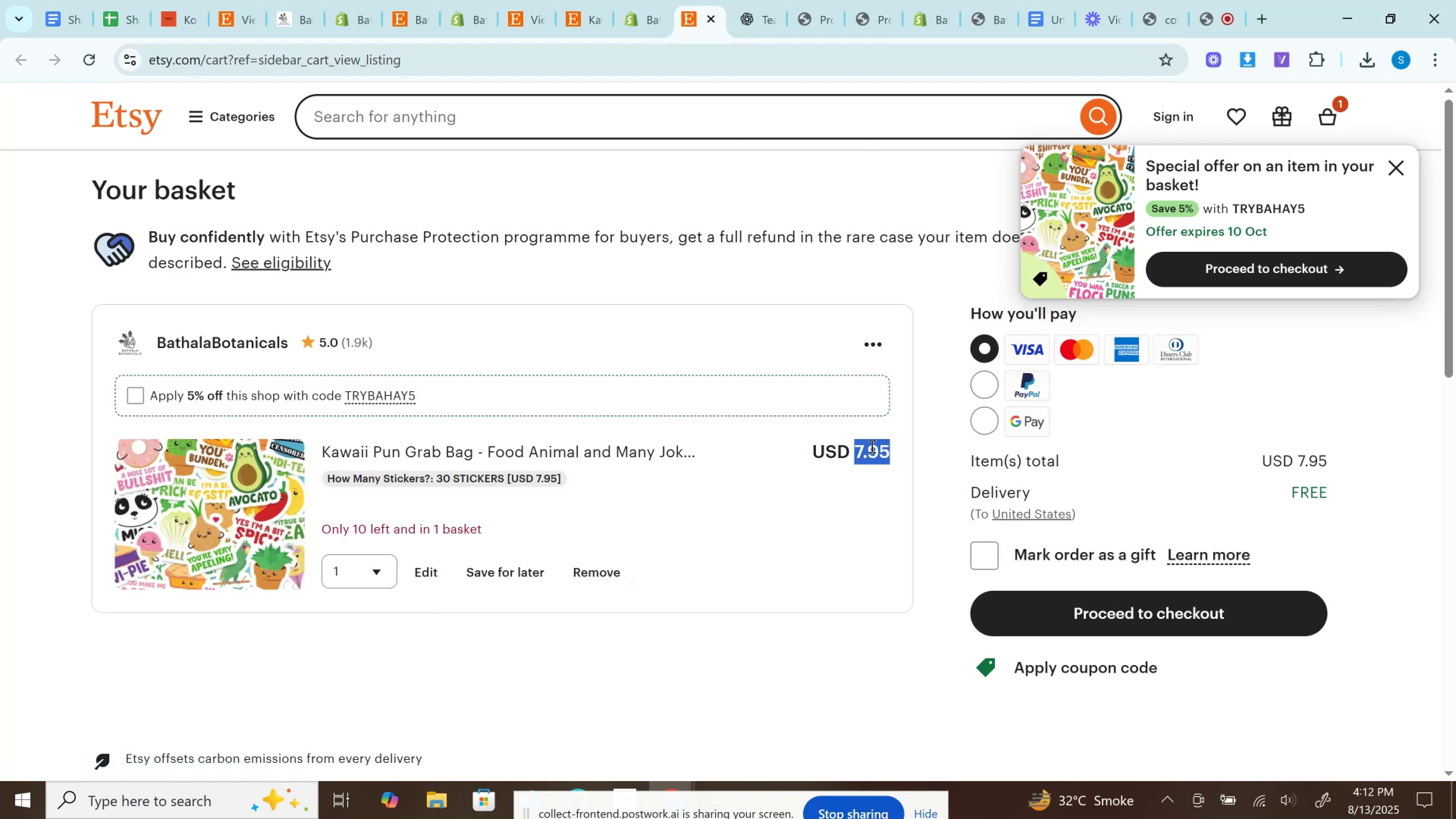 
key(Control+C)
 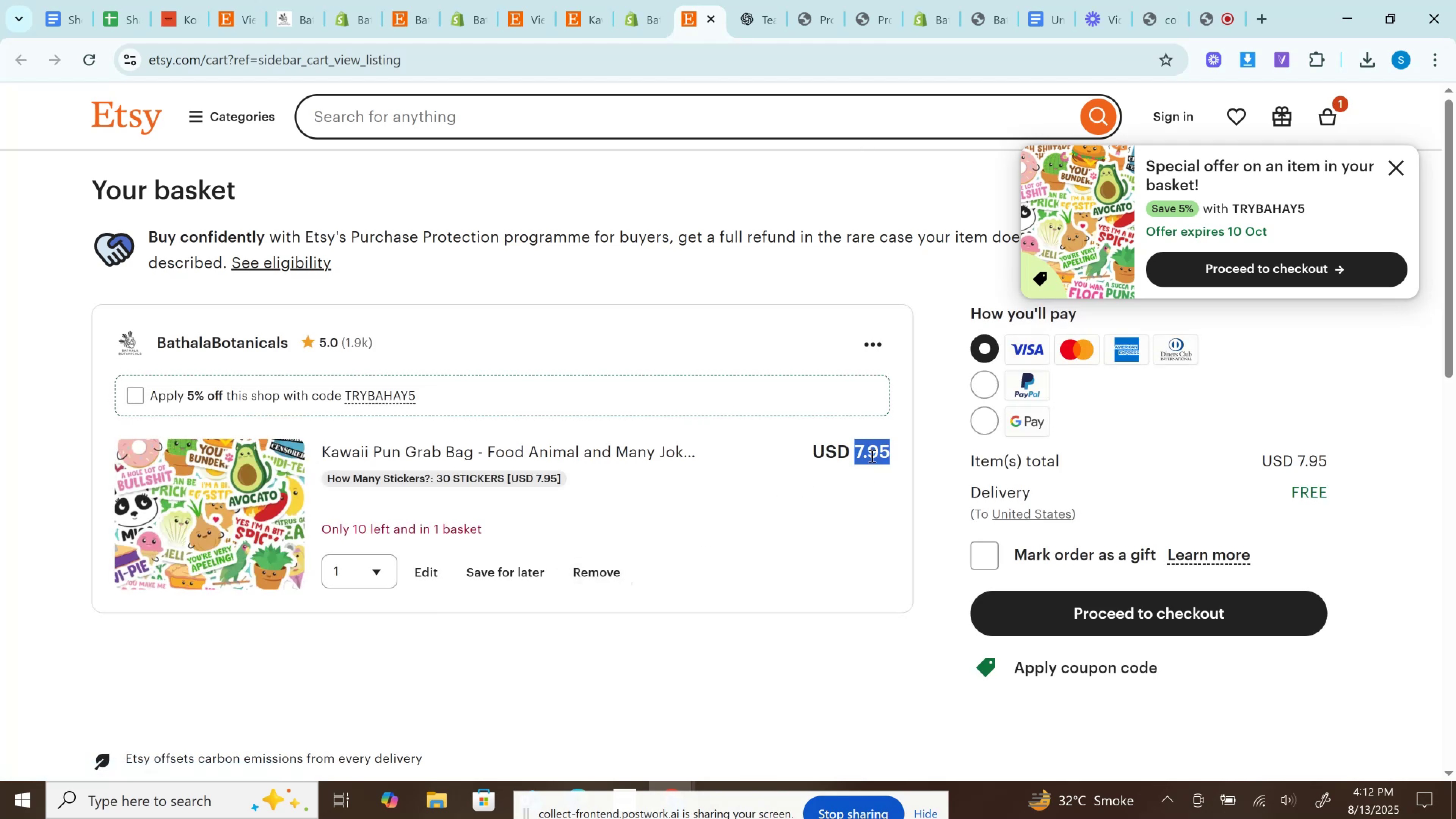 
wait(6.58)
 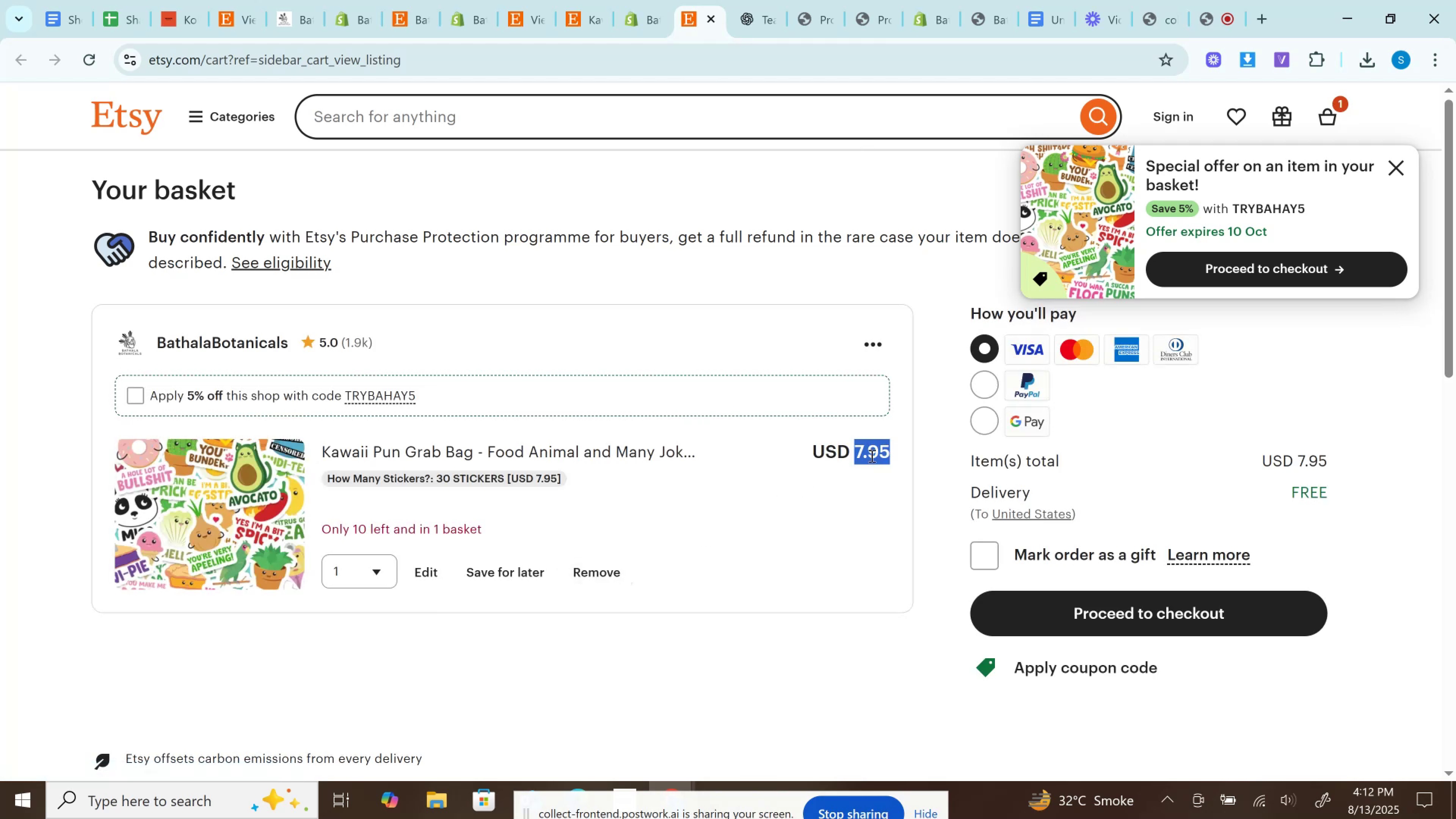 
key(Control+C)
 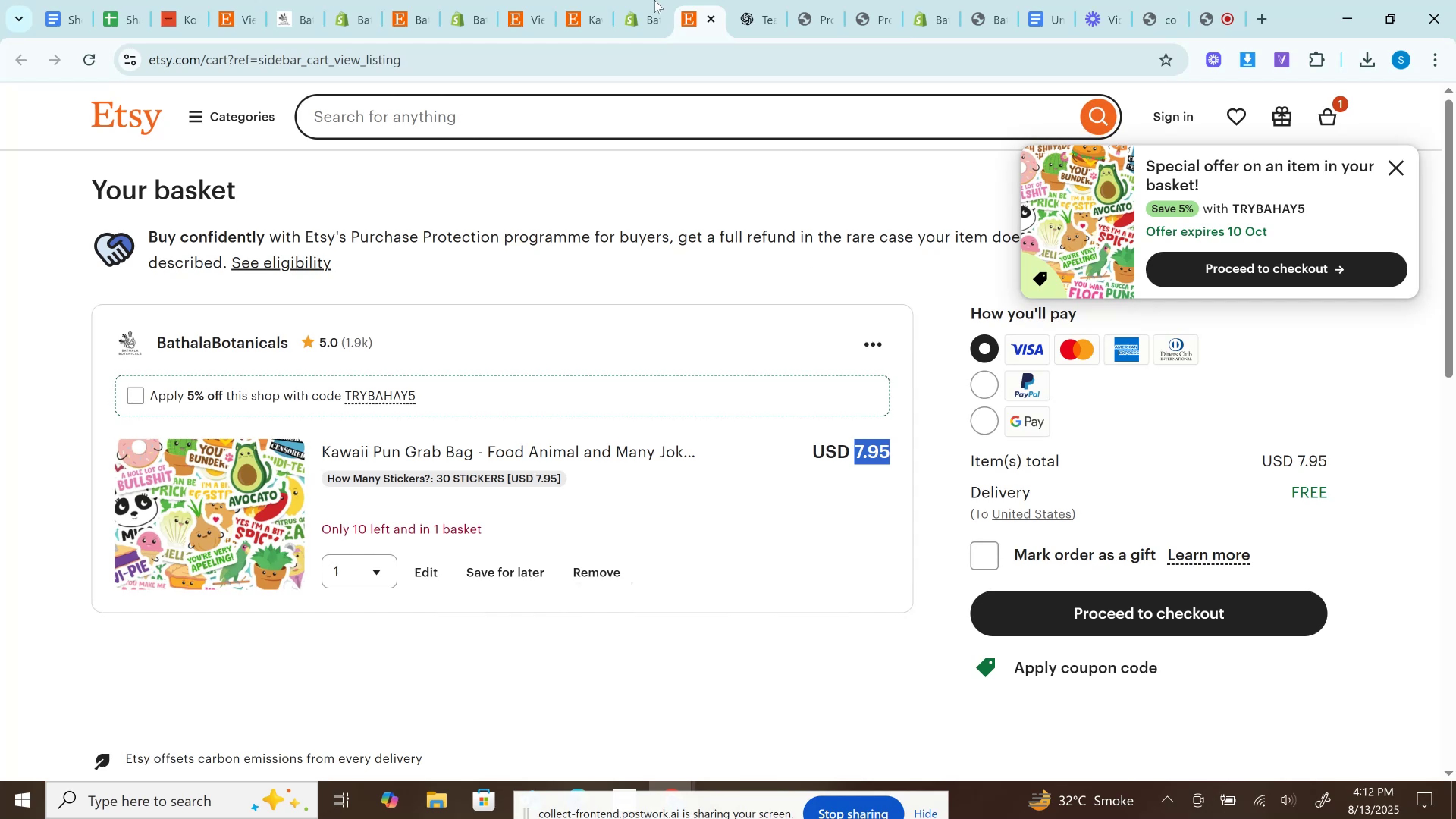 
left_click([652, 0])
 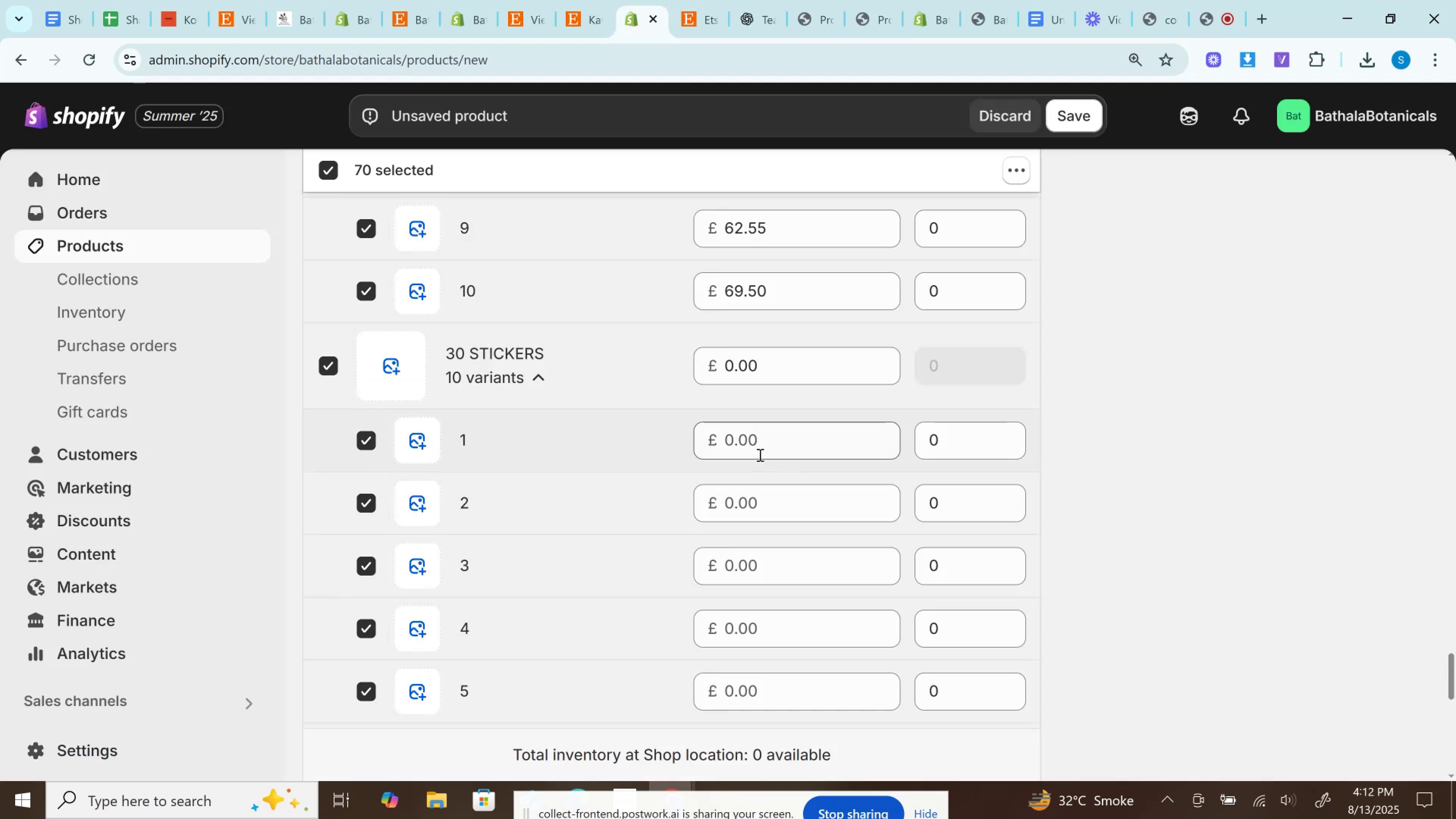 
left_click([757, 454])
 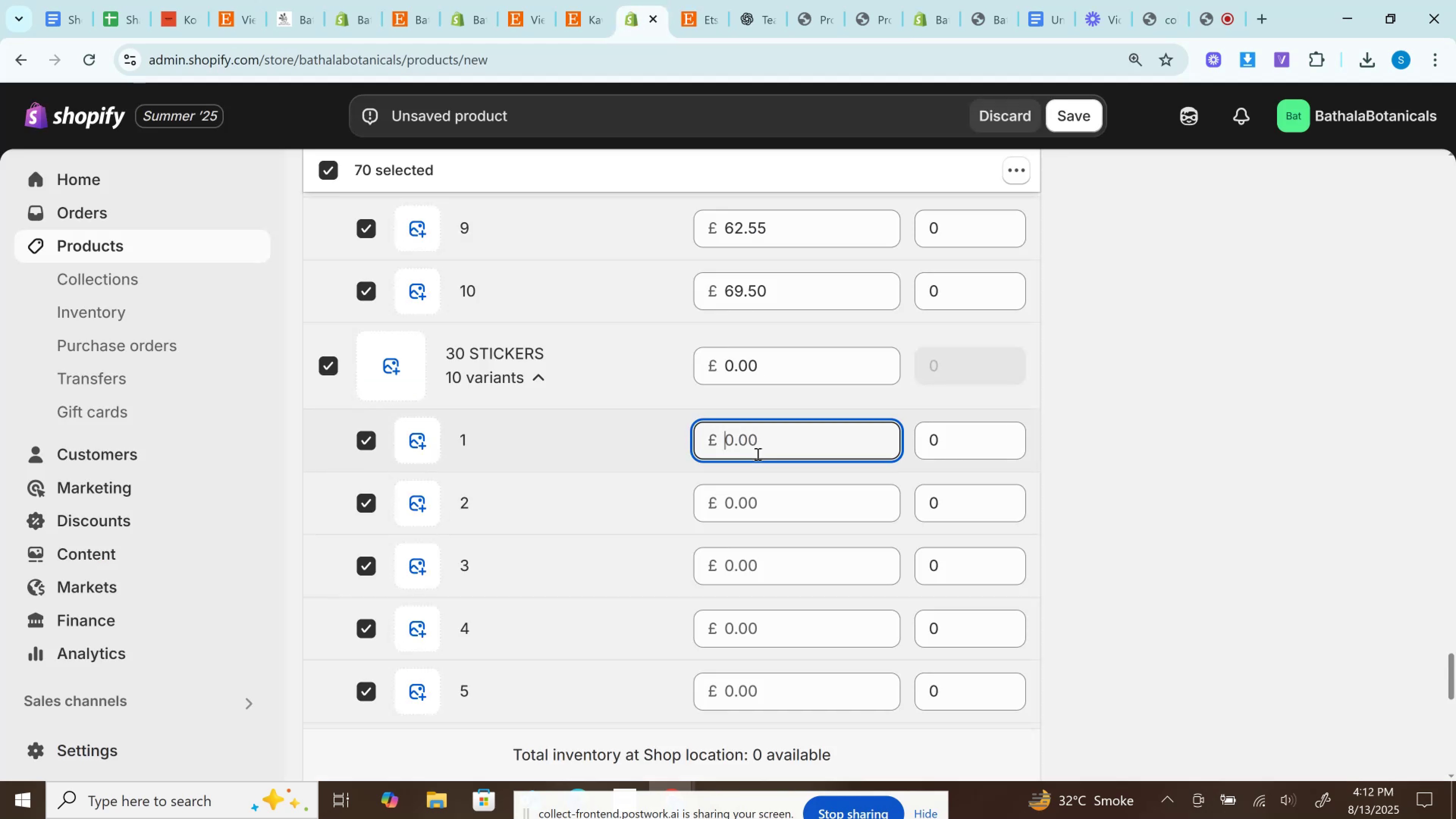 
key(Control+V)
 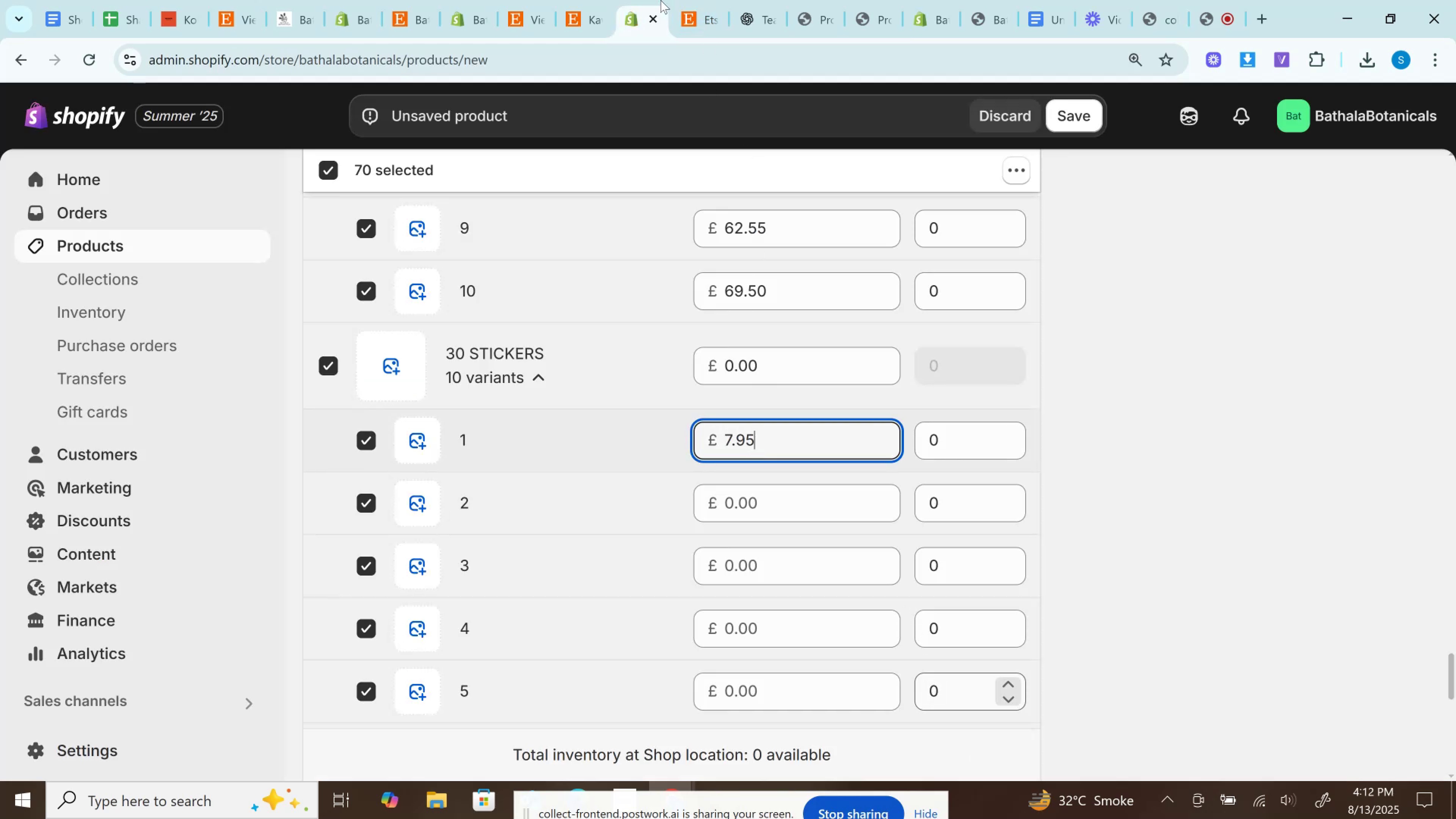 
left_click([691, 0])
 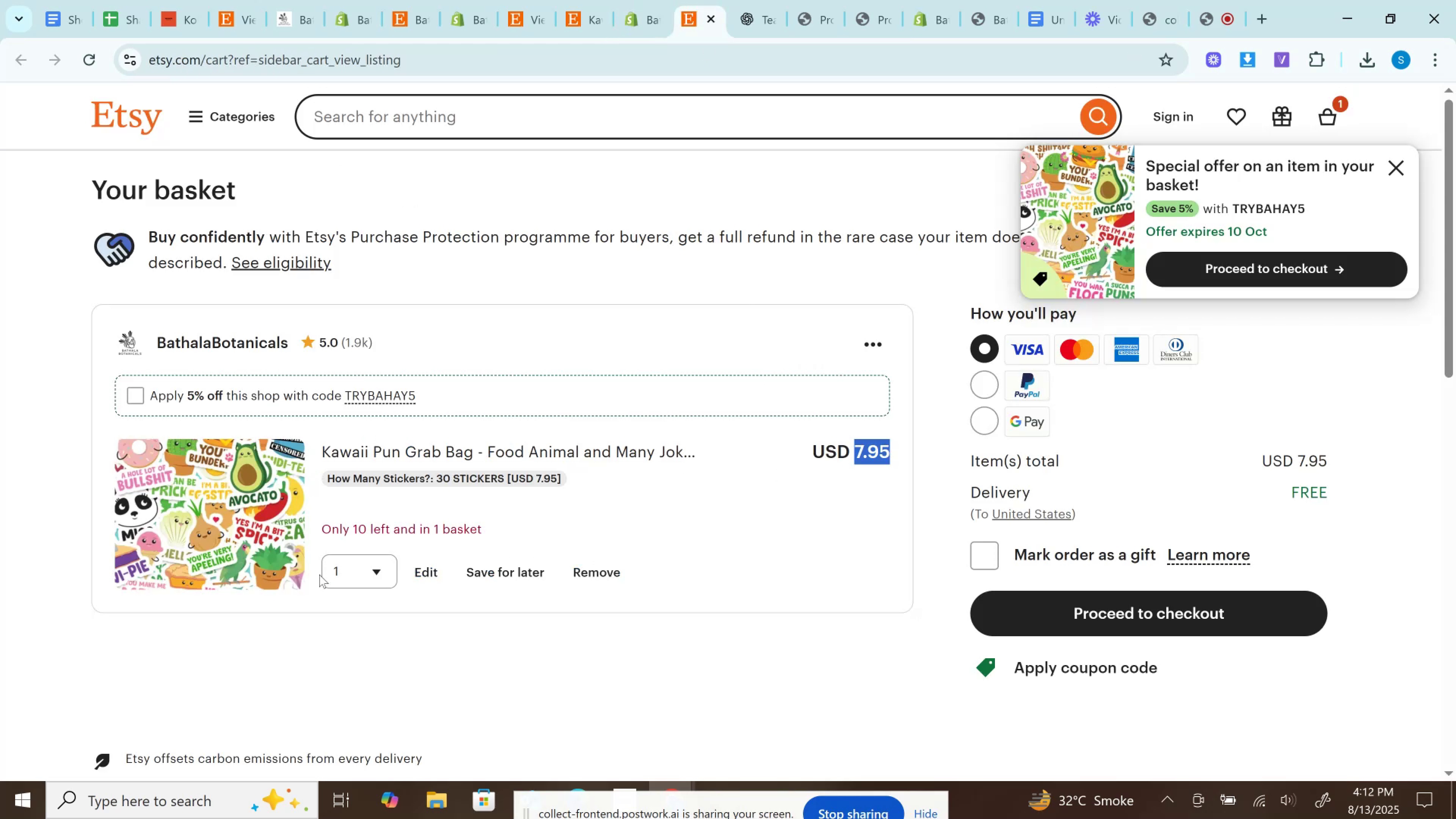 
left_click([338, 579])
 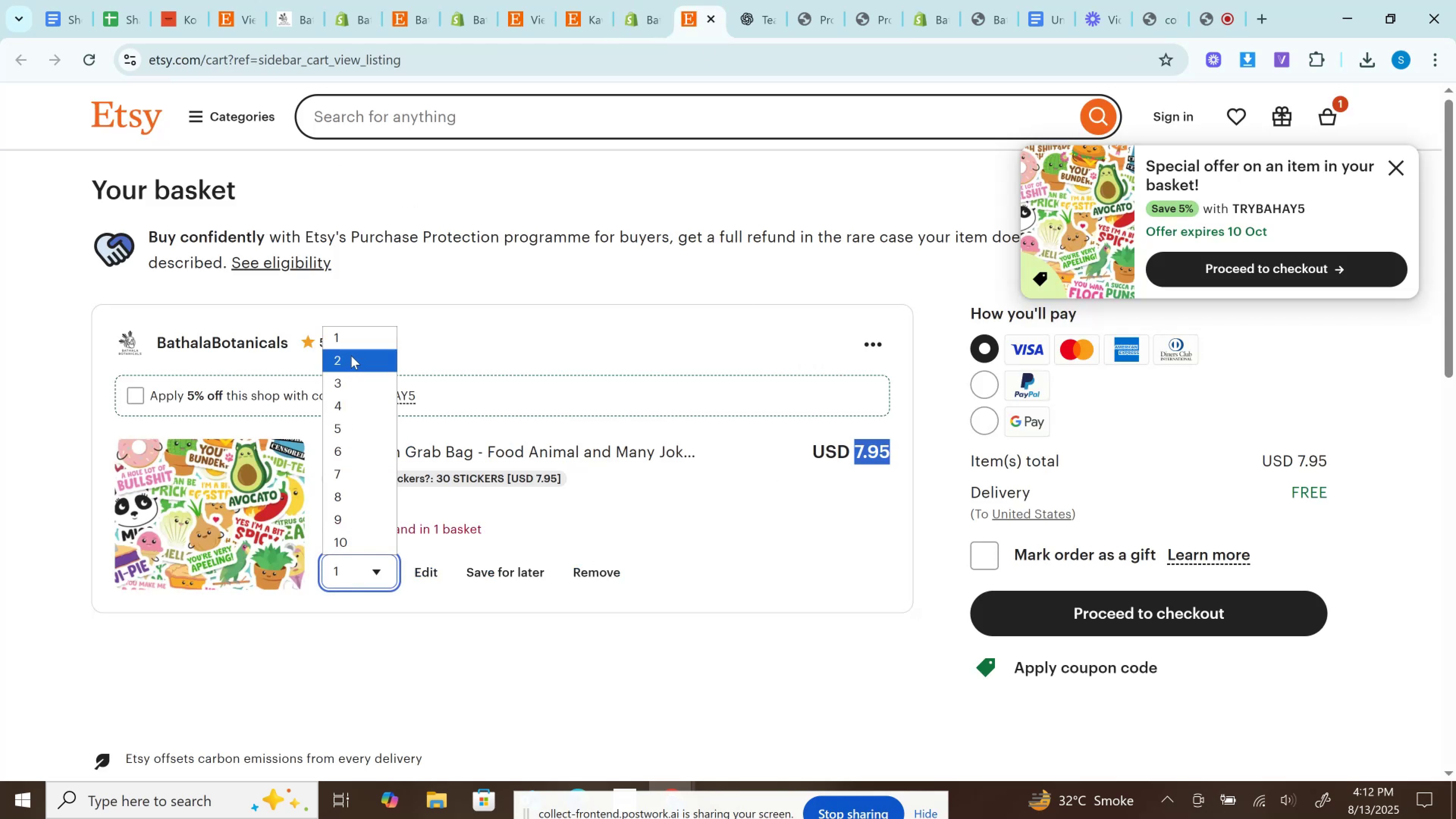 
left_click([351, 356])
 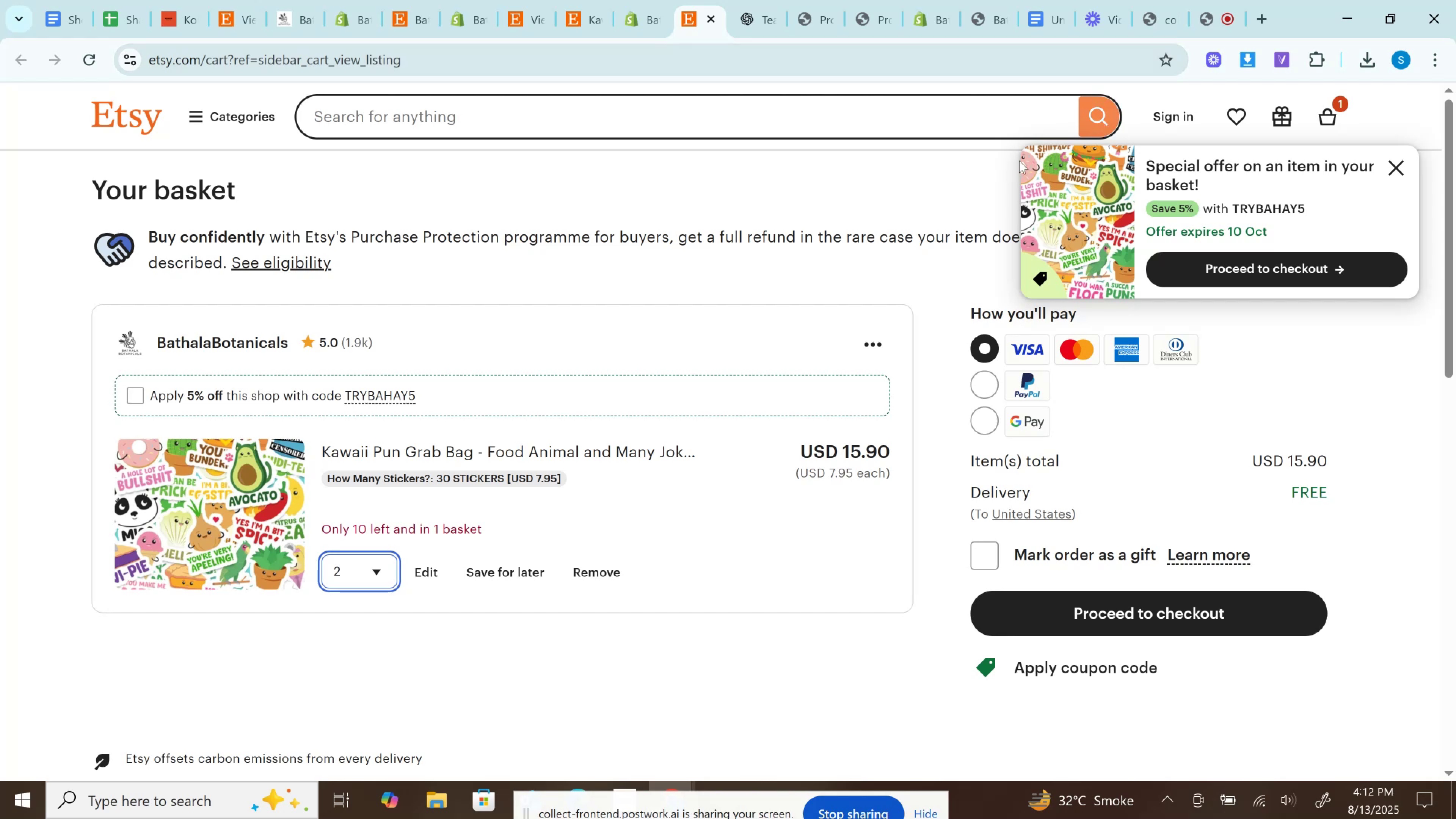 
left_click([857, 449])
 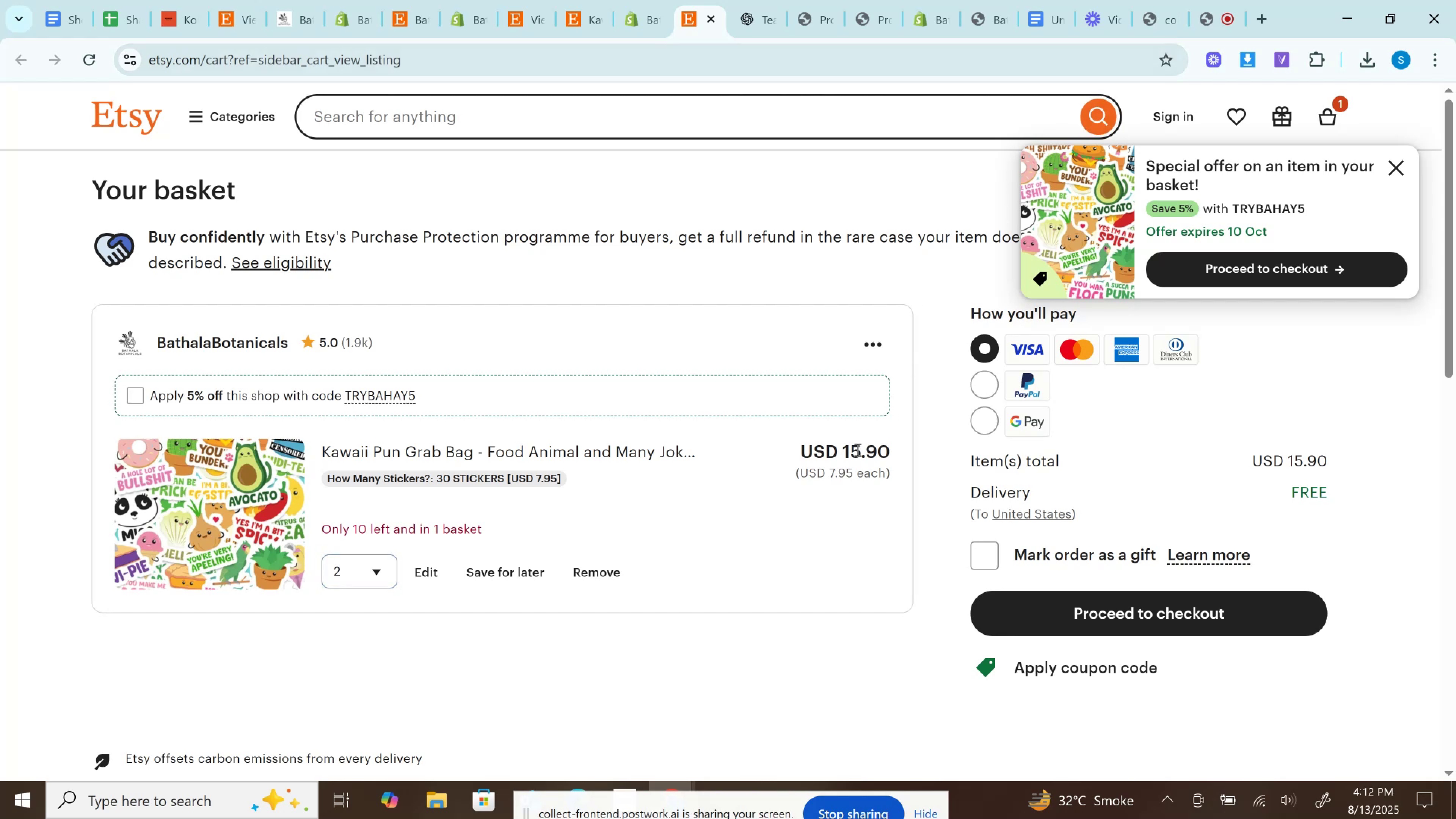 
double_click([857, 449])
 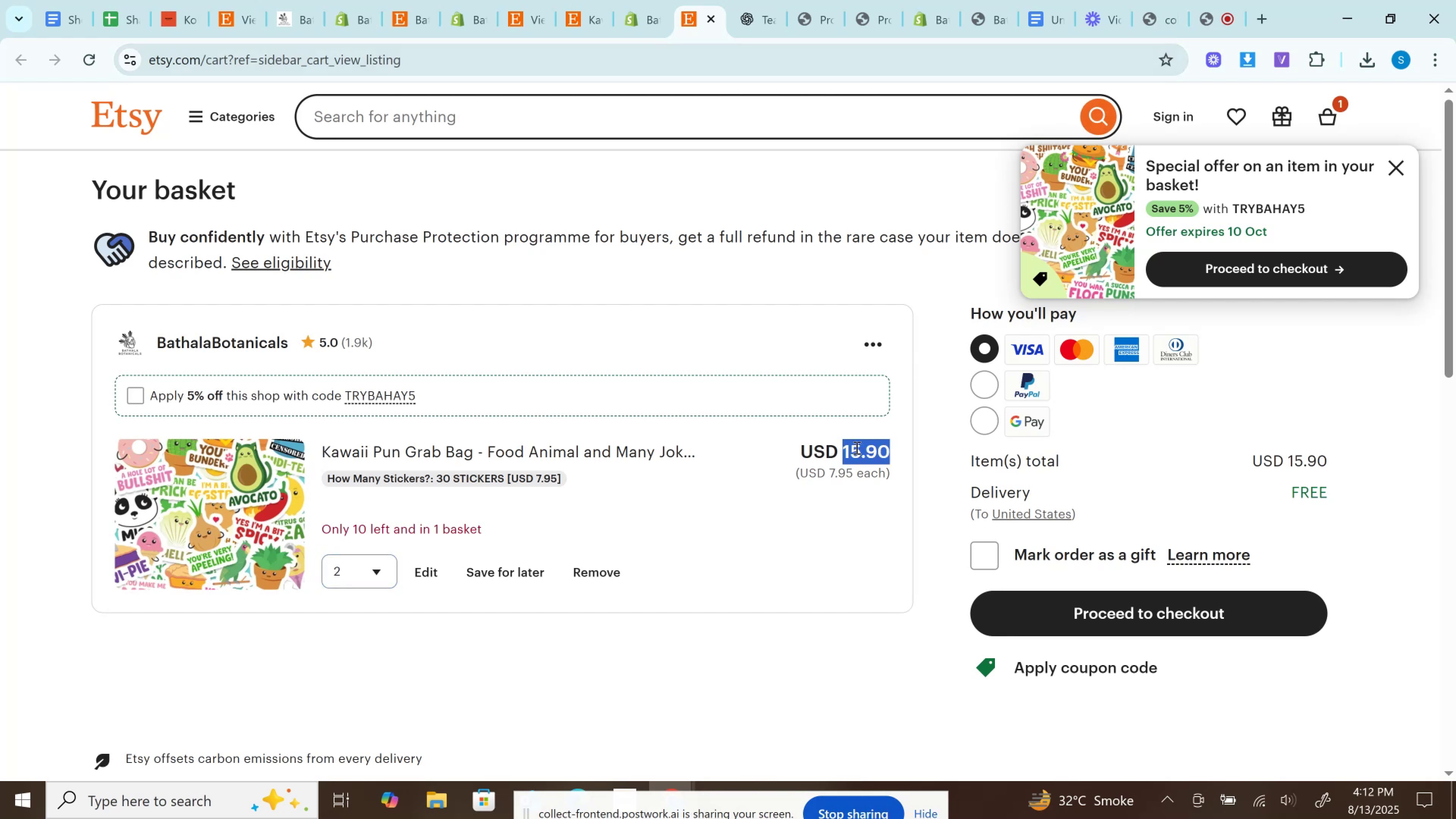 
key(Control+C)
 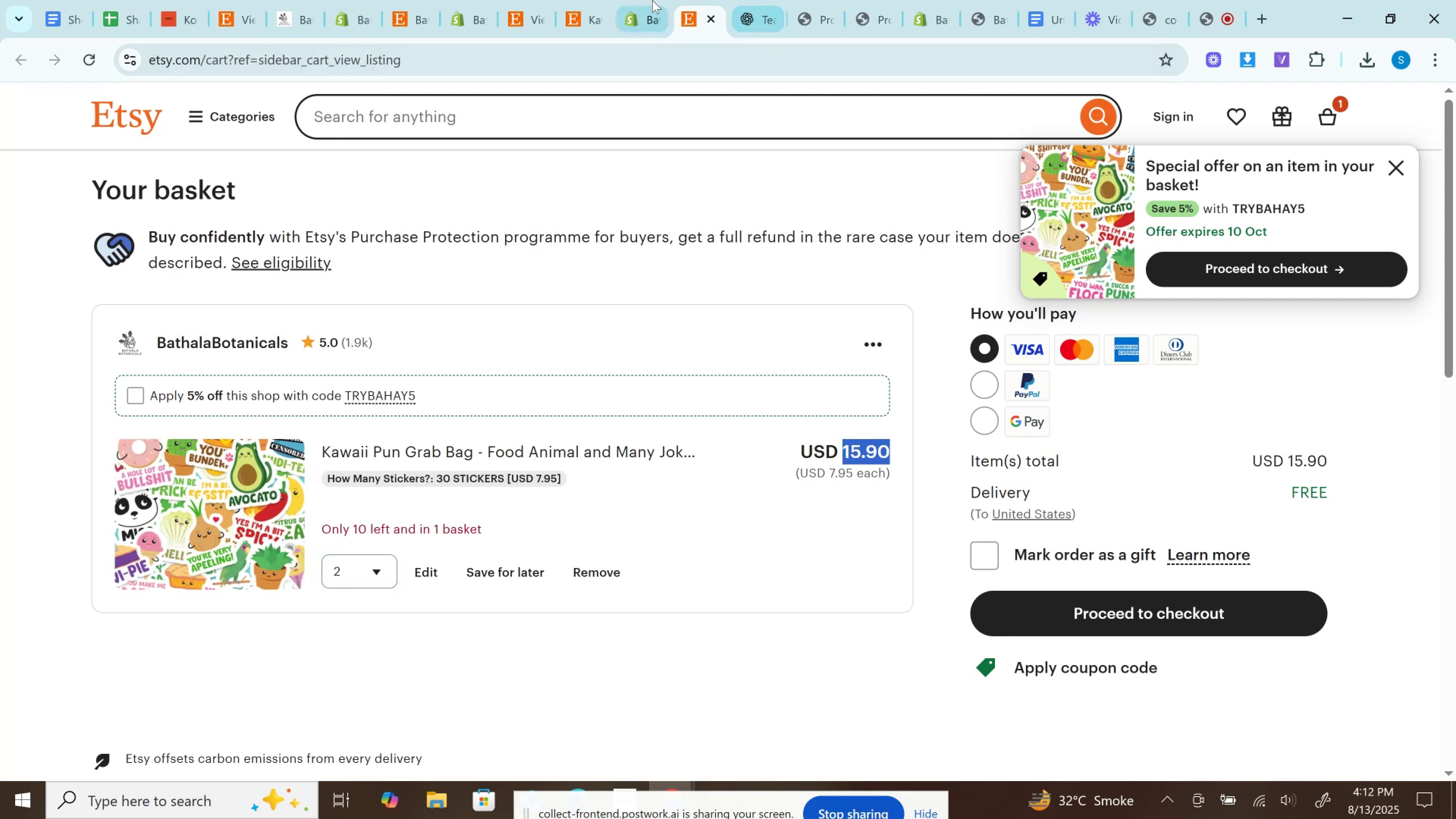 
left_click([652, 0])
 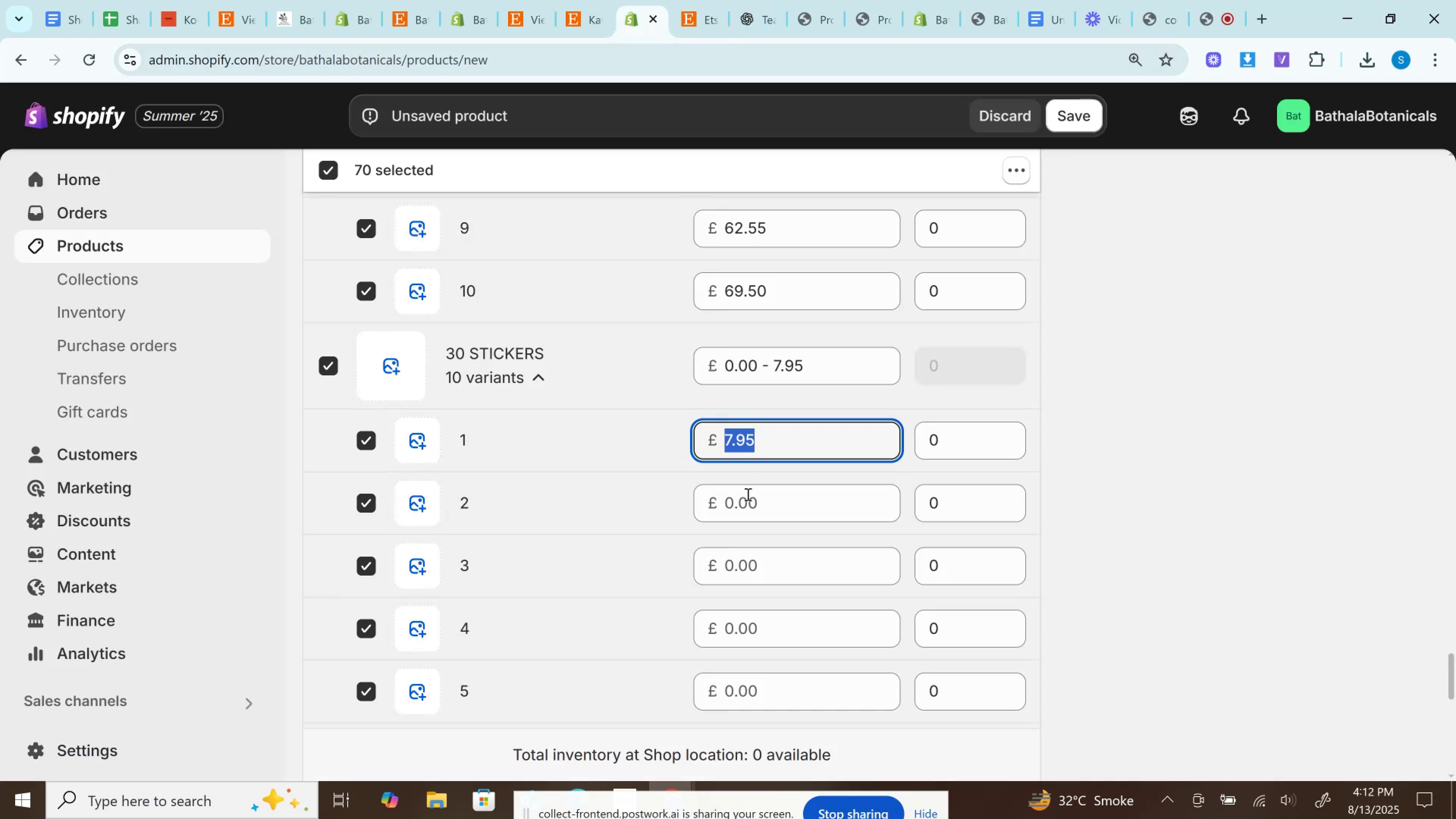 
left_click([748, 506])
 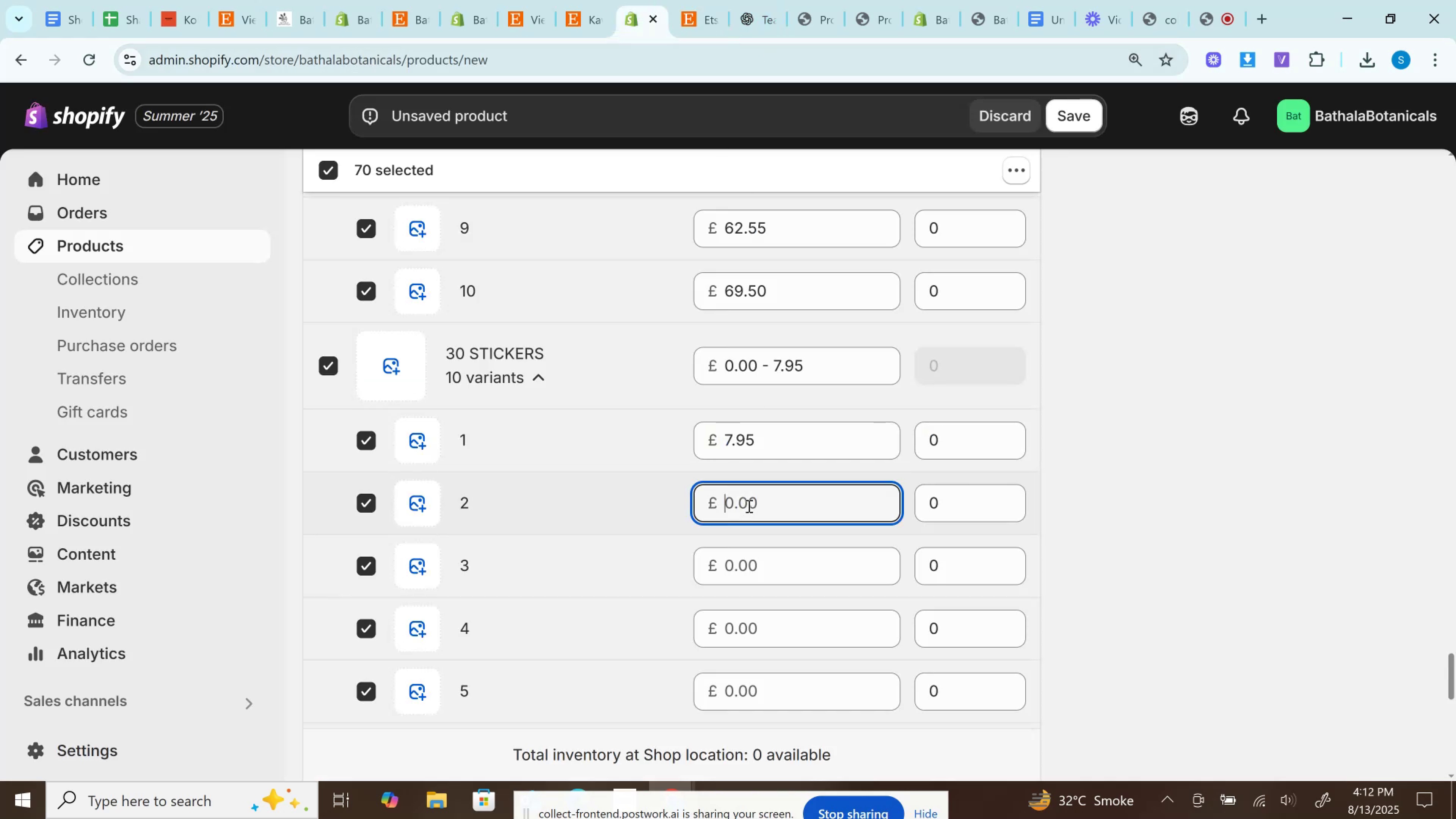 
key(Control+V)
 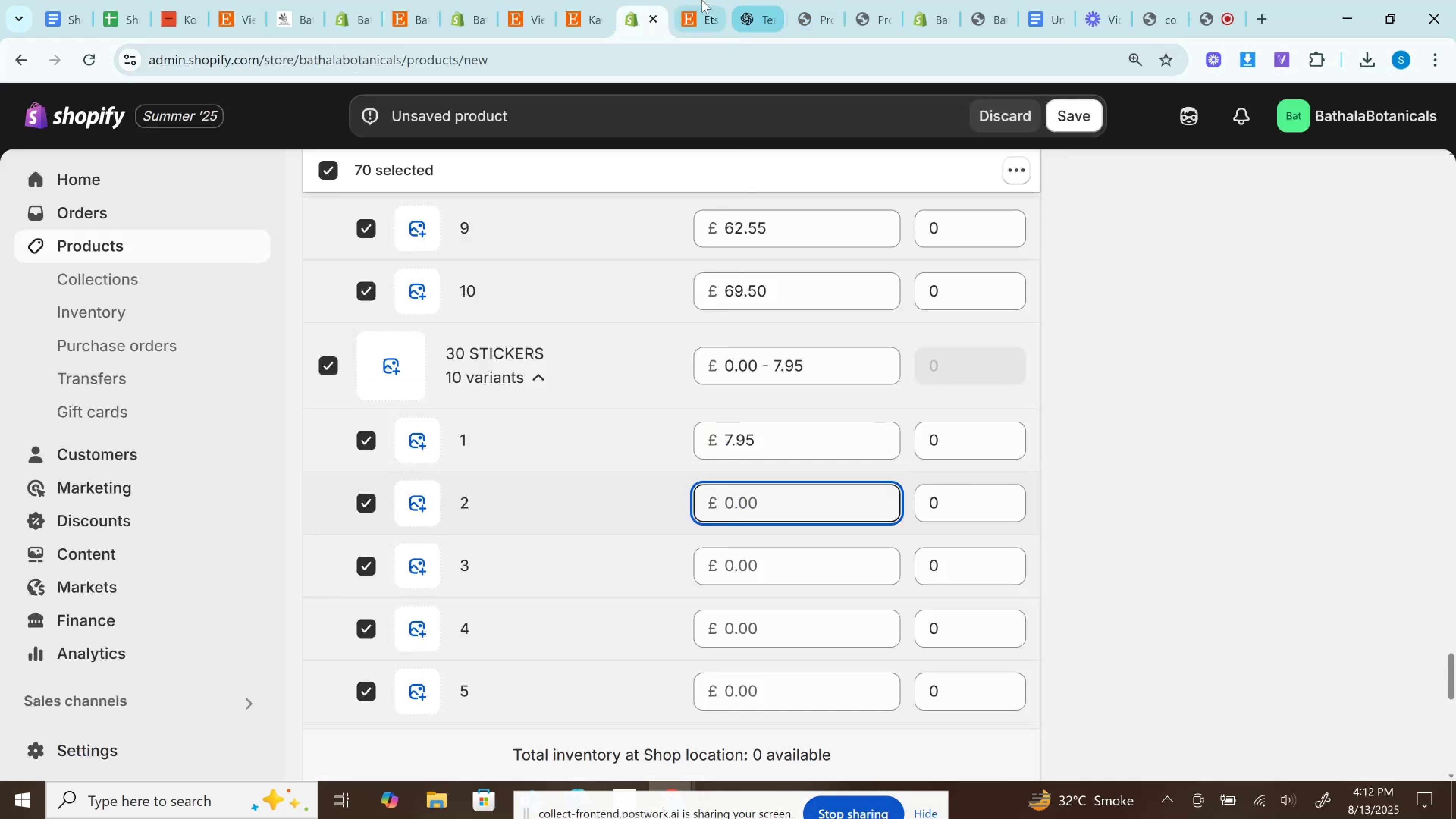 
left_click([701, 0])
 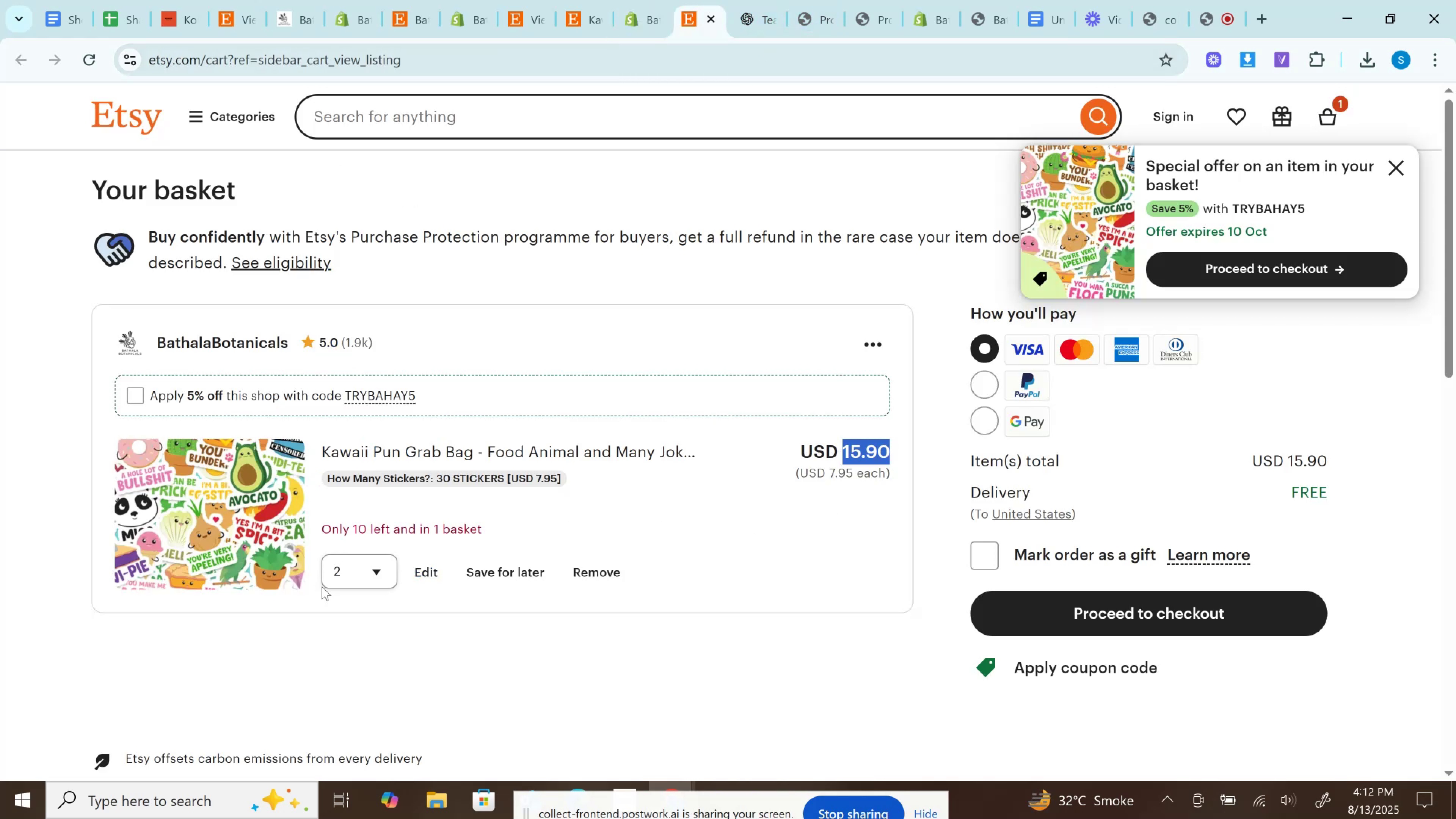 
left_click([352, 581])
 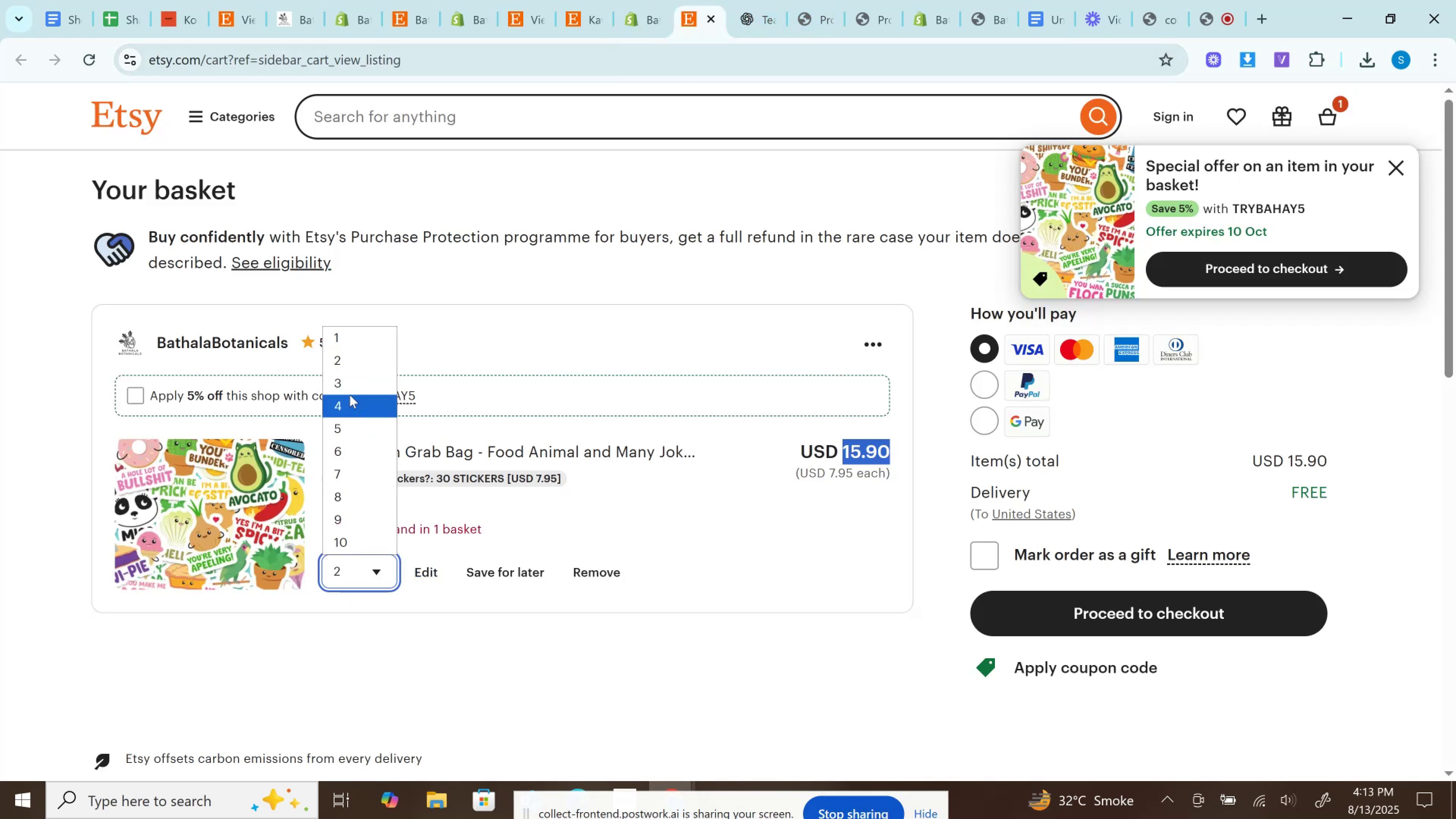 
left_click([349, 391])
 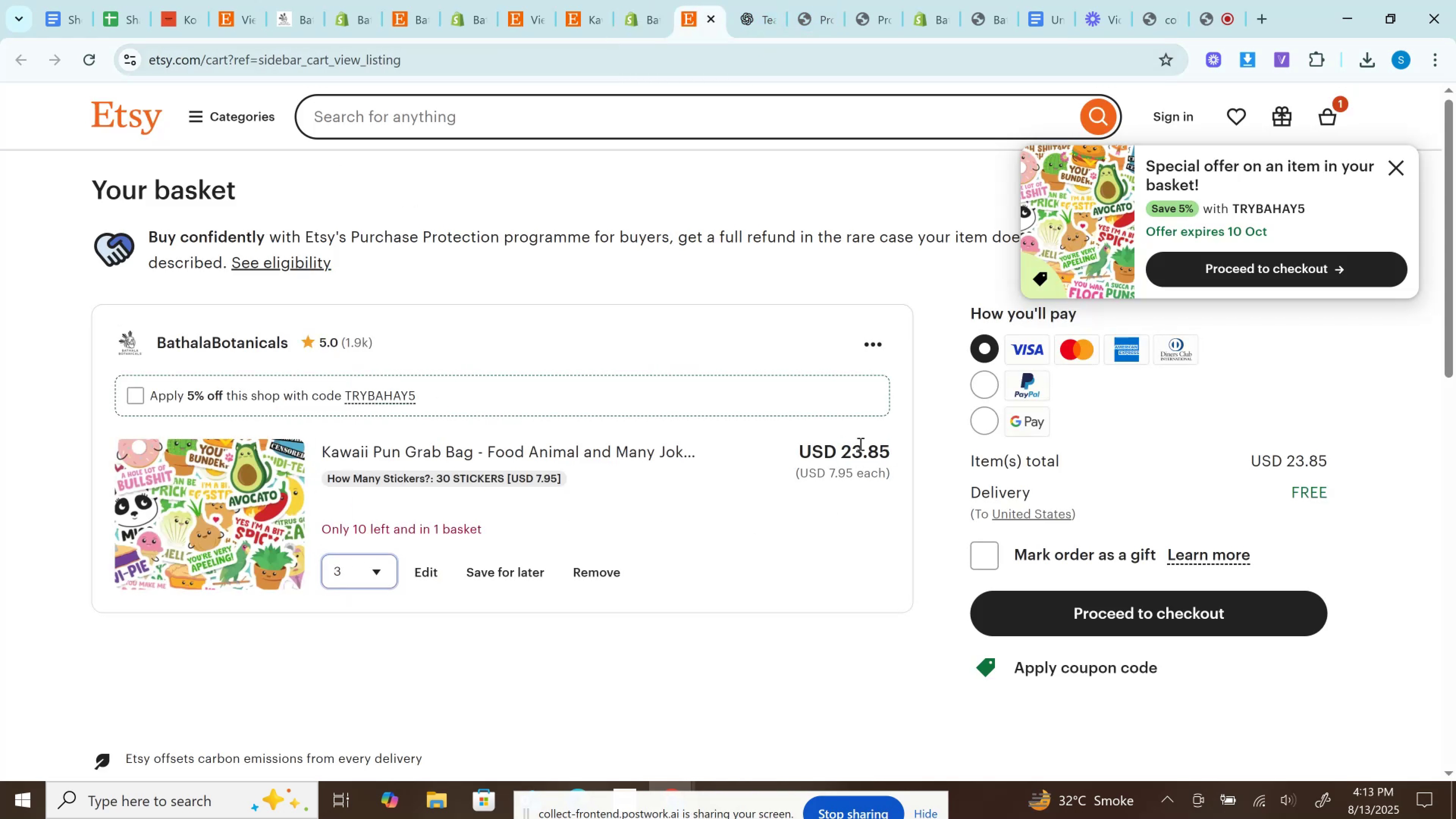 
left_click([863, 445])
 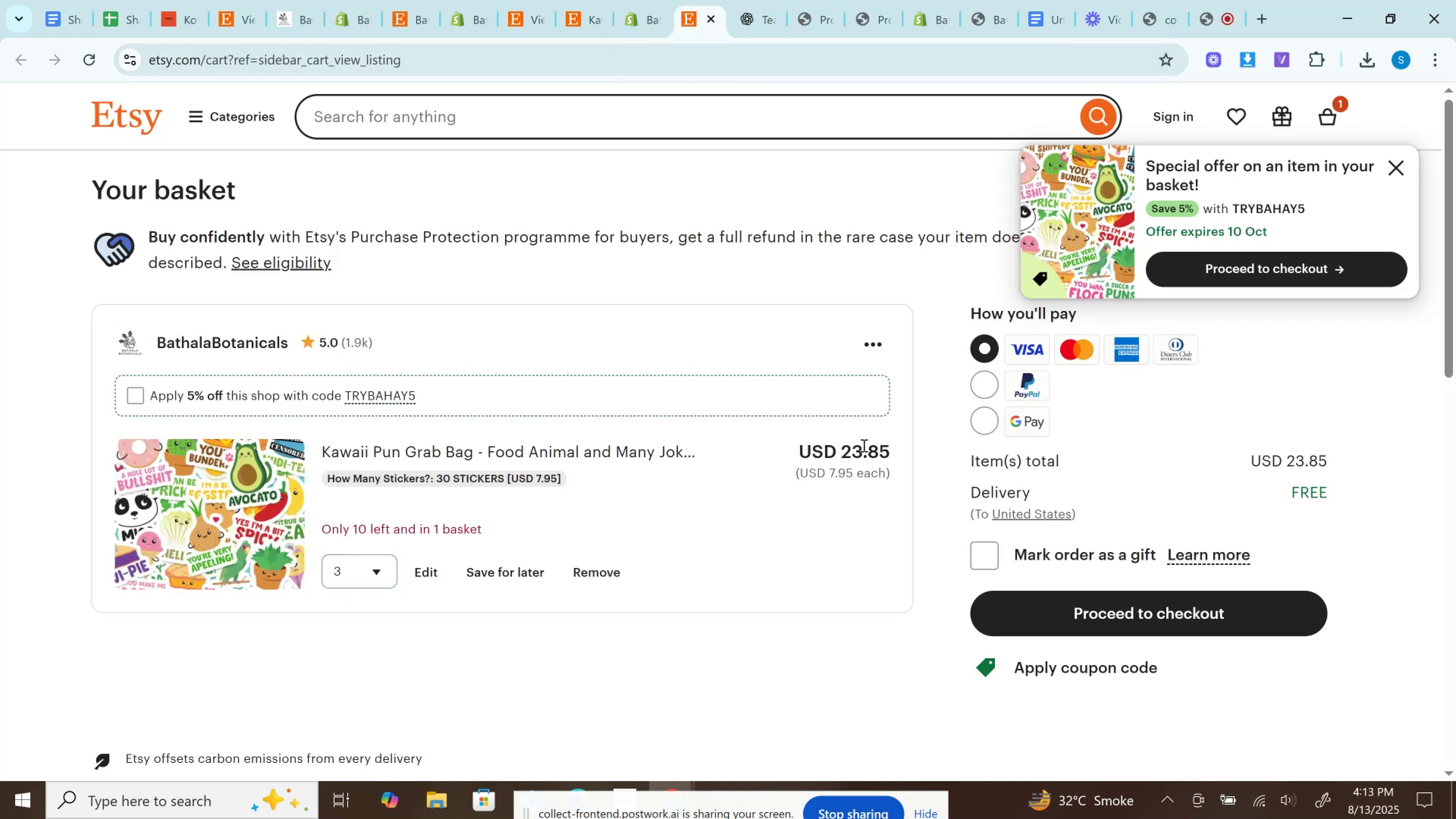 
double_click([863, 445])
 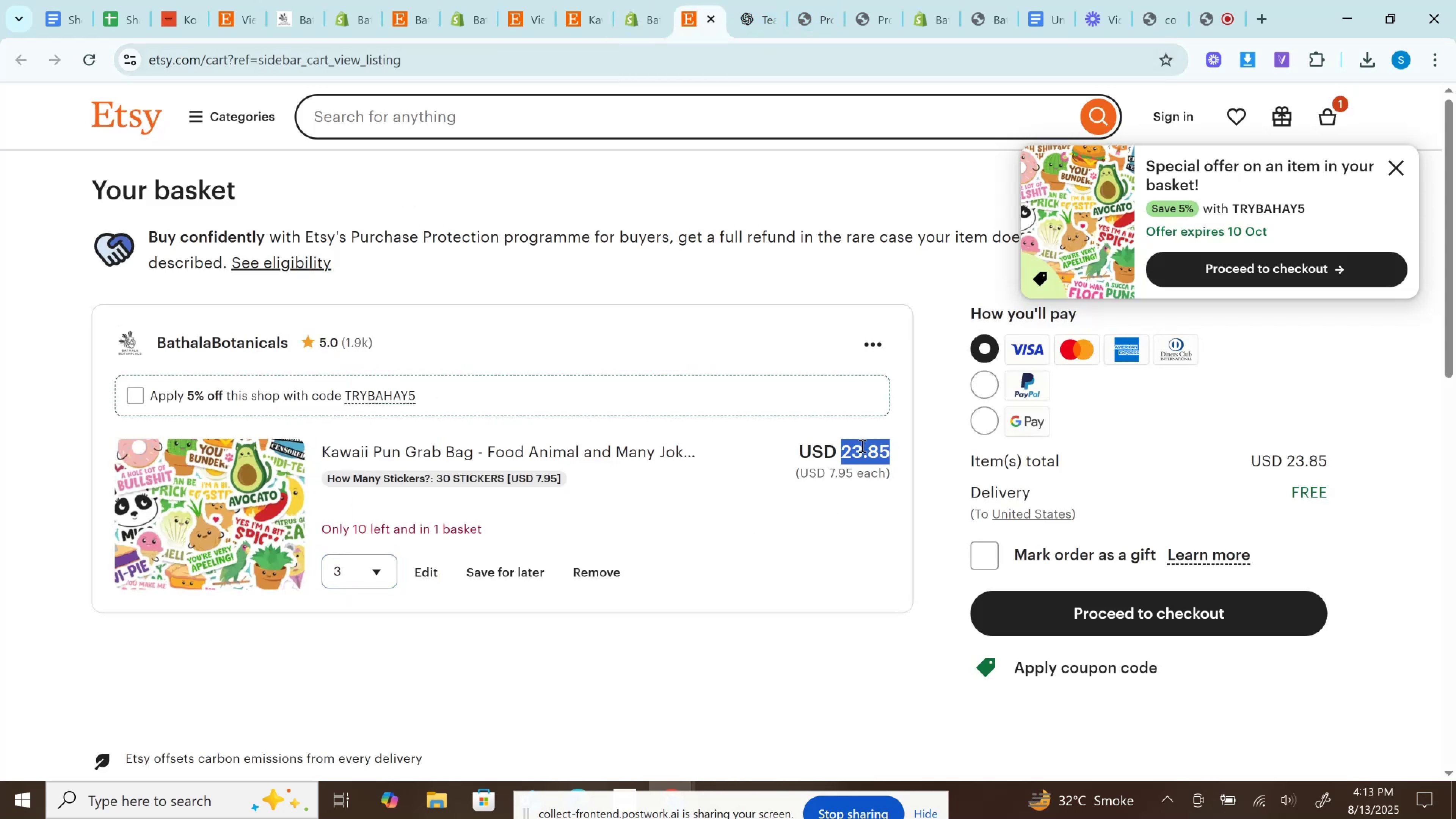 
key(Control+C)
 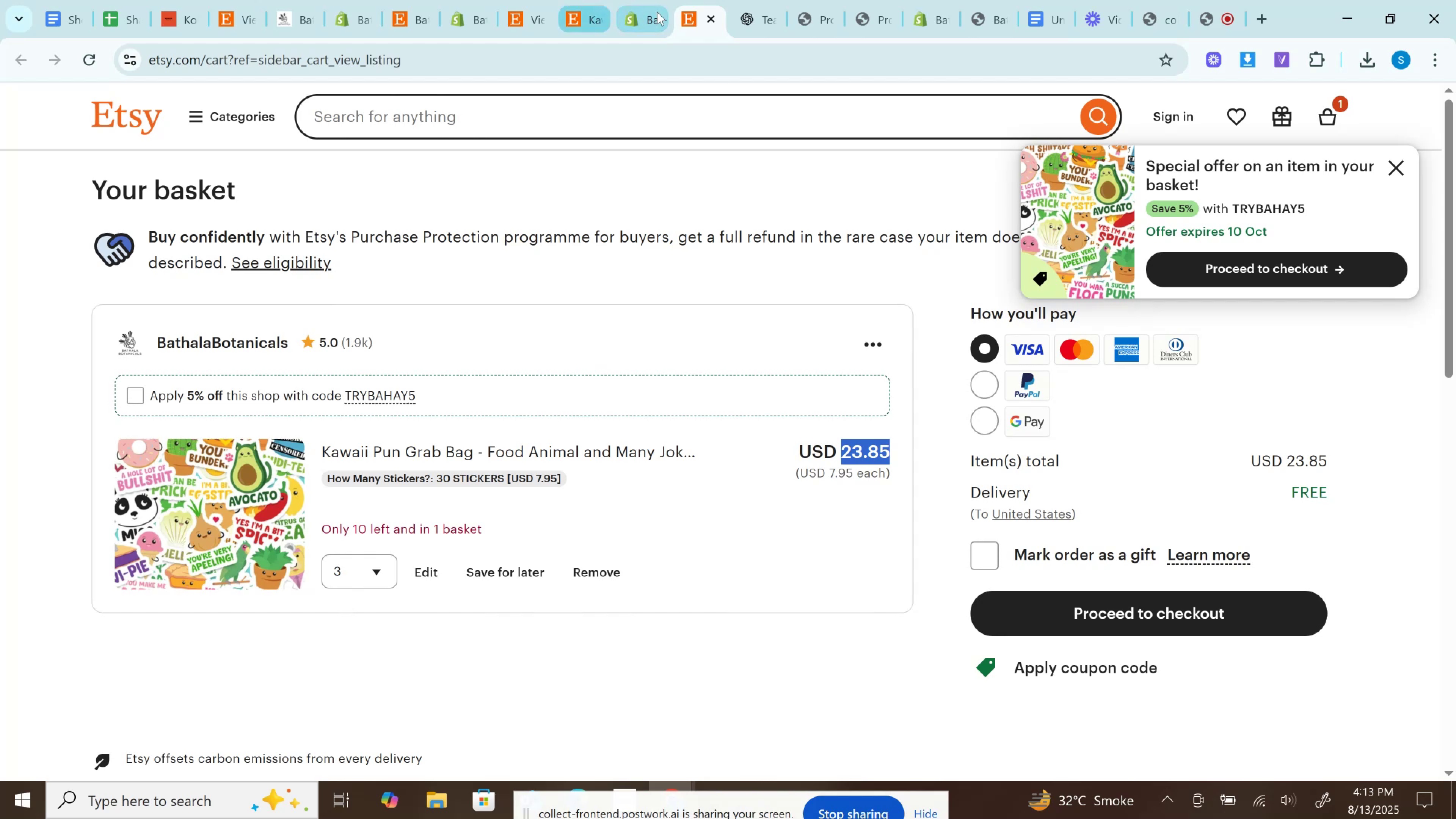 
left_click([657, 12])
 